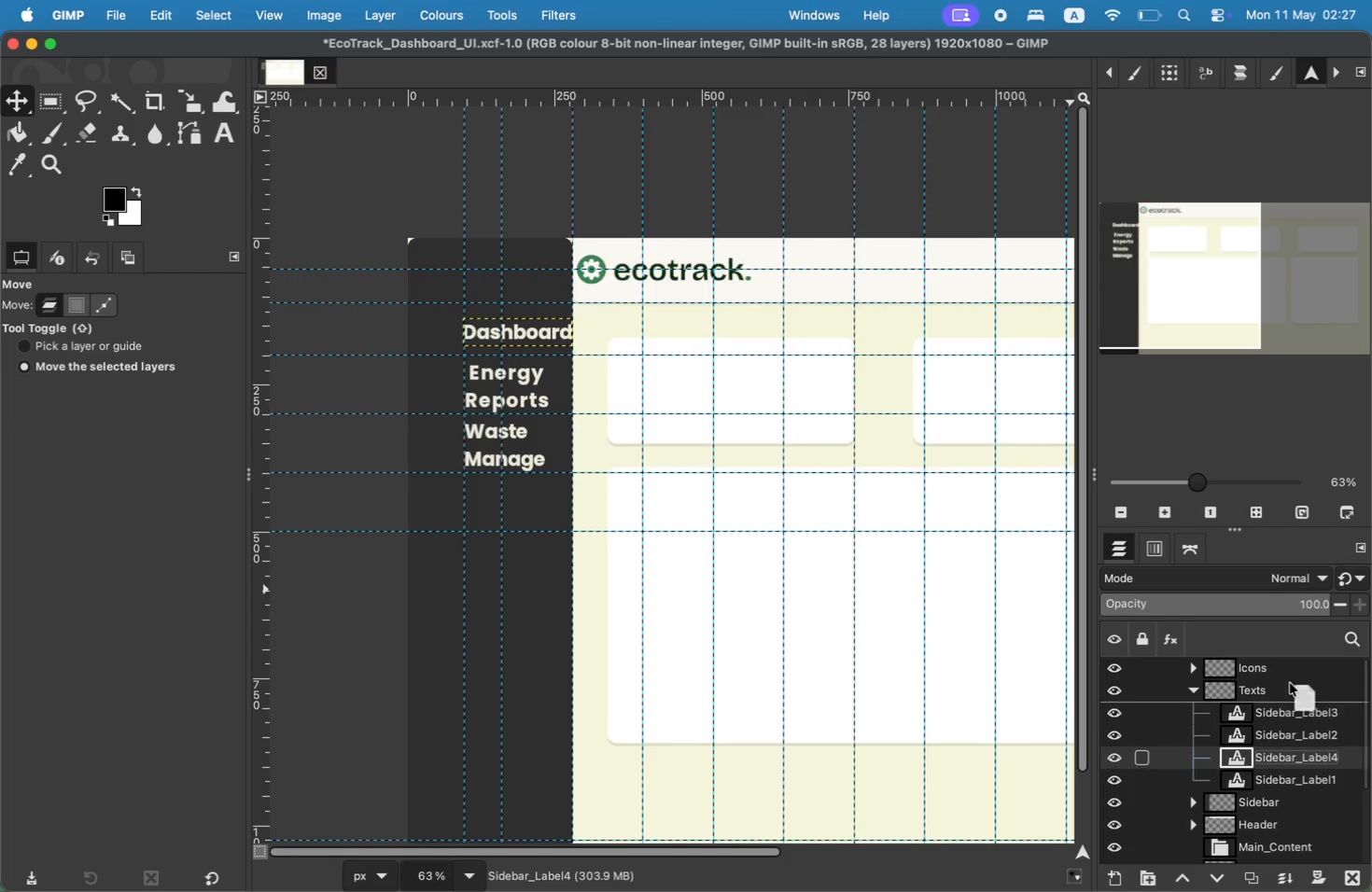 
left_click_drag(start_coordinate=[1291, 762], to_coordinate=[1289, 683])
 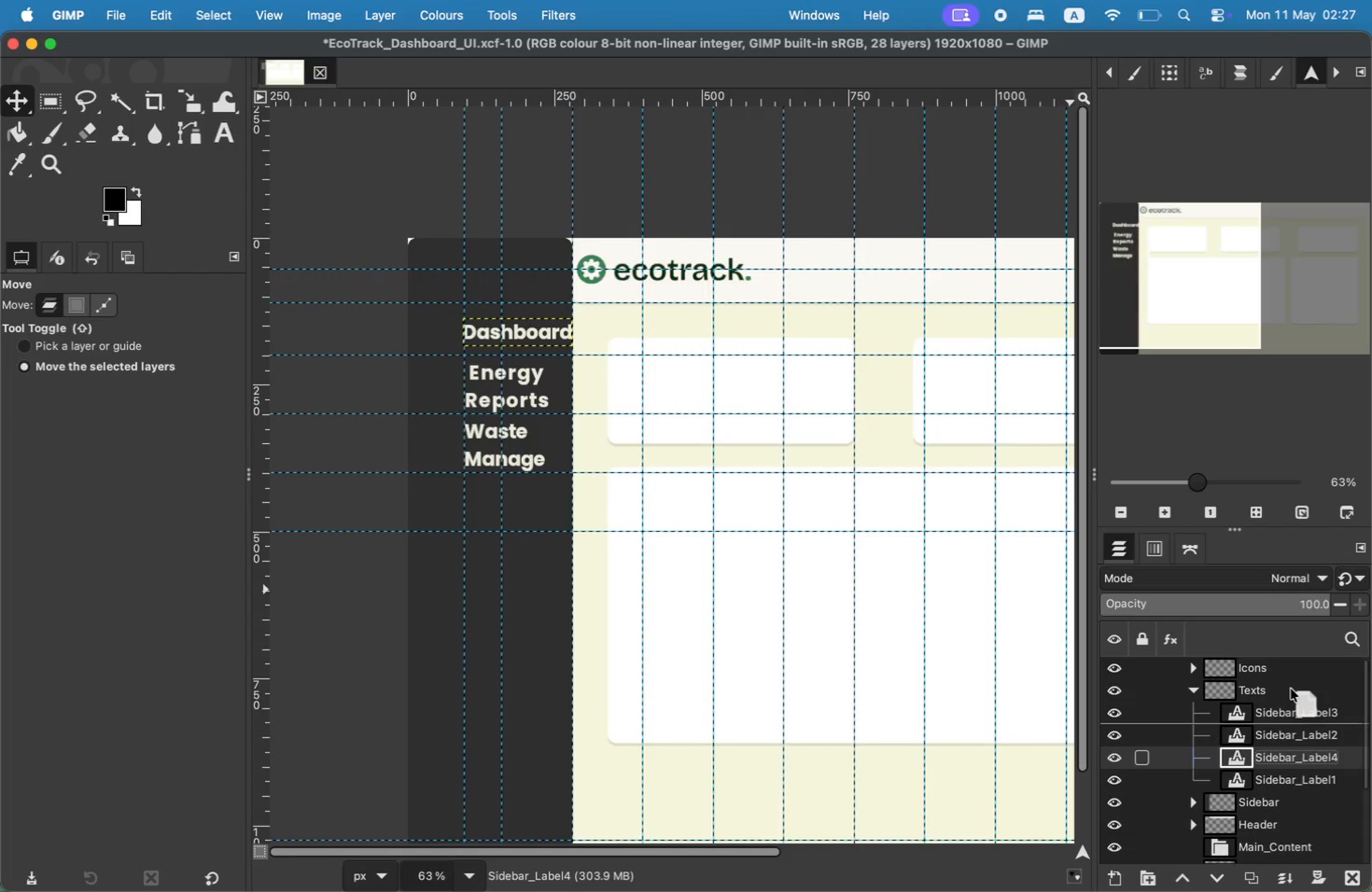 
left_click([1293, 714])
 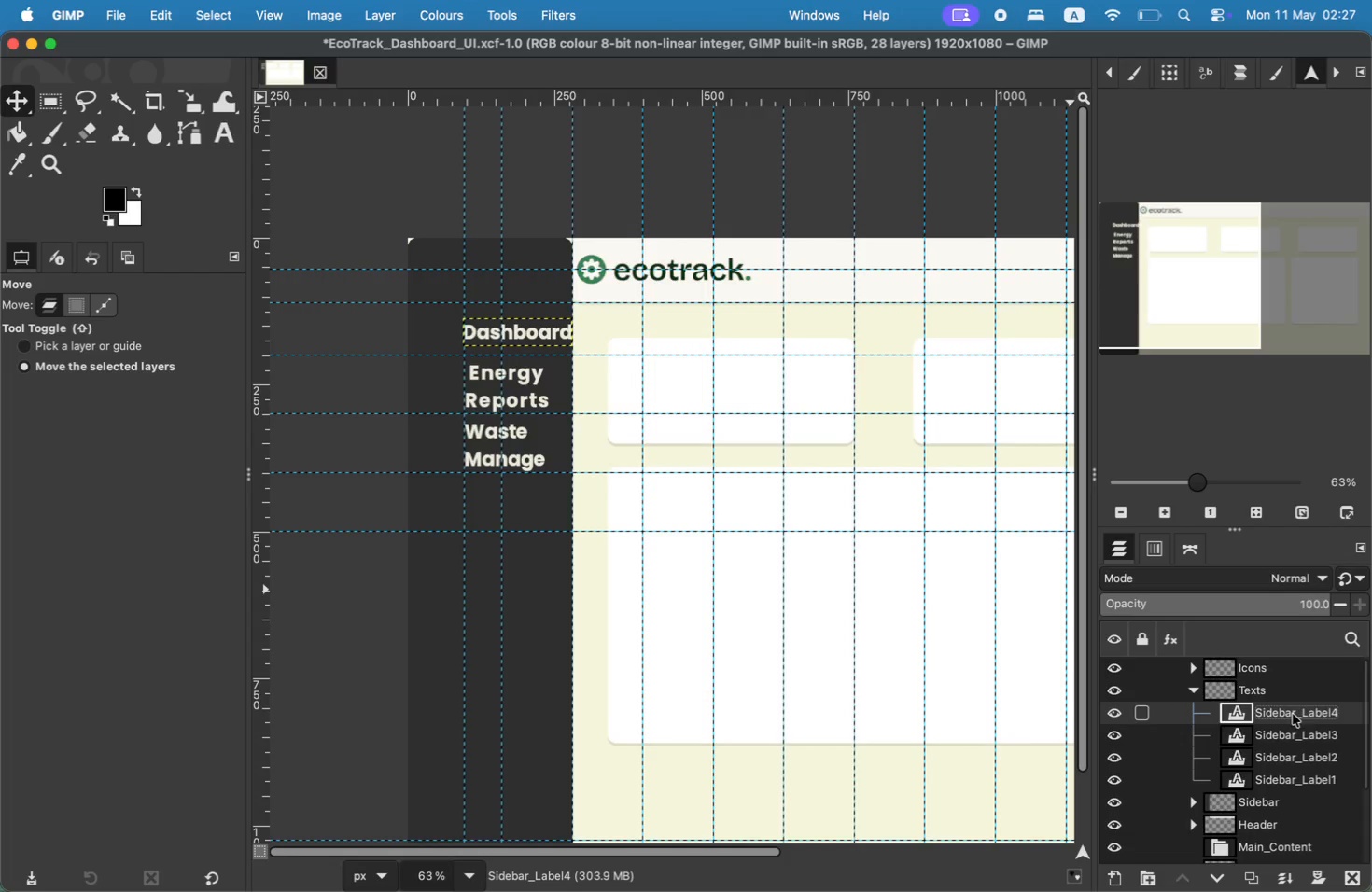 
left_click_drag(start_coordinate=[514, 328], to_coordinate=[520, 500])
 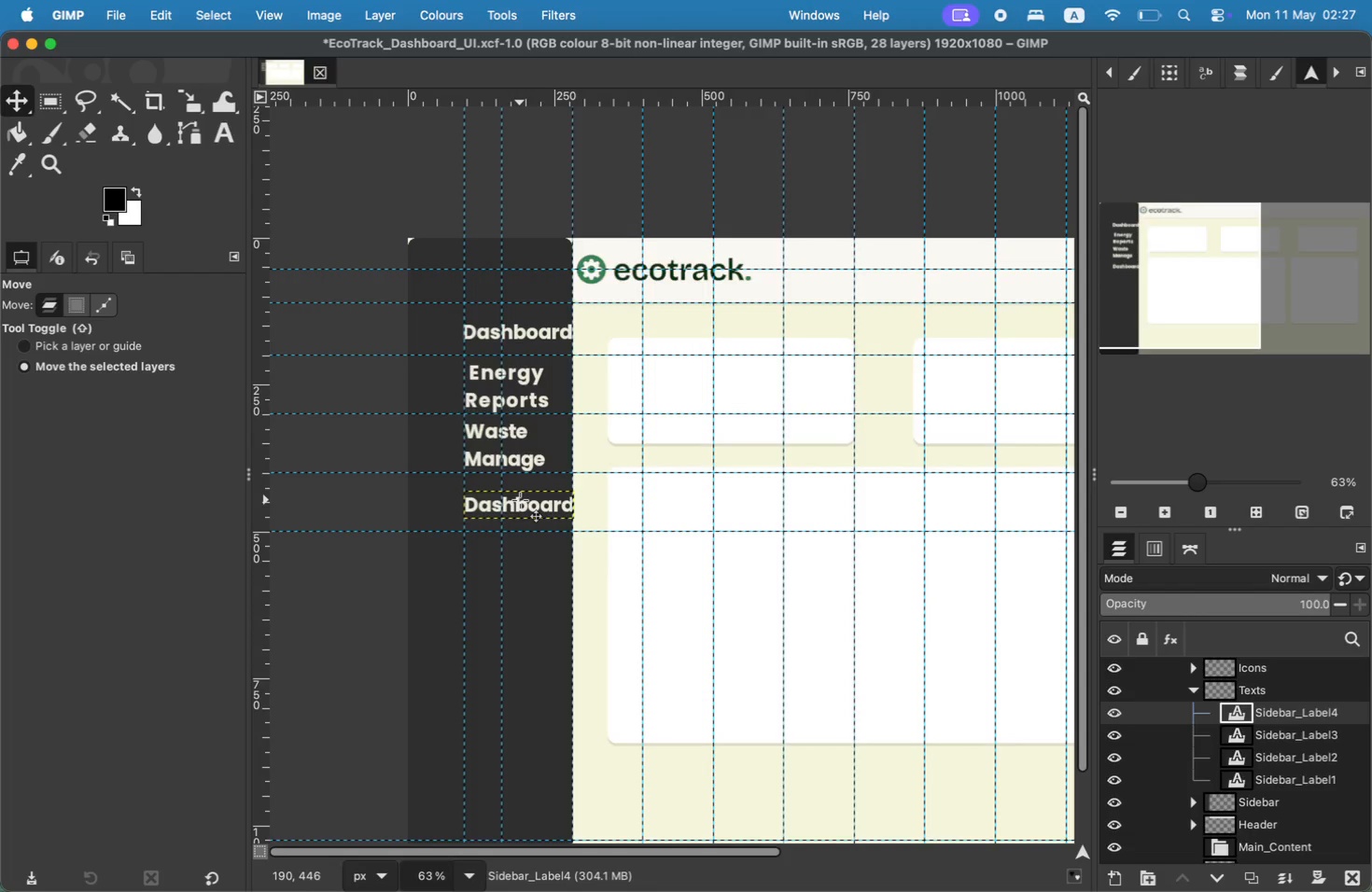 
double_click([520, 500])
 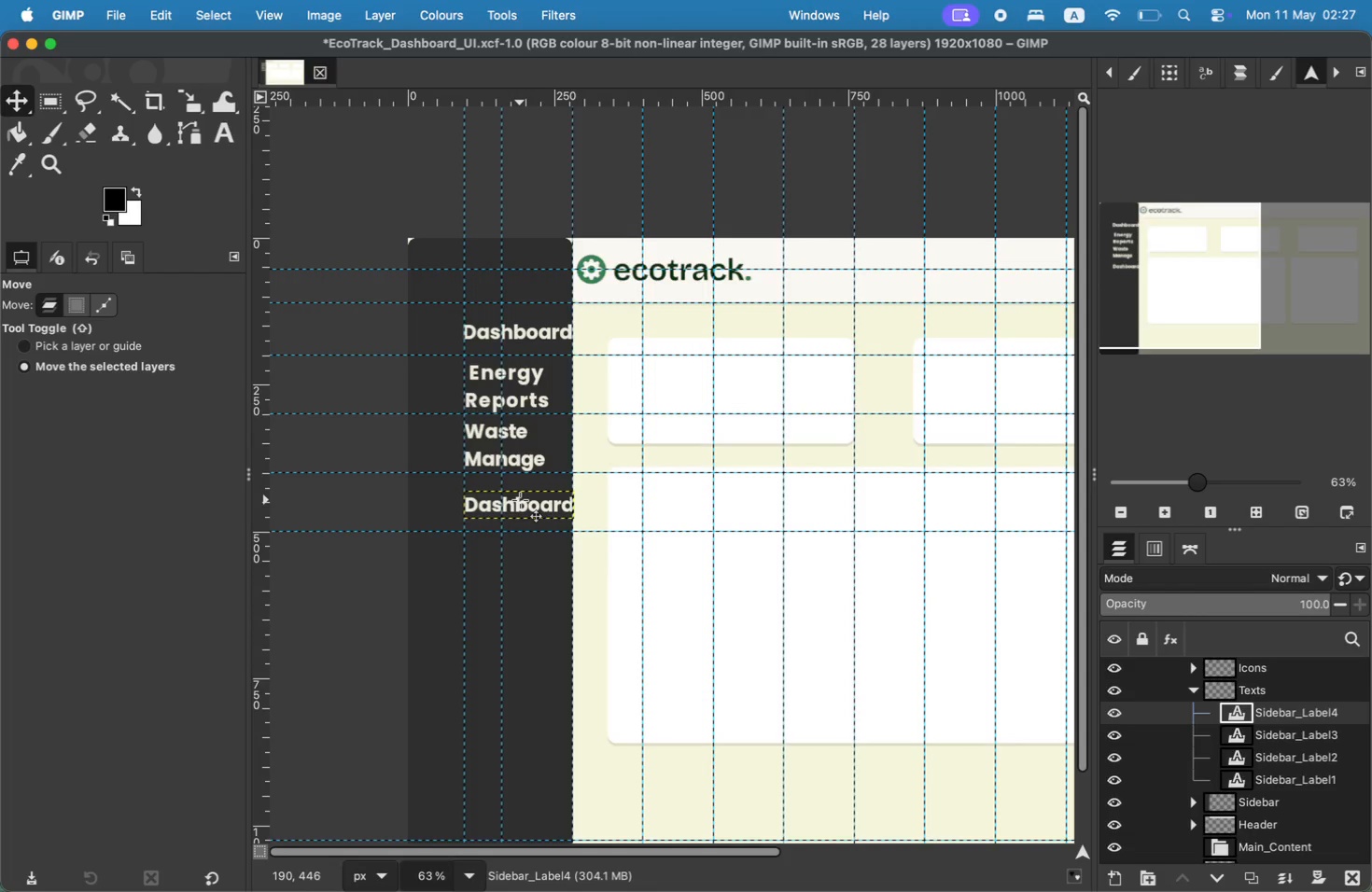 
key(T)
 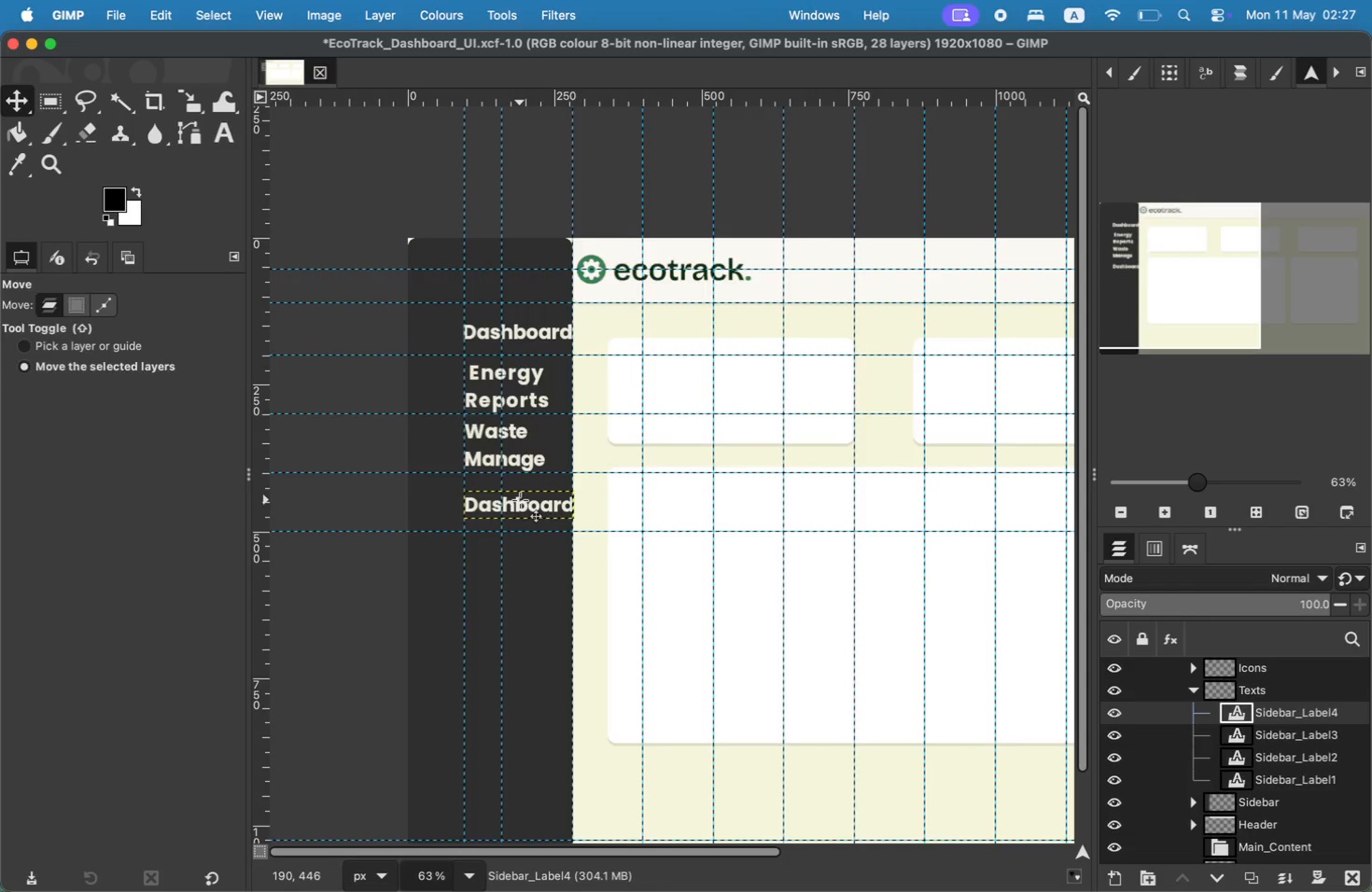 
double_click([520, 500])
 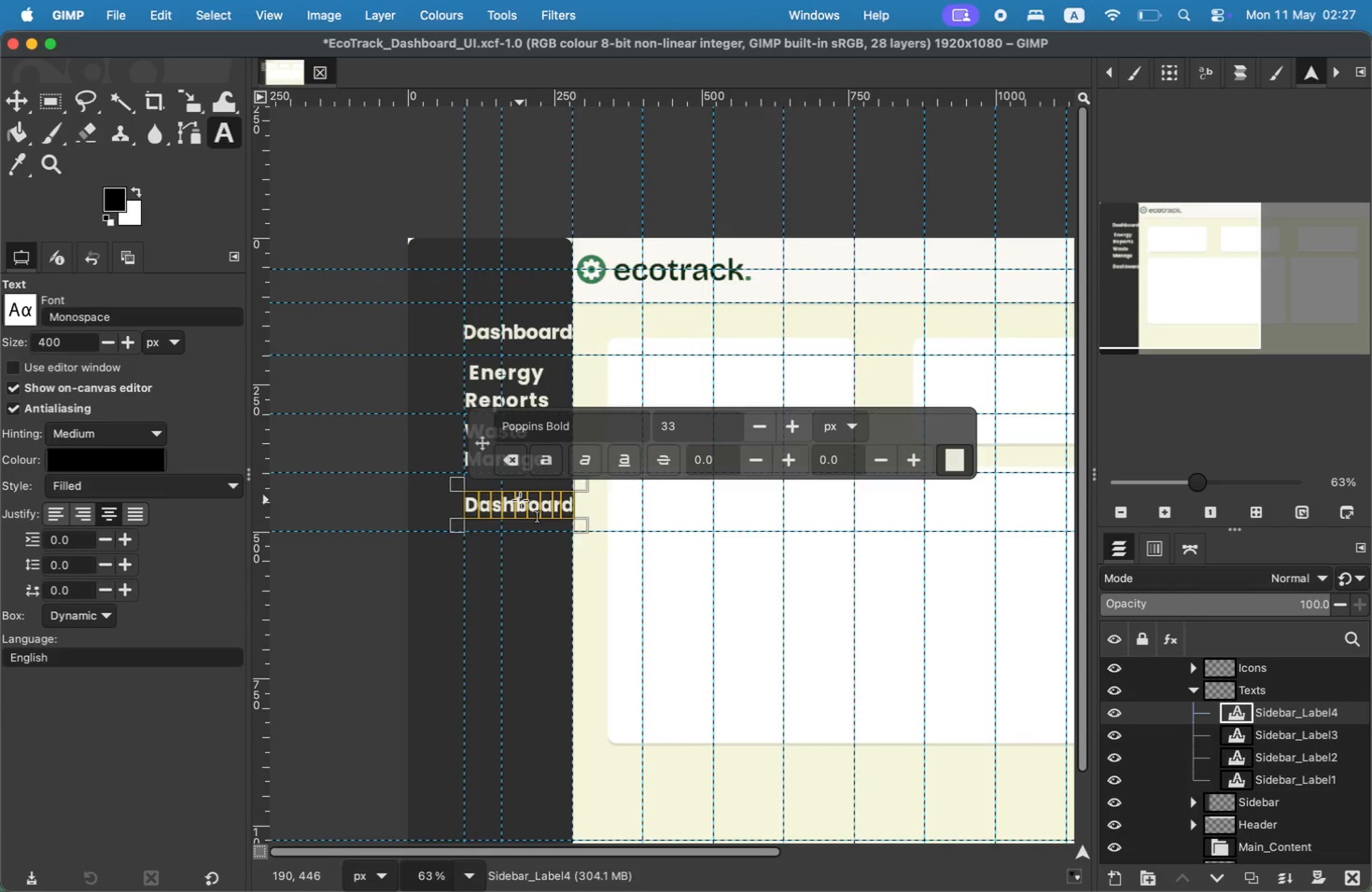 
key(Shift+S)
 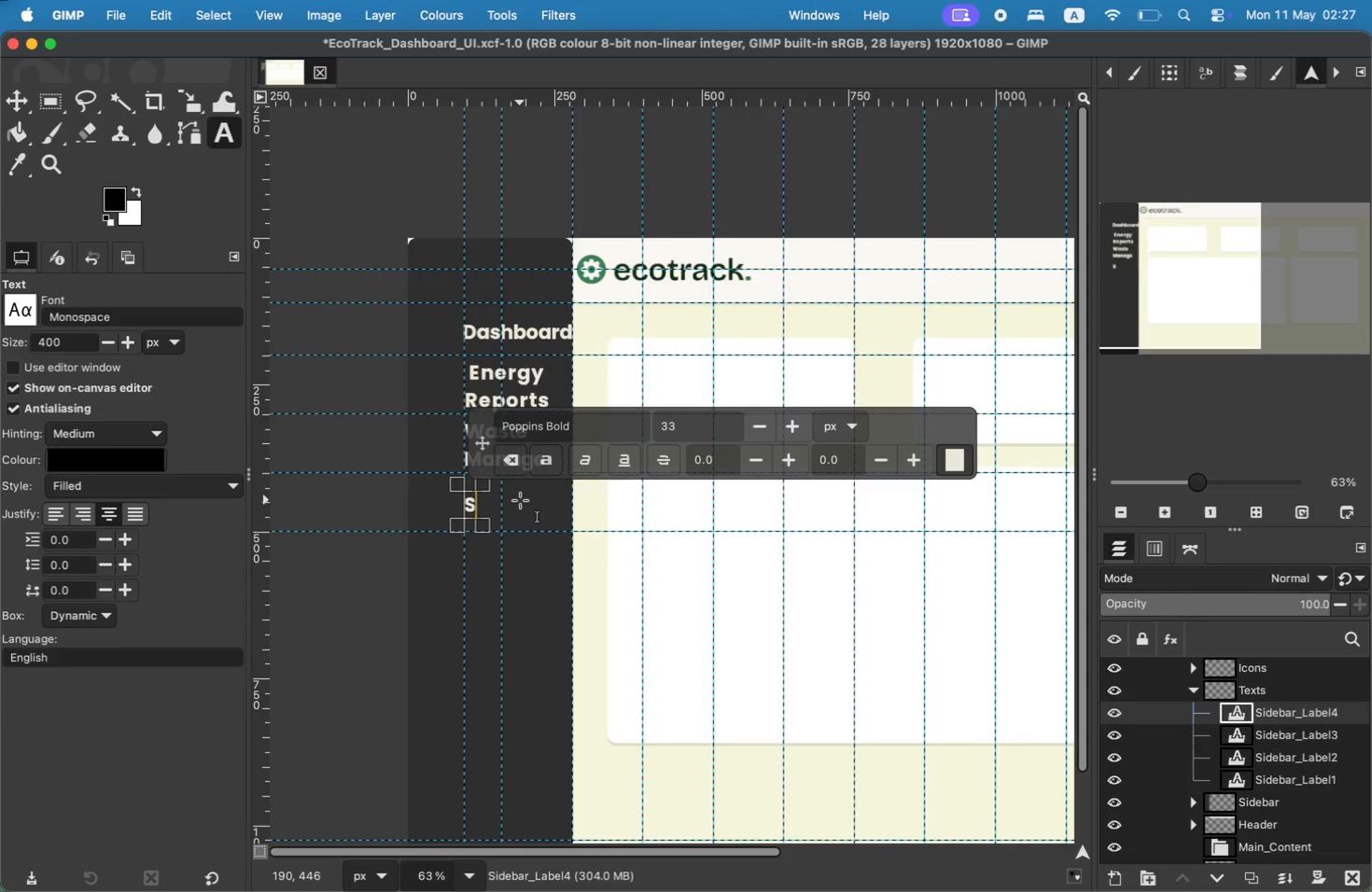 
key(Backspace)
 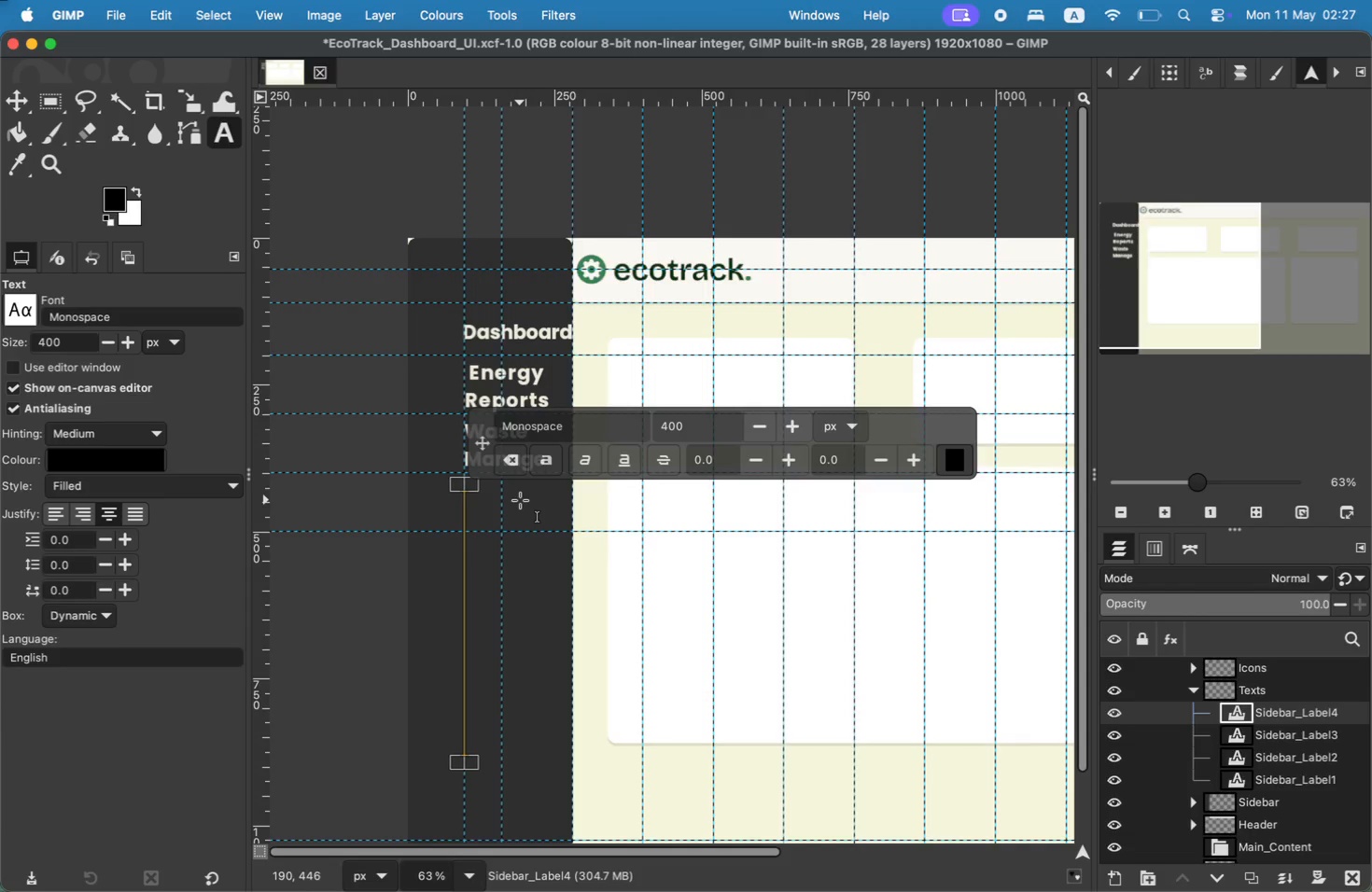 
key(CapsLock)
 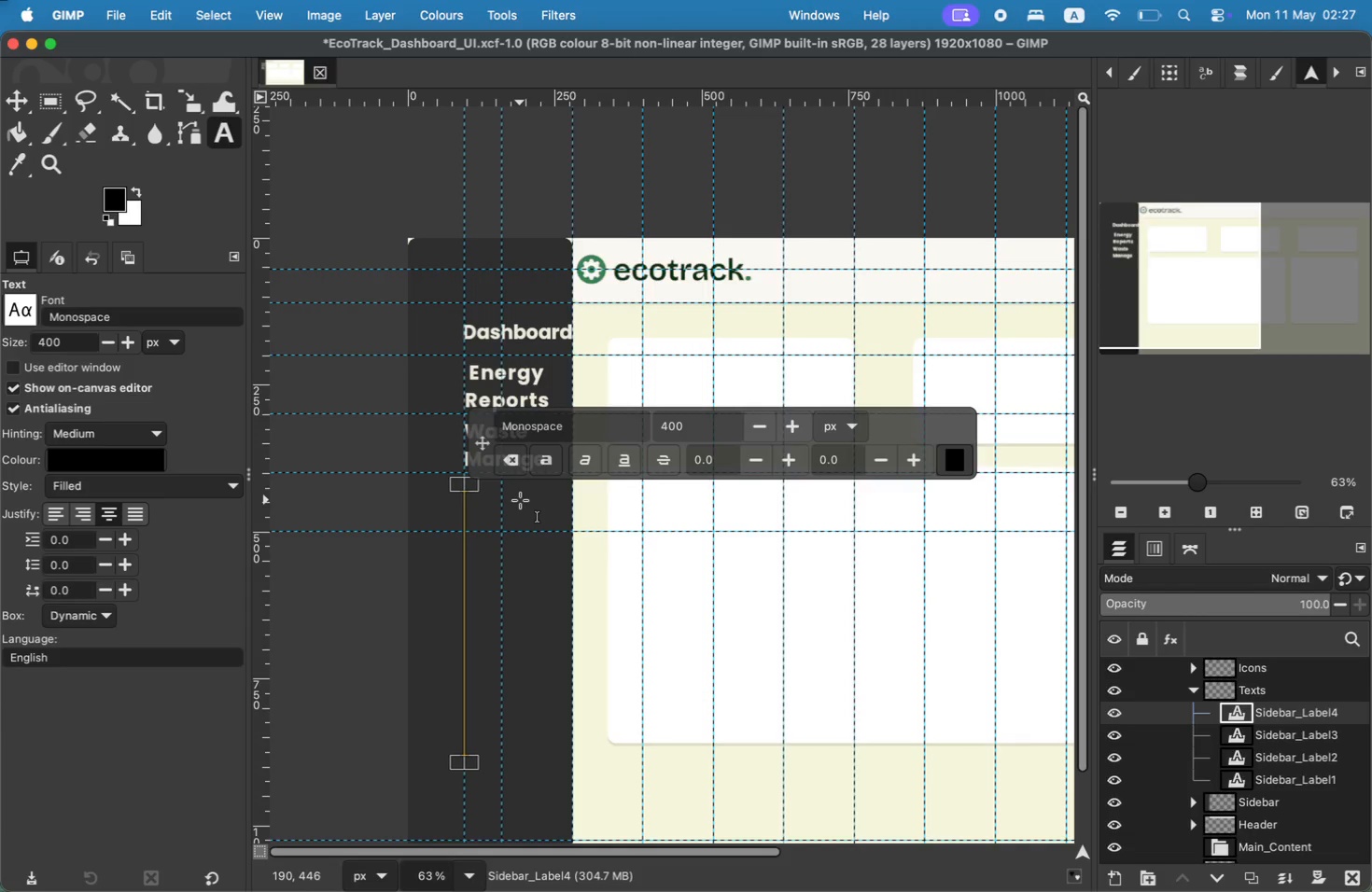 
key(S)
 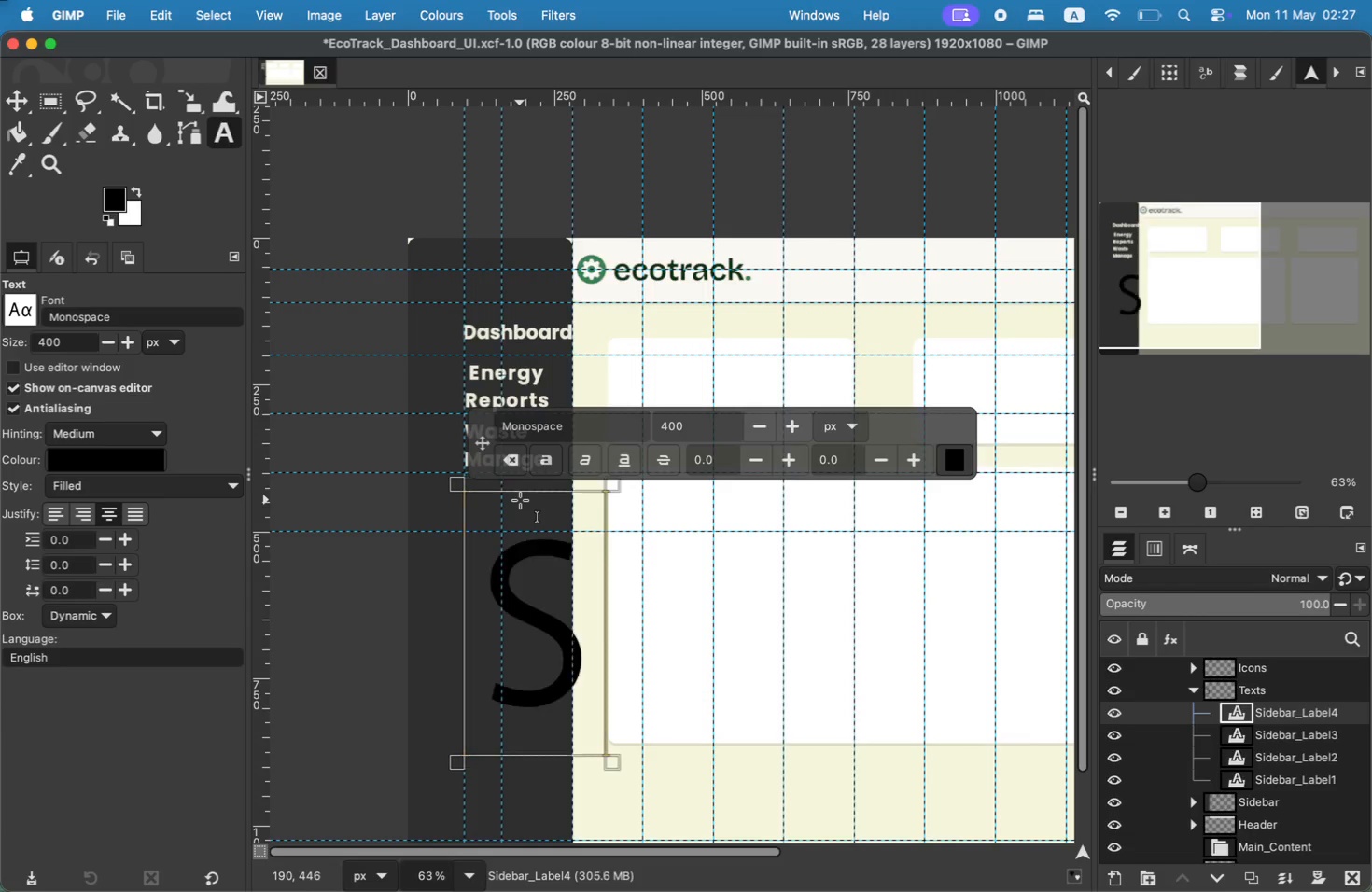 
key(CapsLock)
 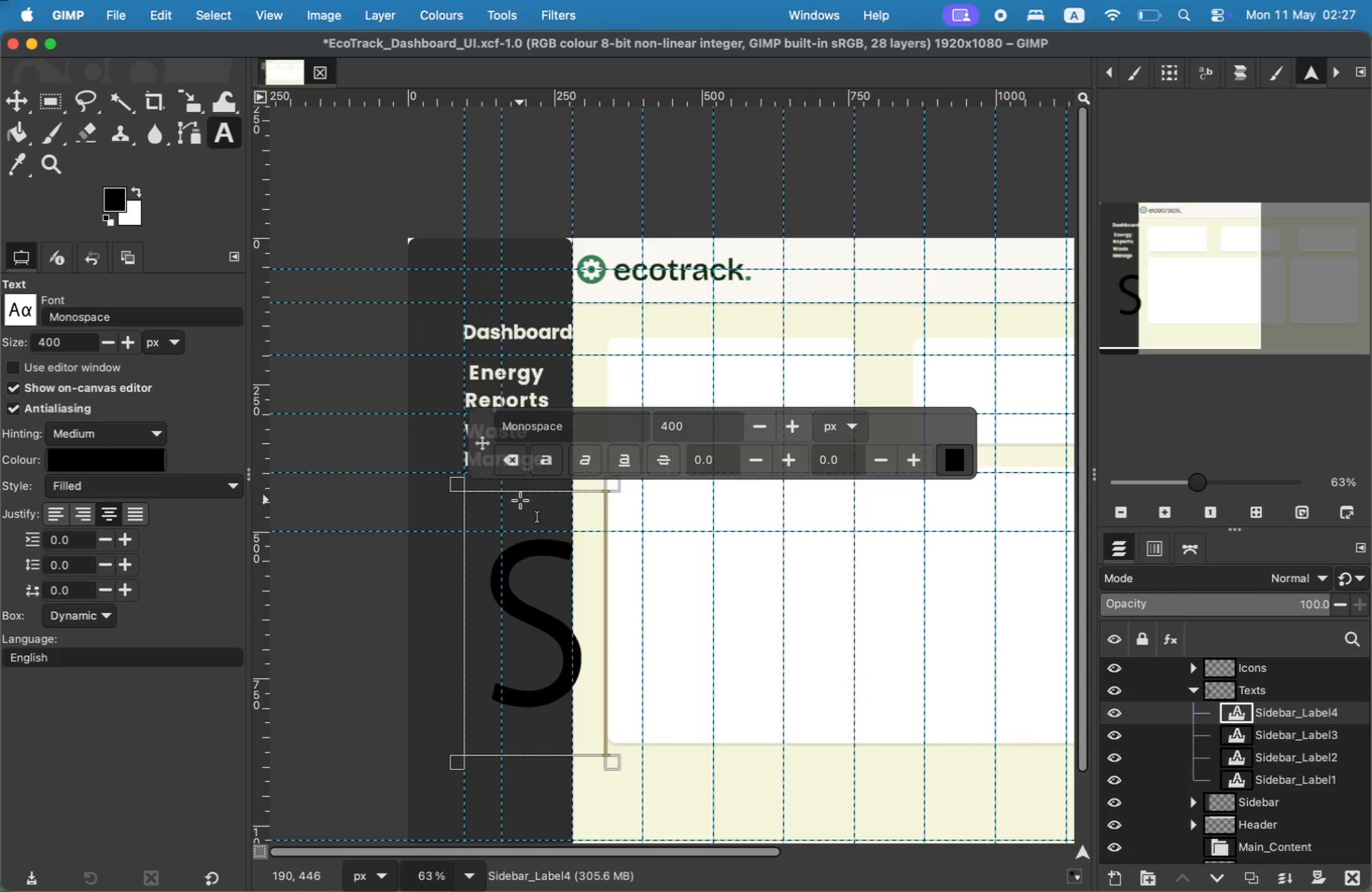 
key(Backspace)
 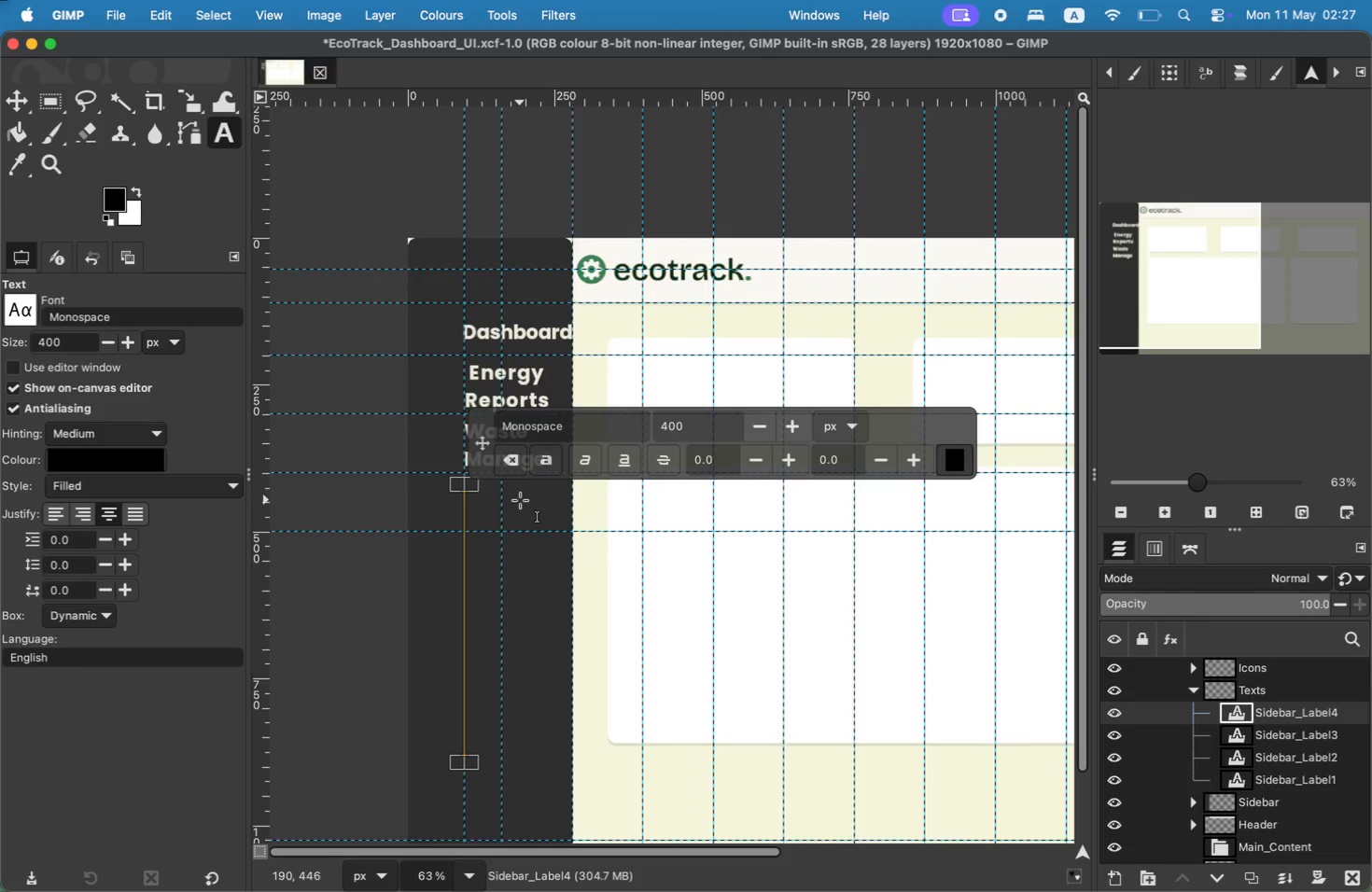 
key(Meta+Z)
 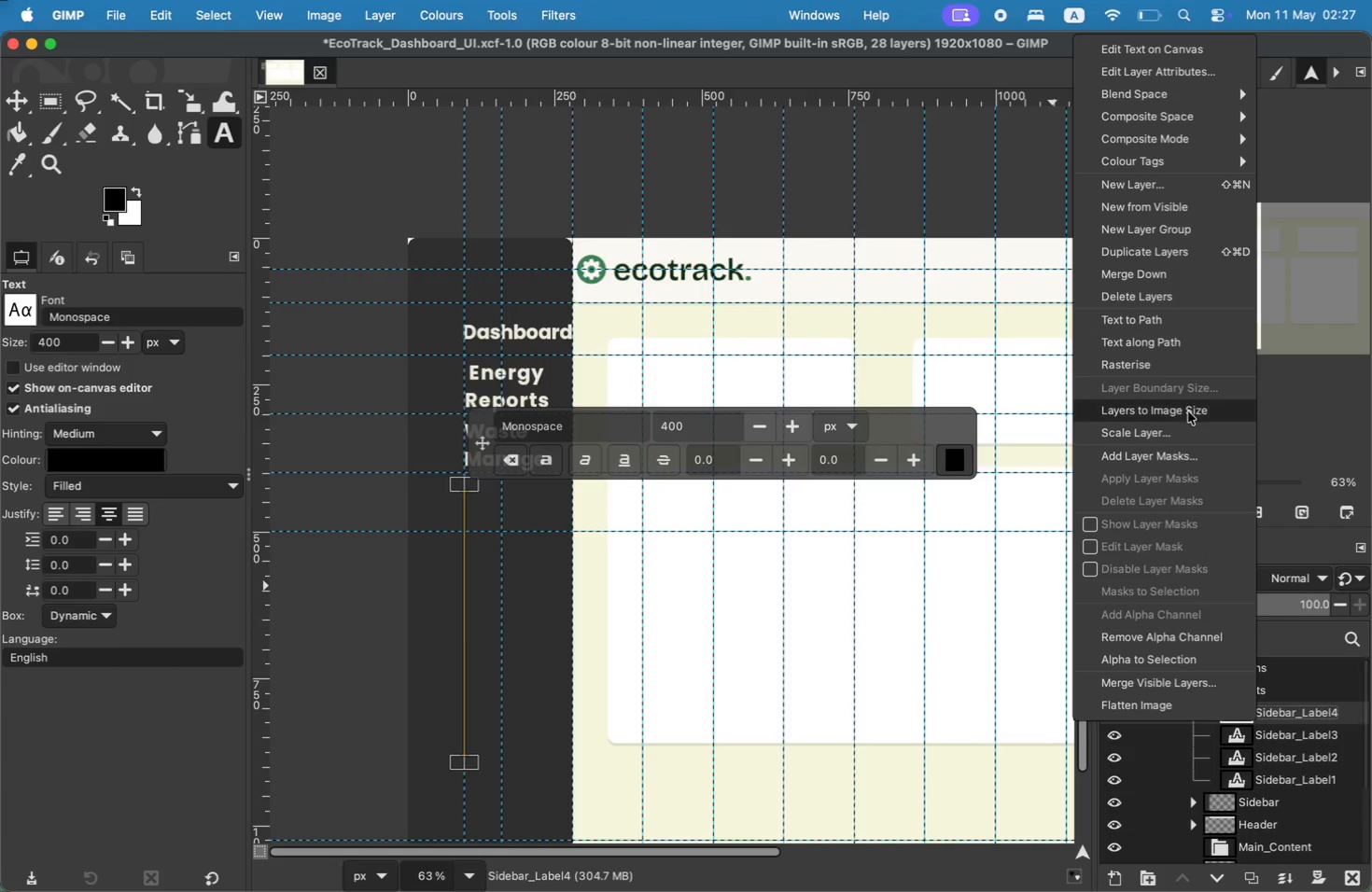 
wait(5.35)
 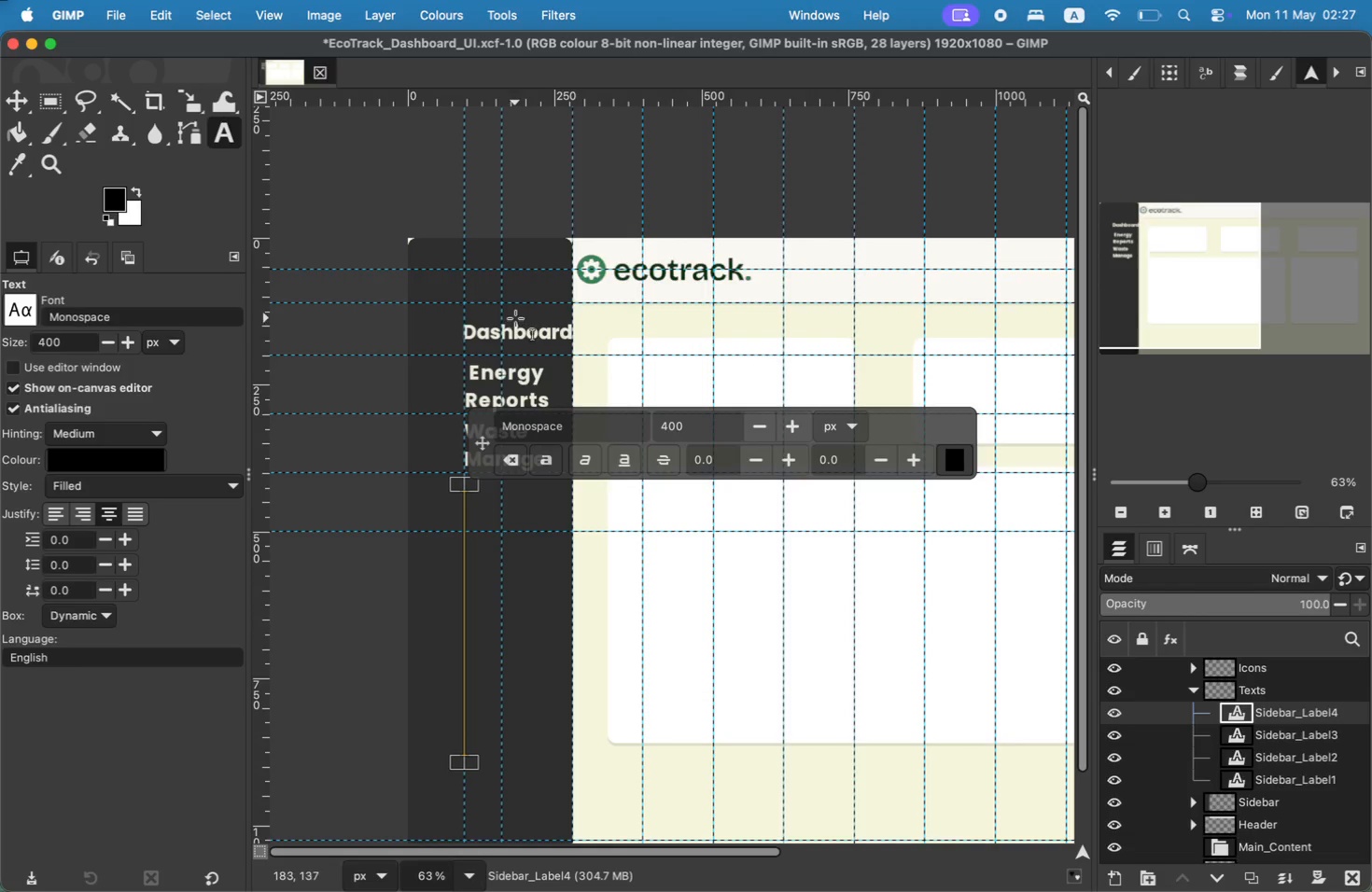 
left_click([1168, 294])
 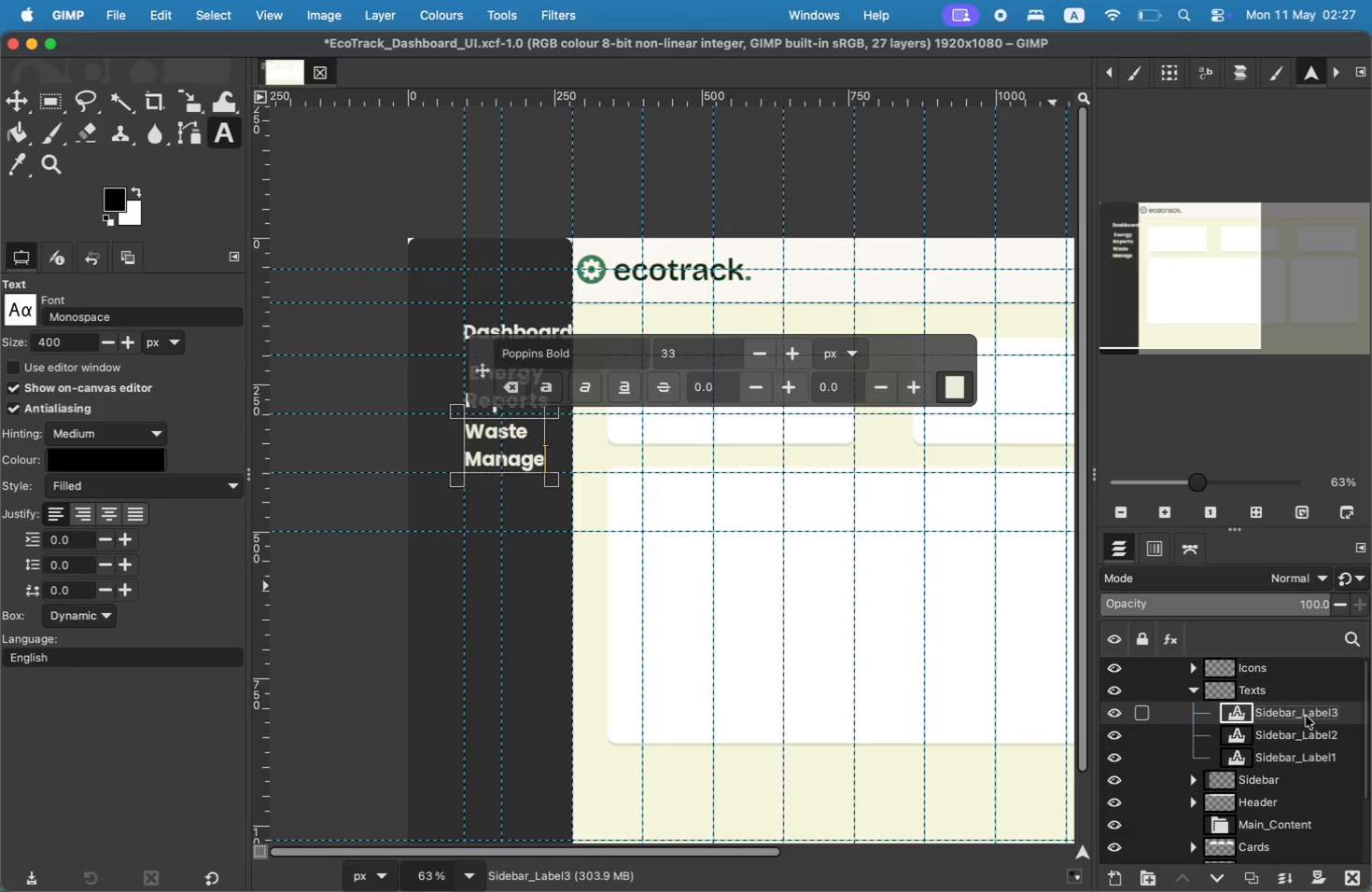 
right_click([1307, 715])
 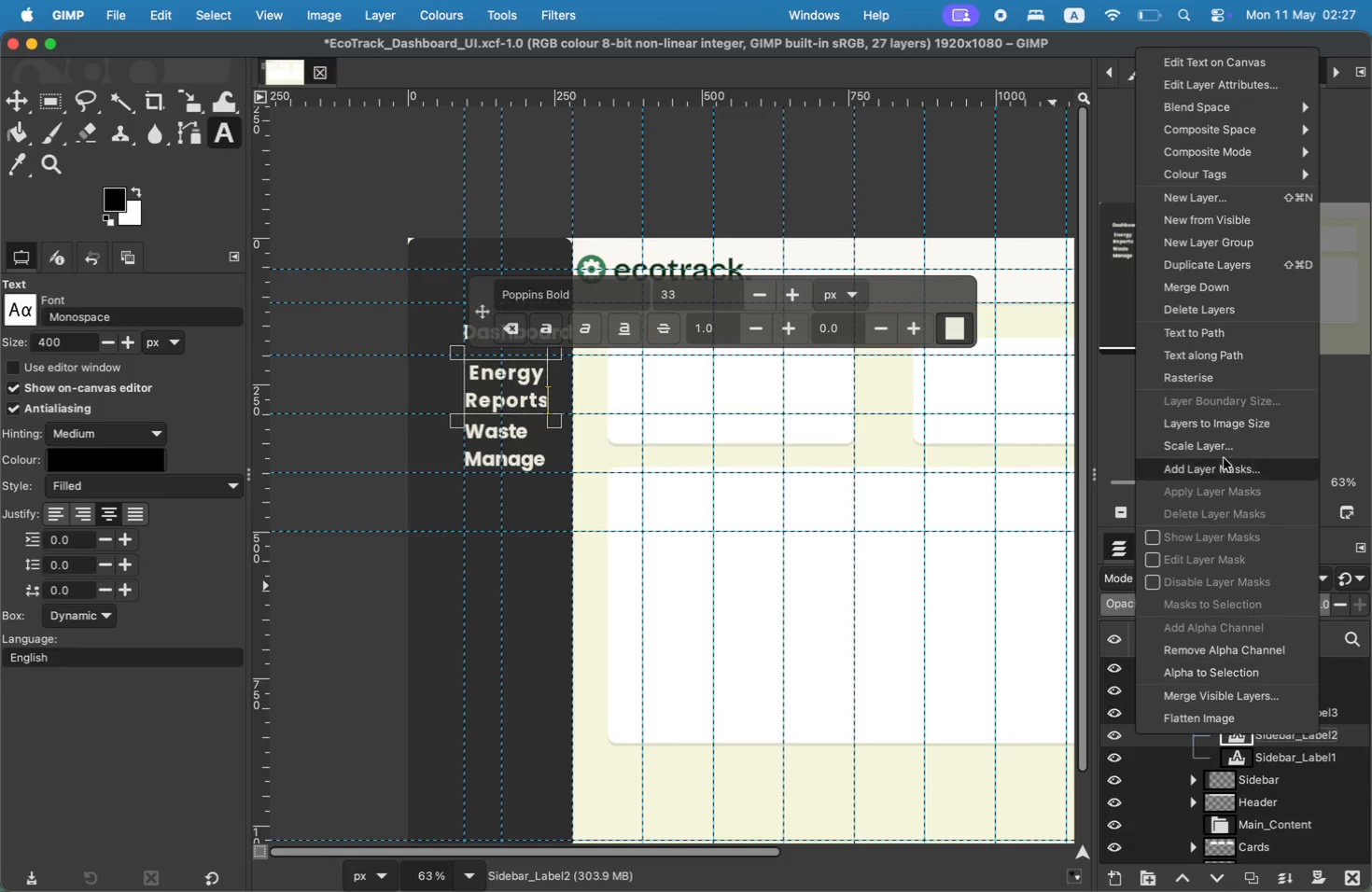 
wait(5.68)
 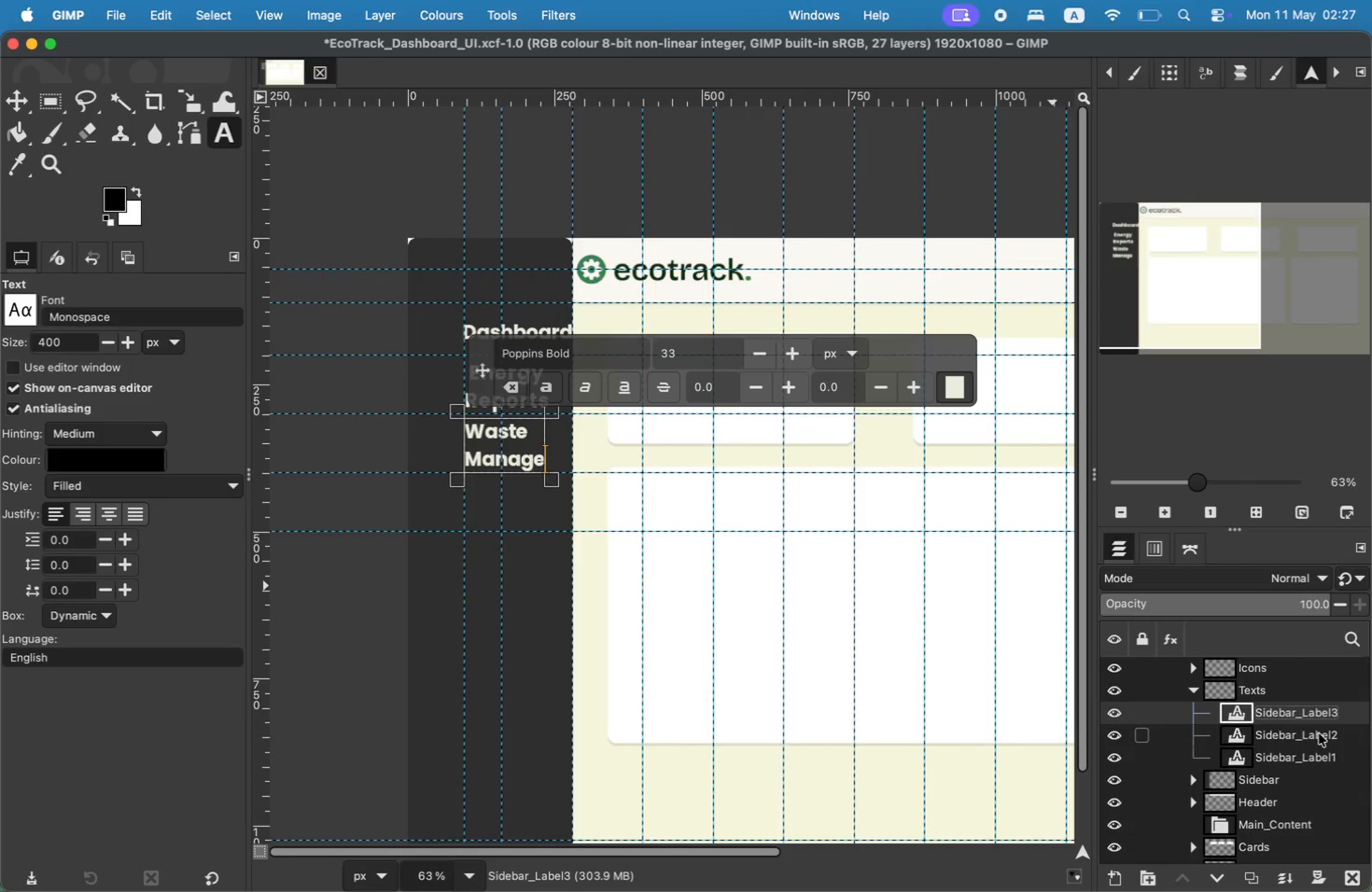 
left_click([1291, 754])
 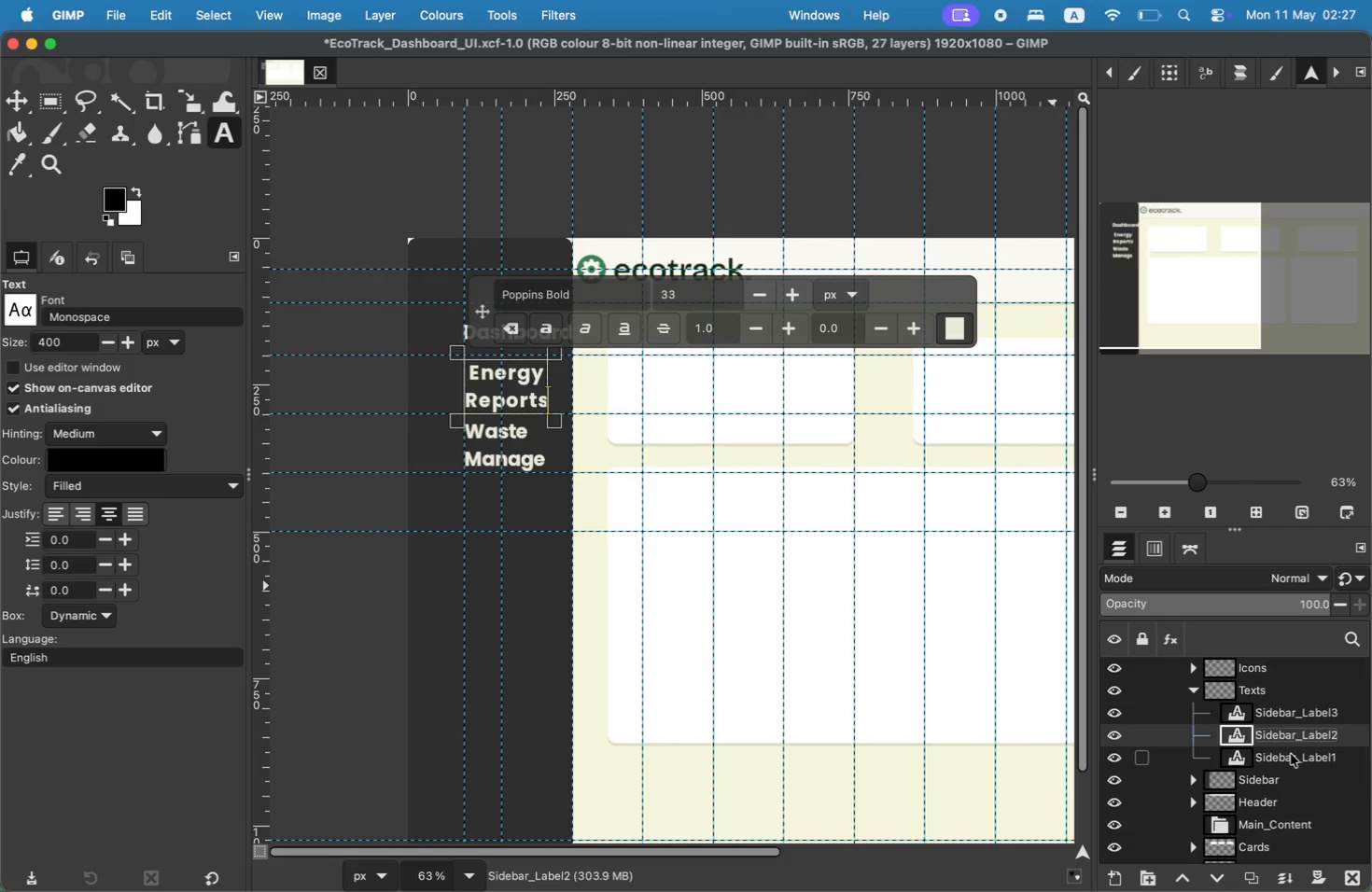 
left_click([1291, 754])
 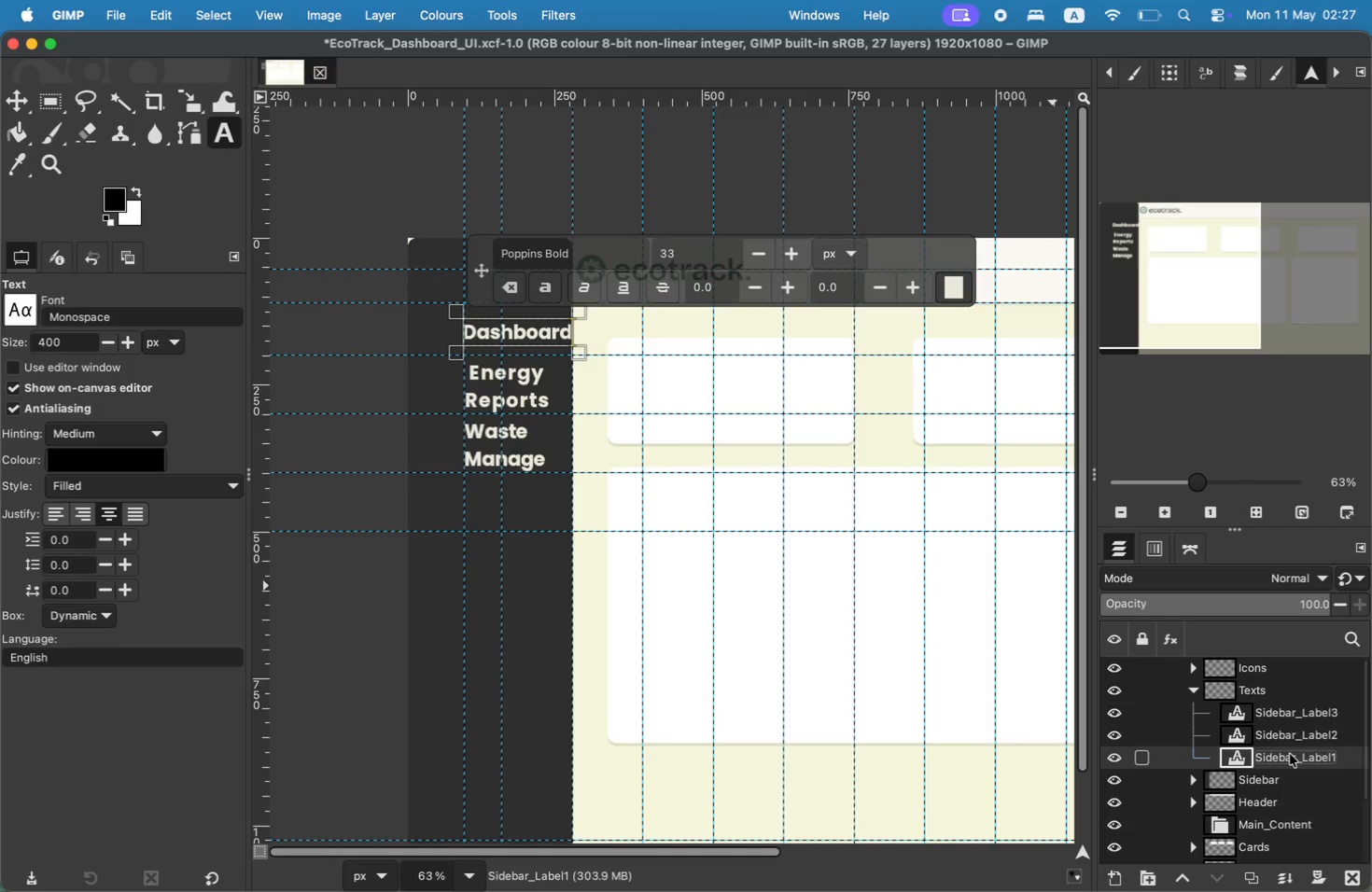 
right_click([1290, 754])
 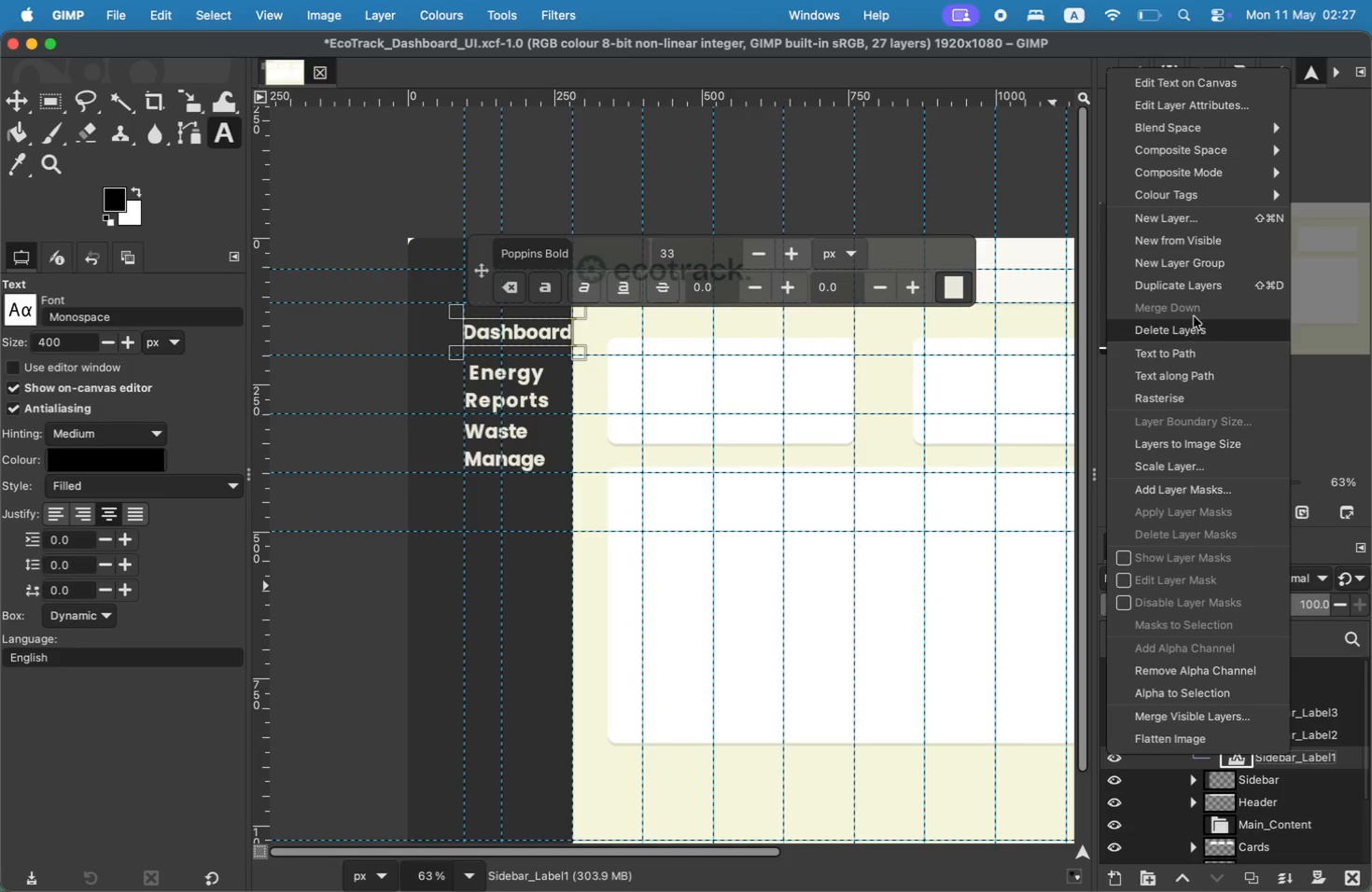 
left_click([1194, 290])
 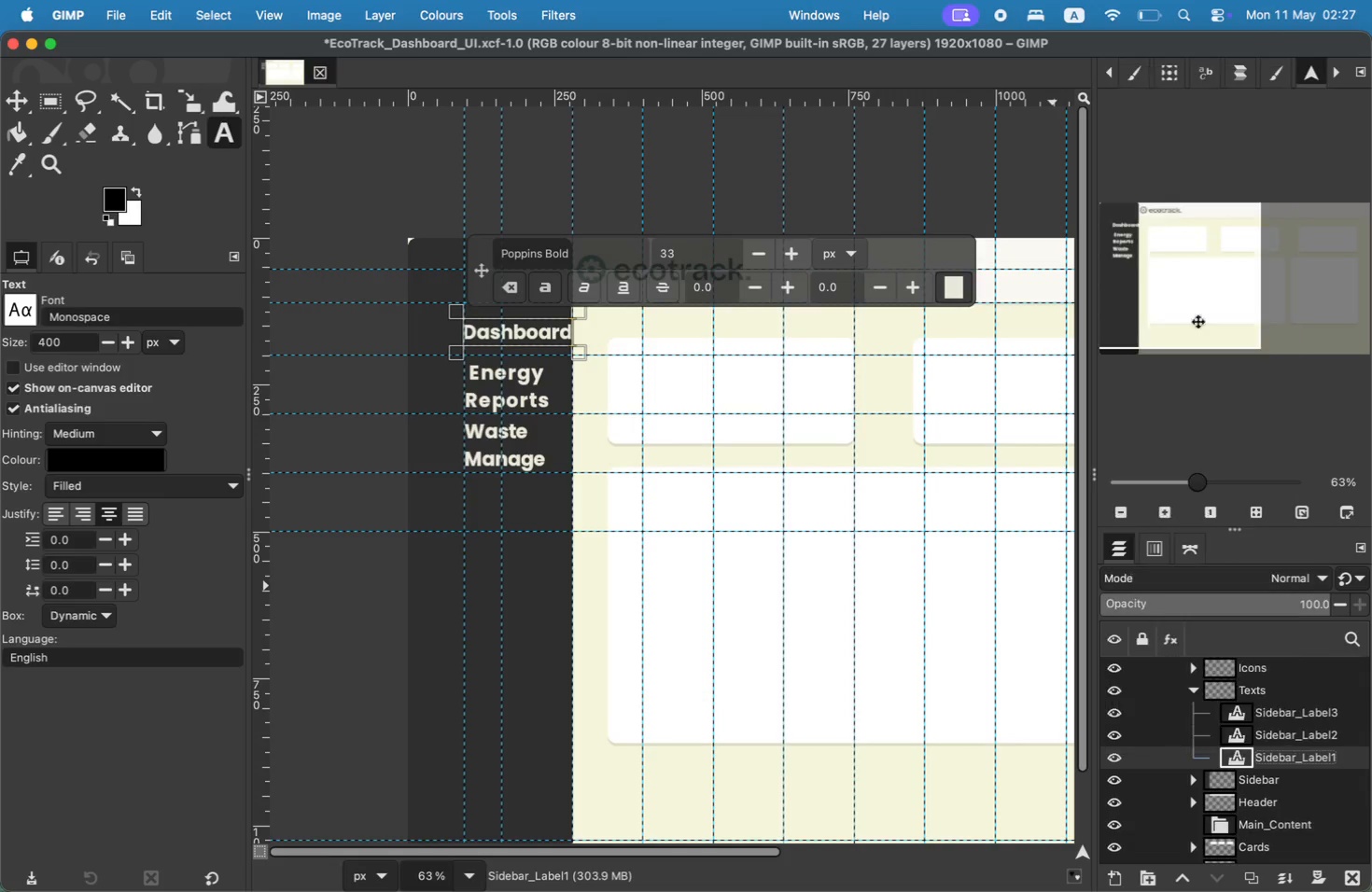 
left_click_drag(start_coordinate=[1295, 763], to_coordinate=[1292, 684])
 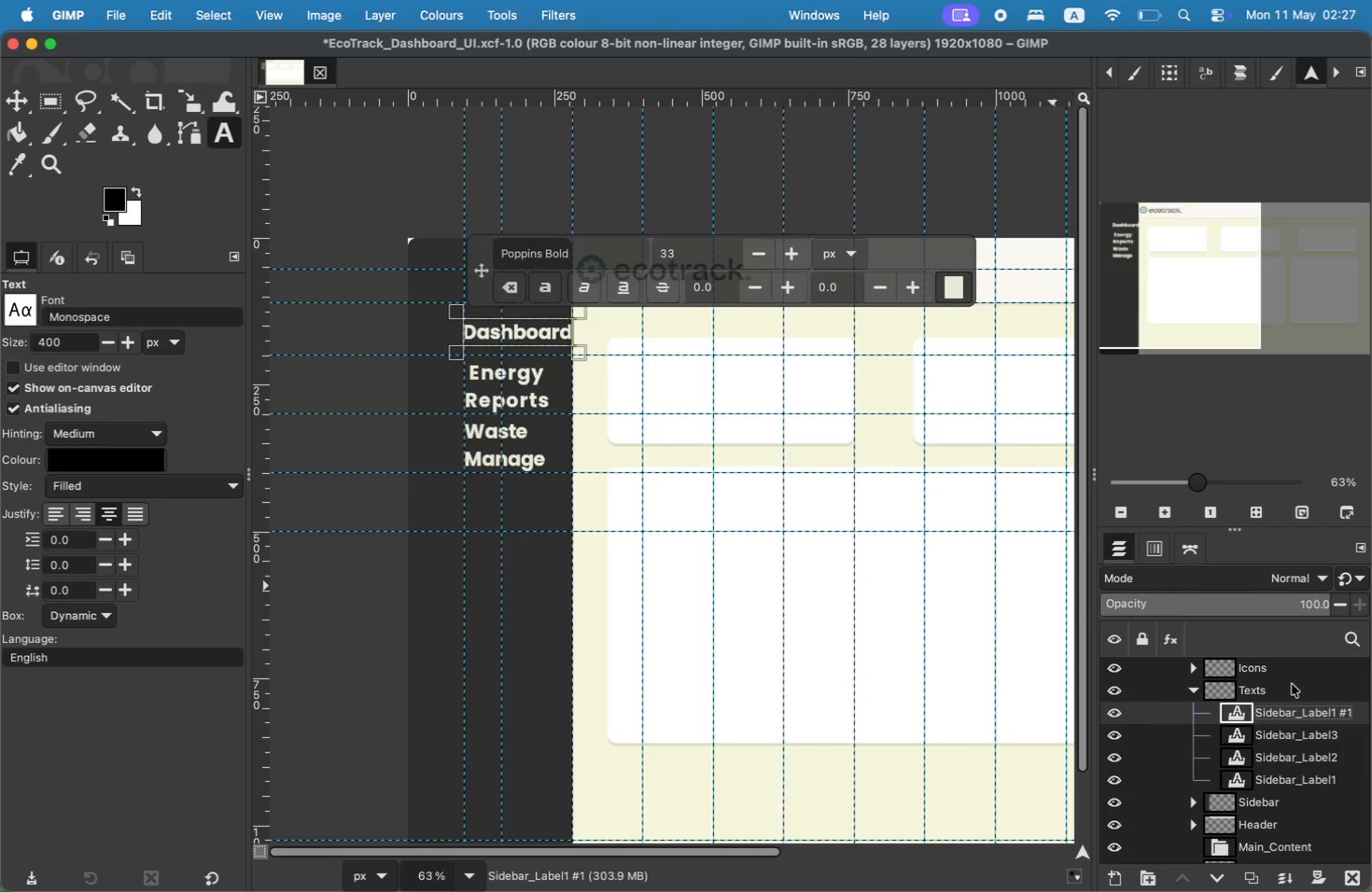 
double_click([1309, 712])
 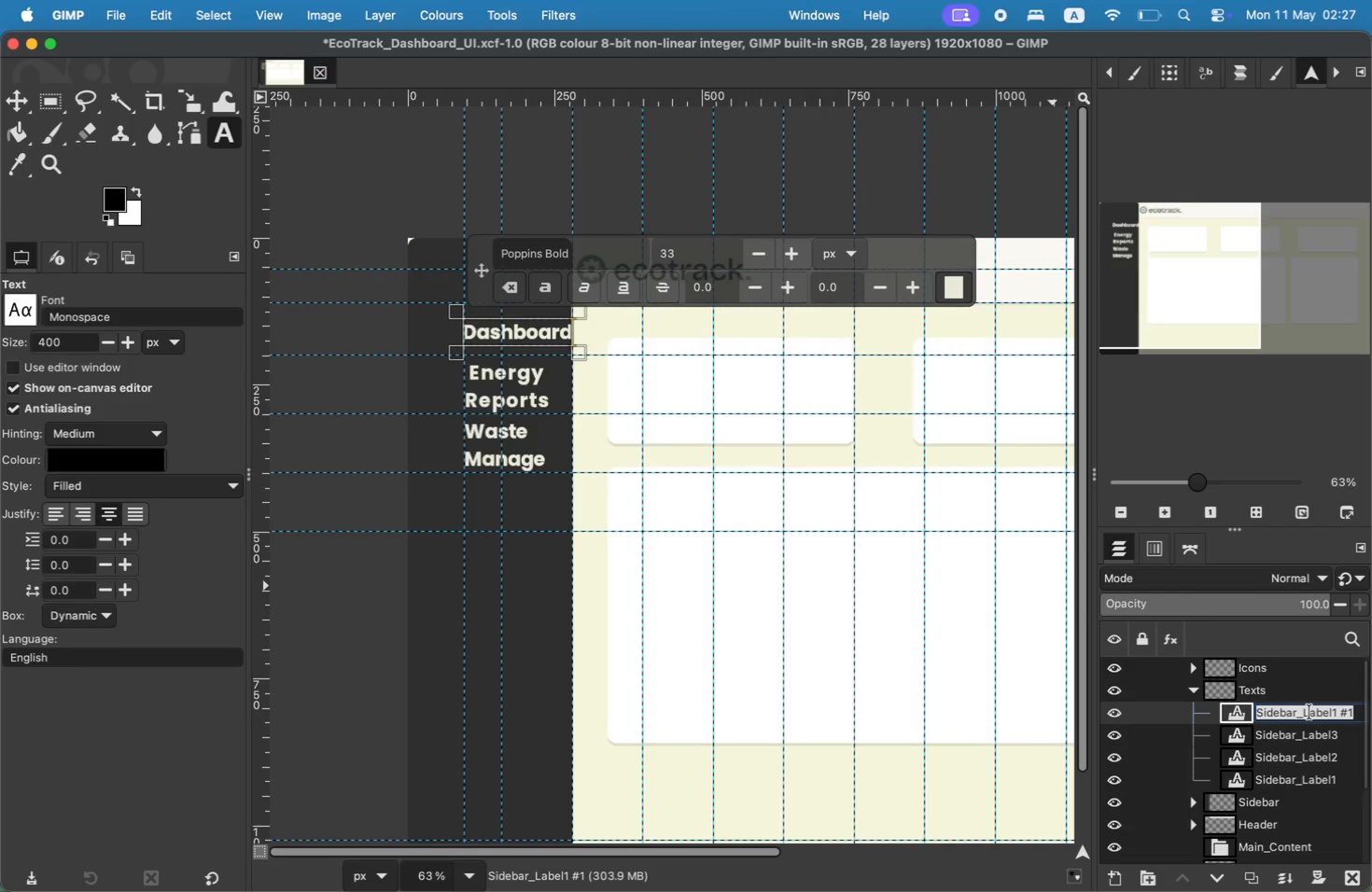 
key(ArrowRight)
 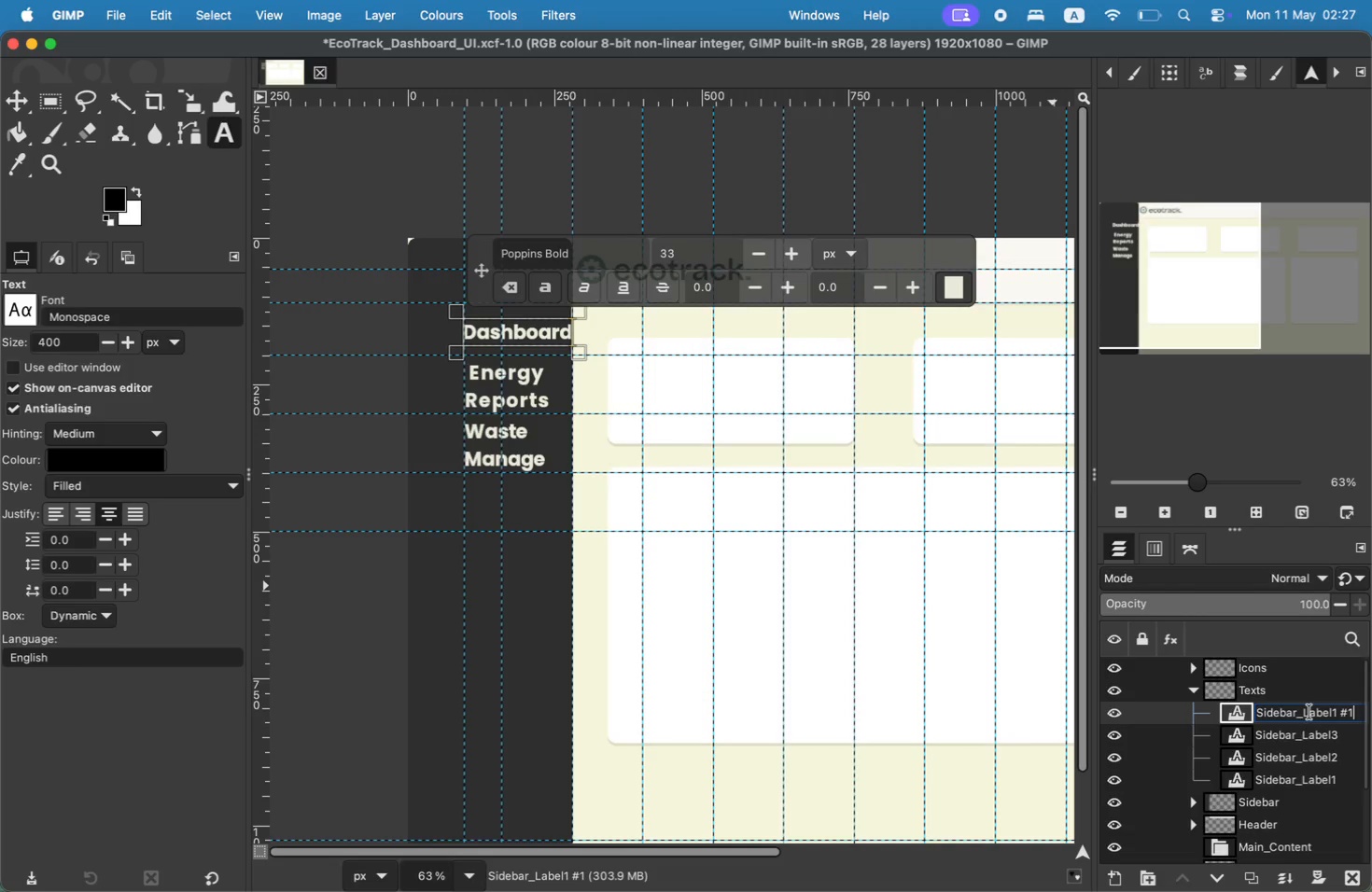 
key(Backspace)
 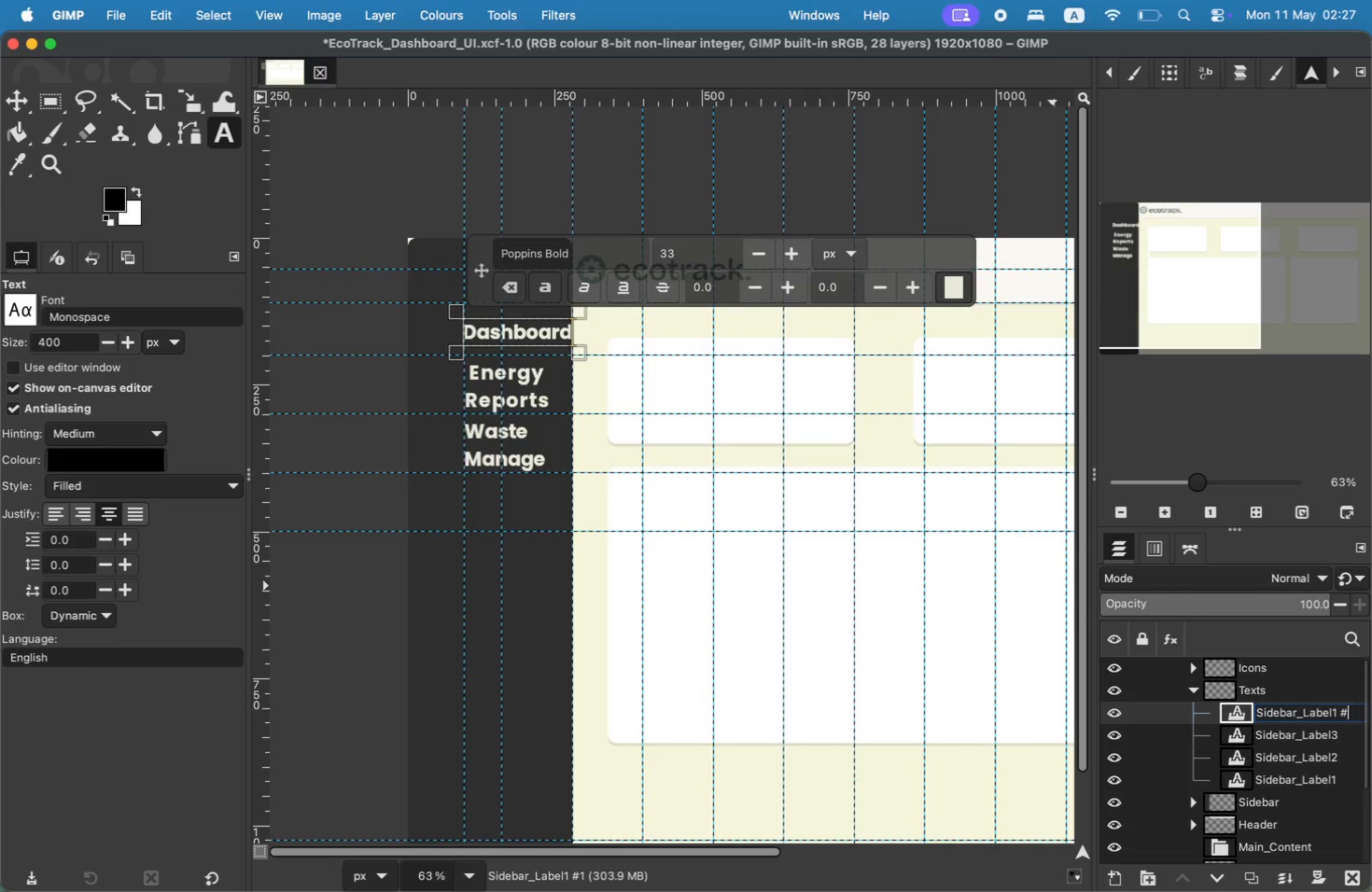 
key(Backspace)
 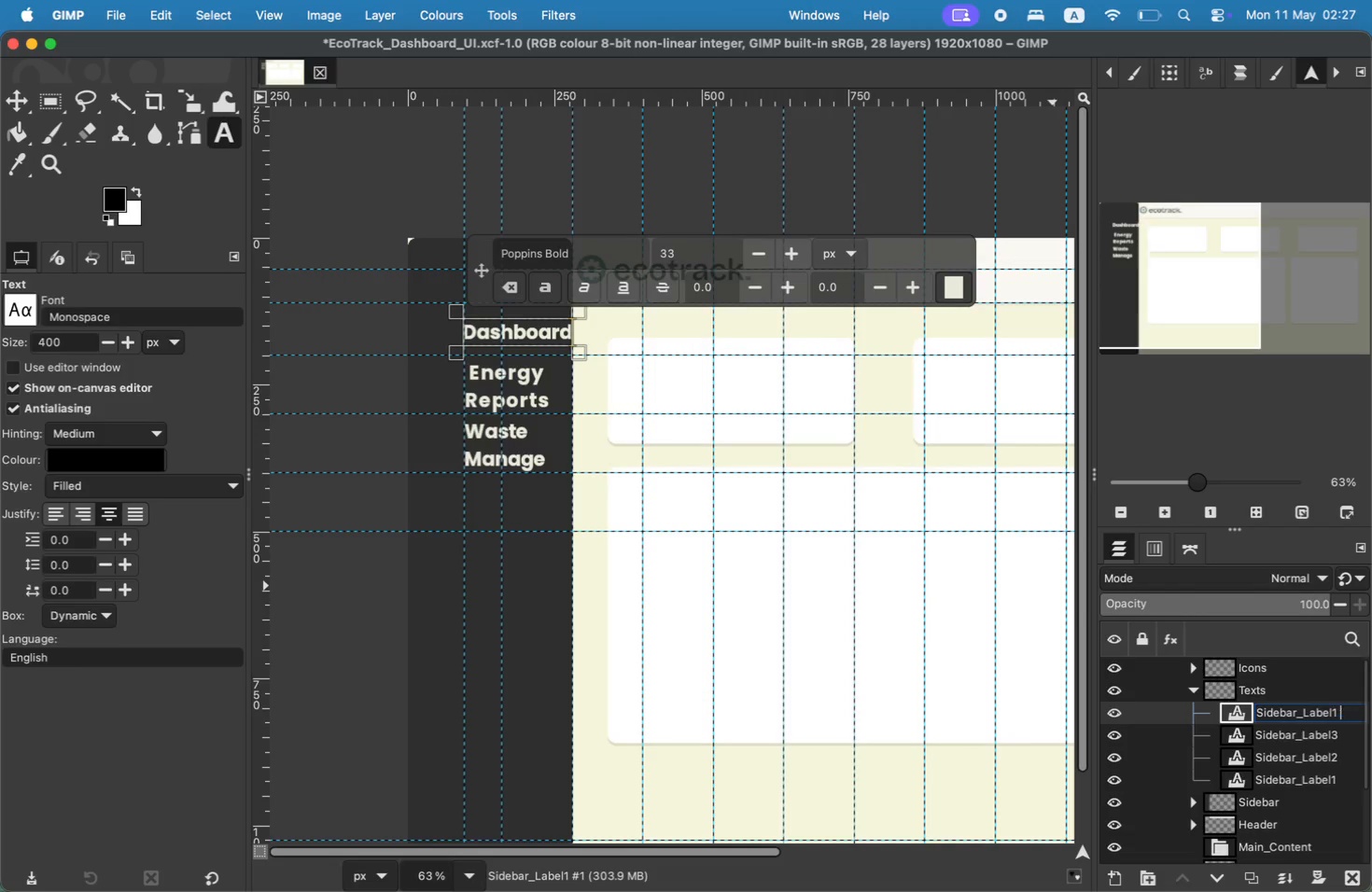 
key(Backspace)
 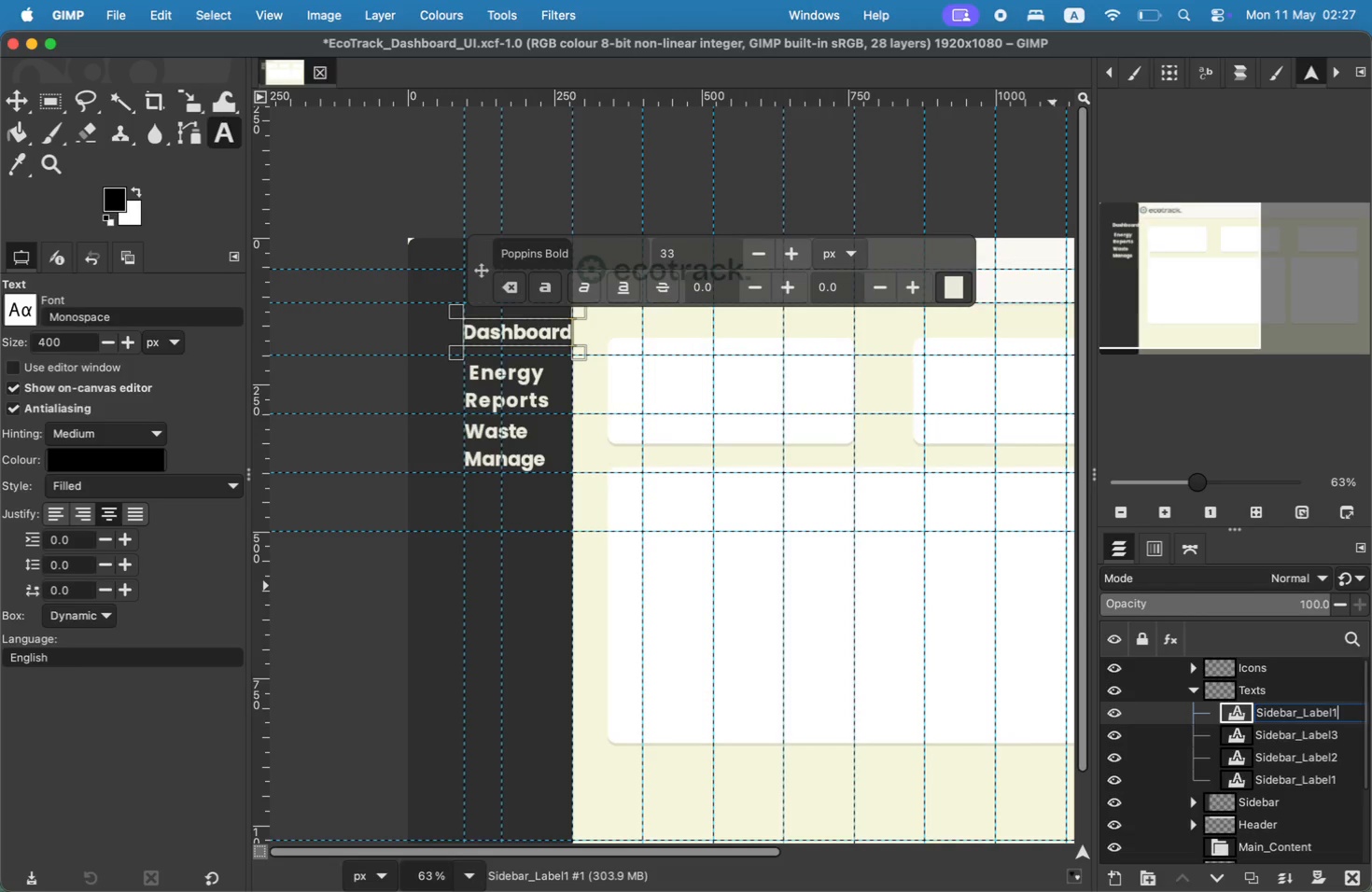 
key(Backspace)
 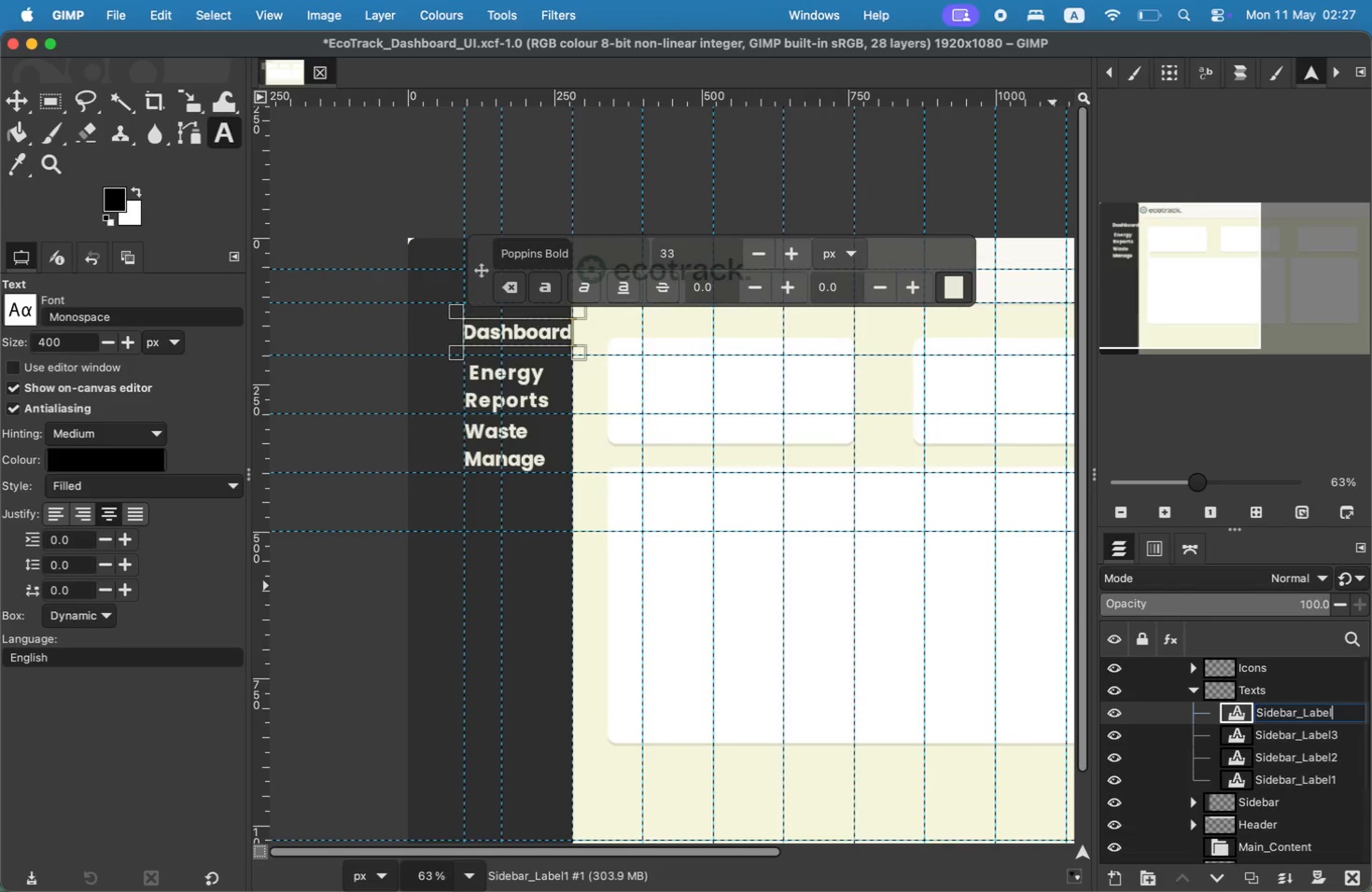 
key(4)
 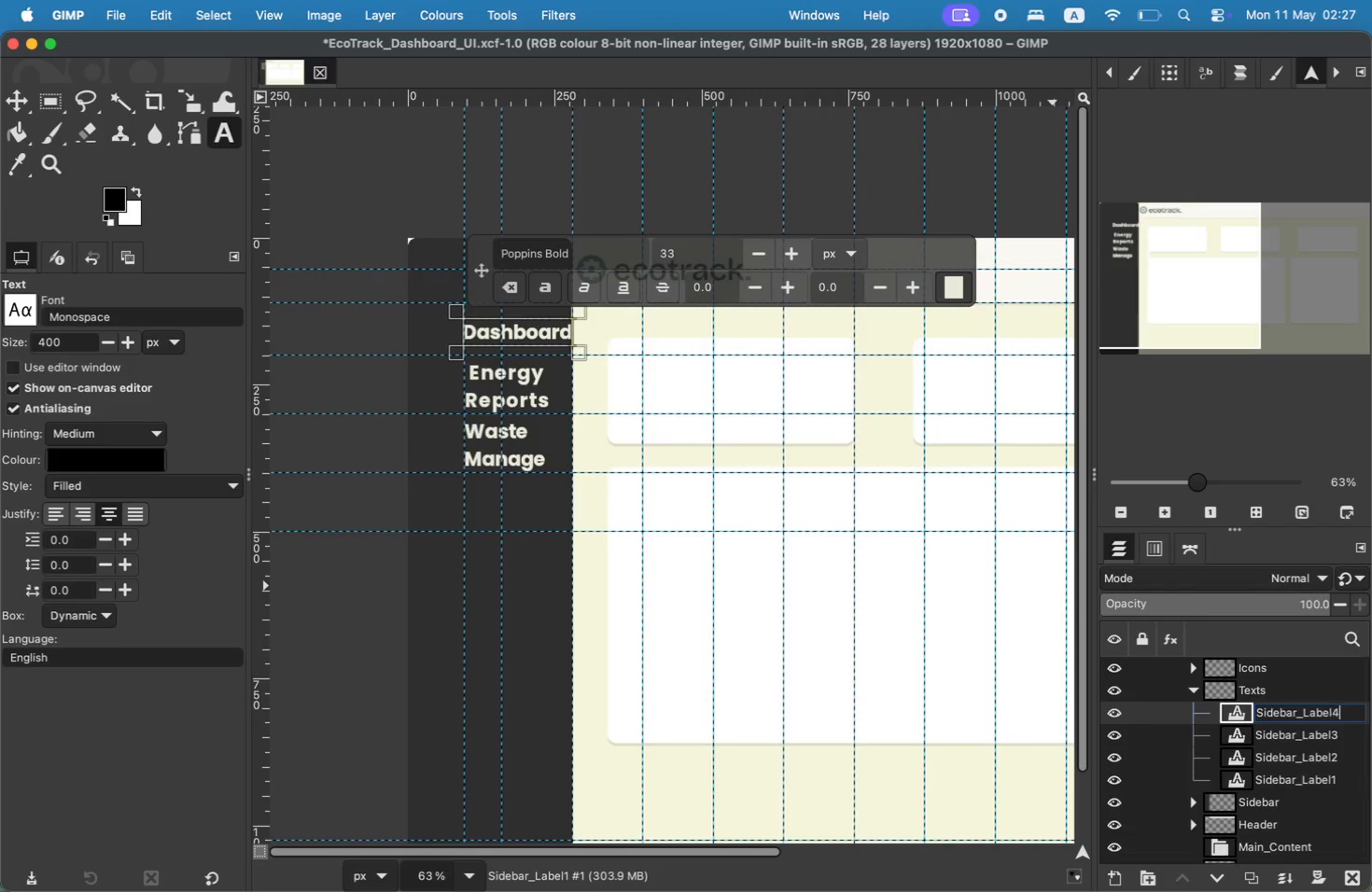 
key(Enter)
 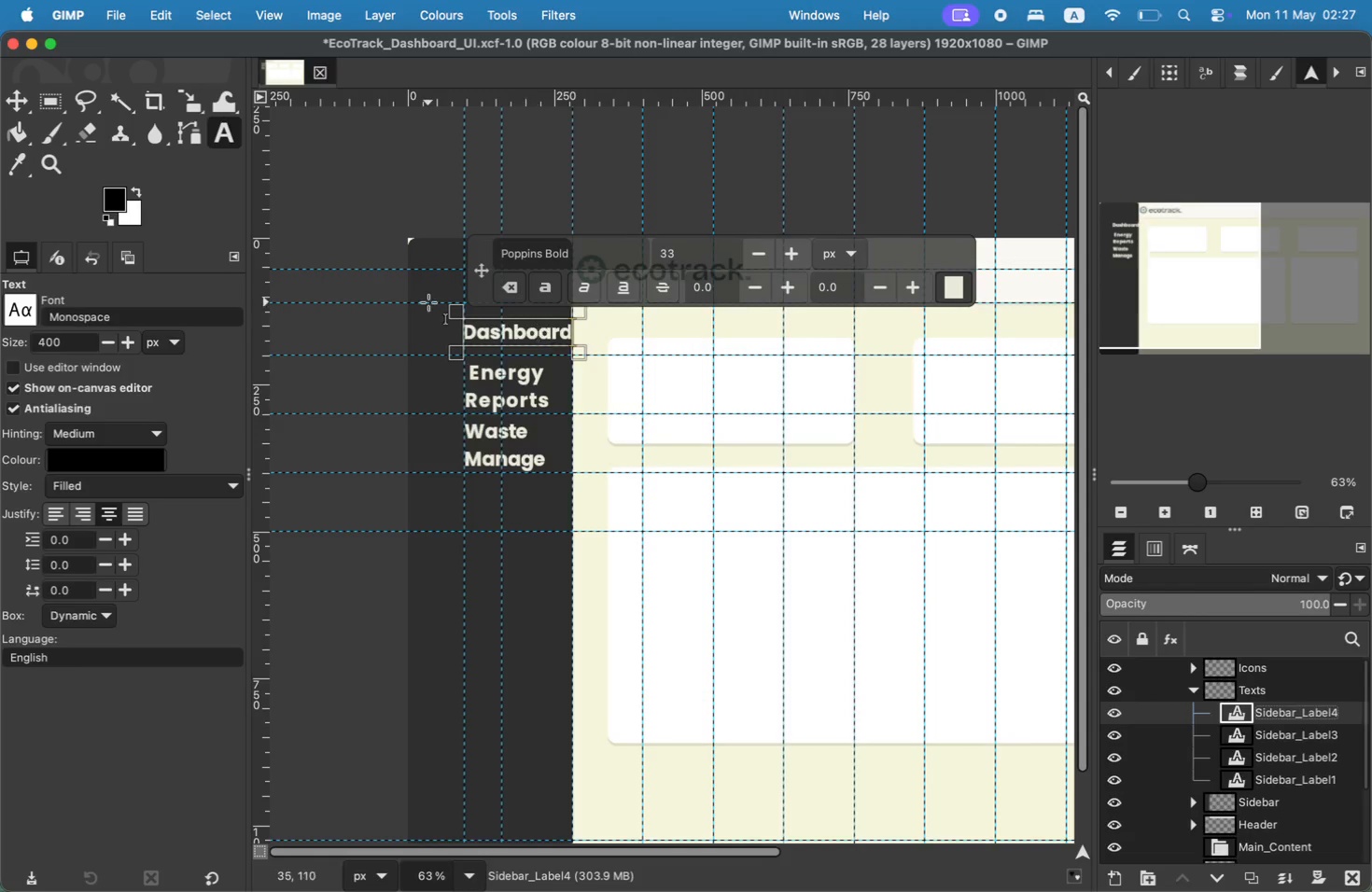 
left_click_drag(start_coordinate=[497, 333], to_coordinate=[500, 501])
 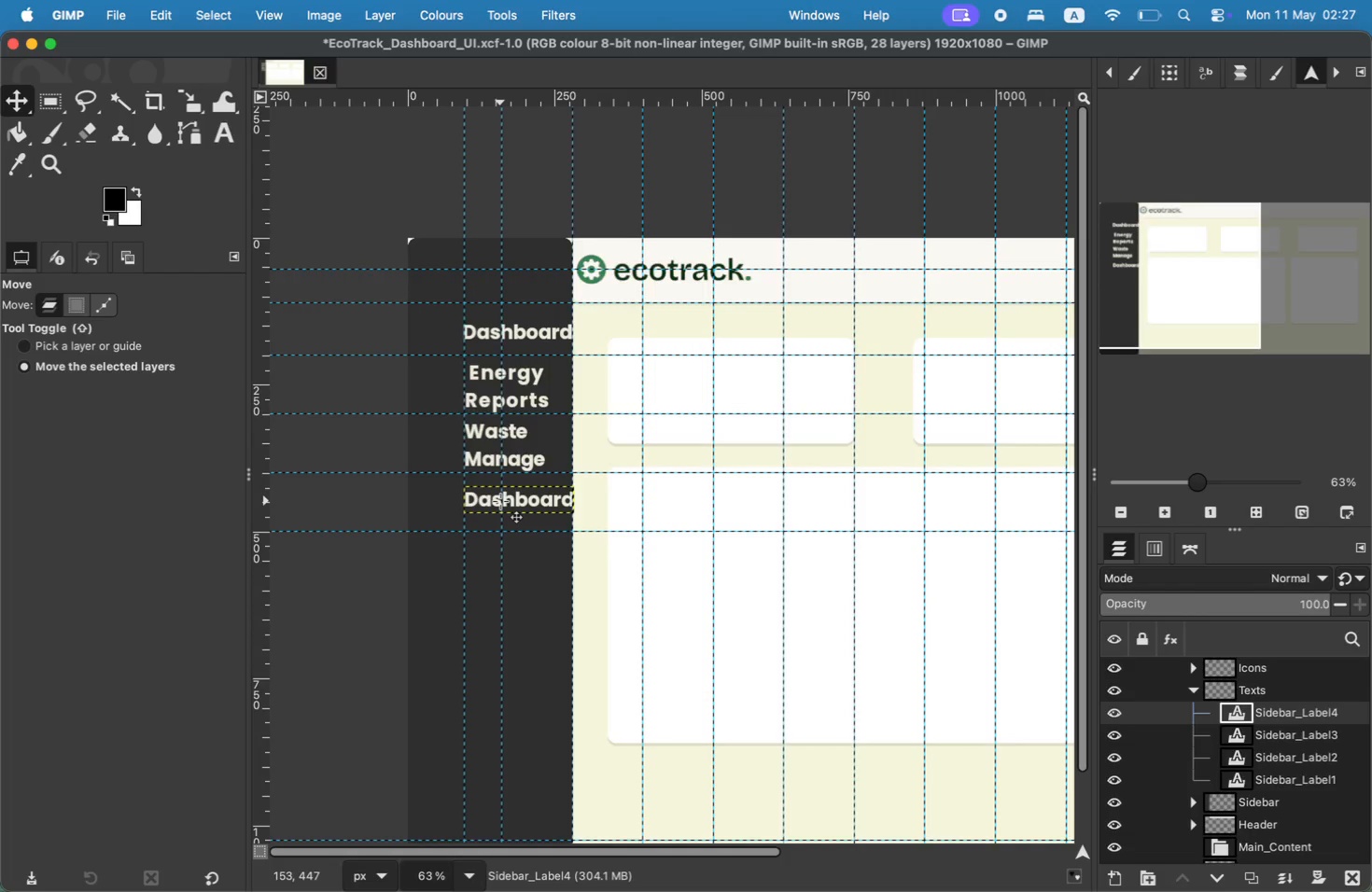 
left_click([506, 499])
 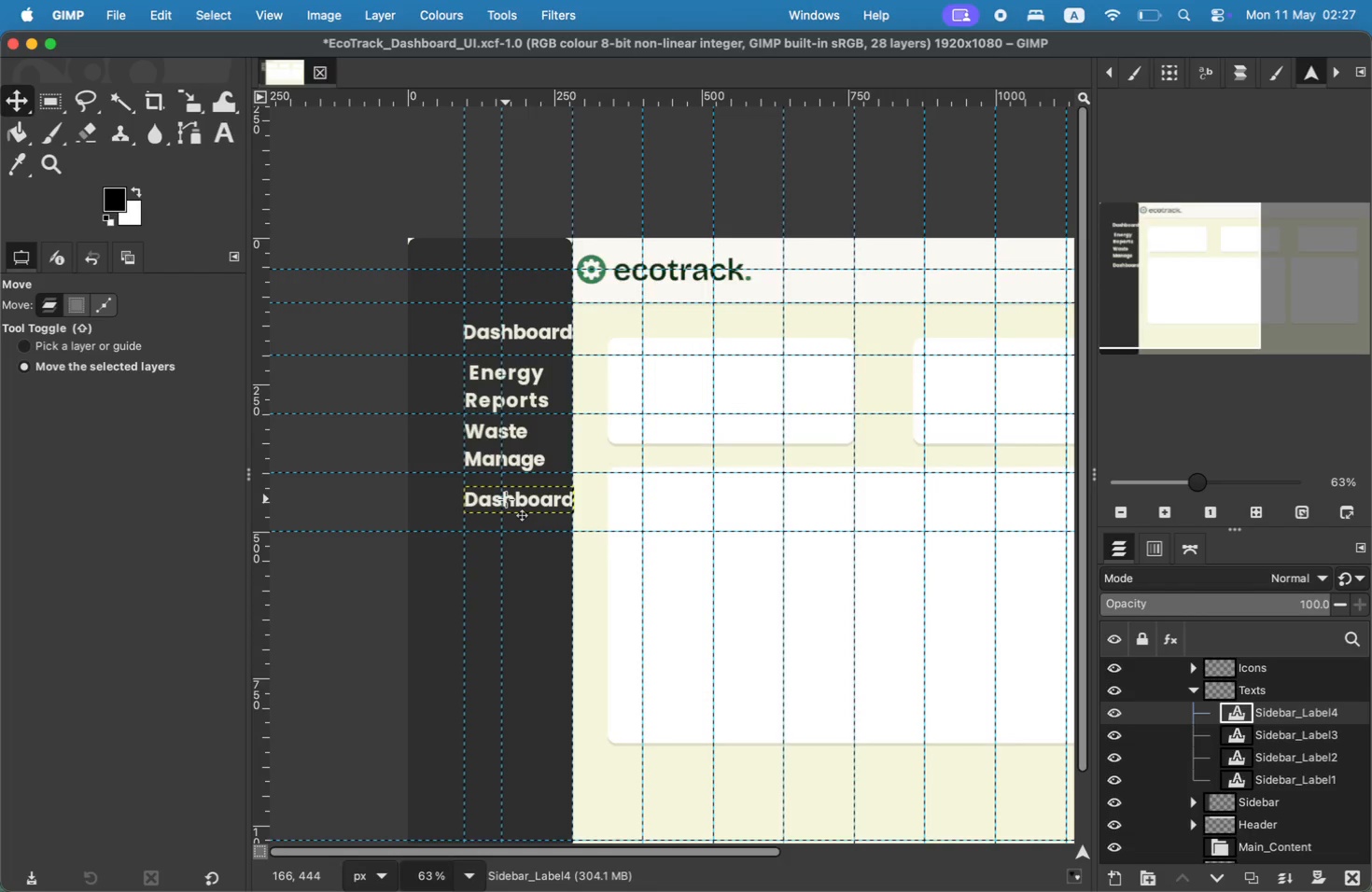 
left_click([506, 499])
 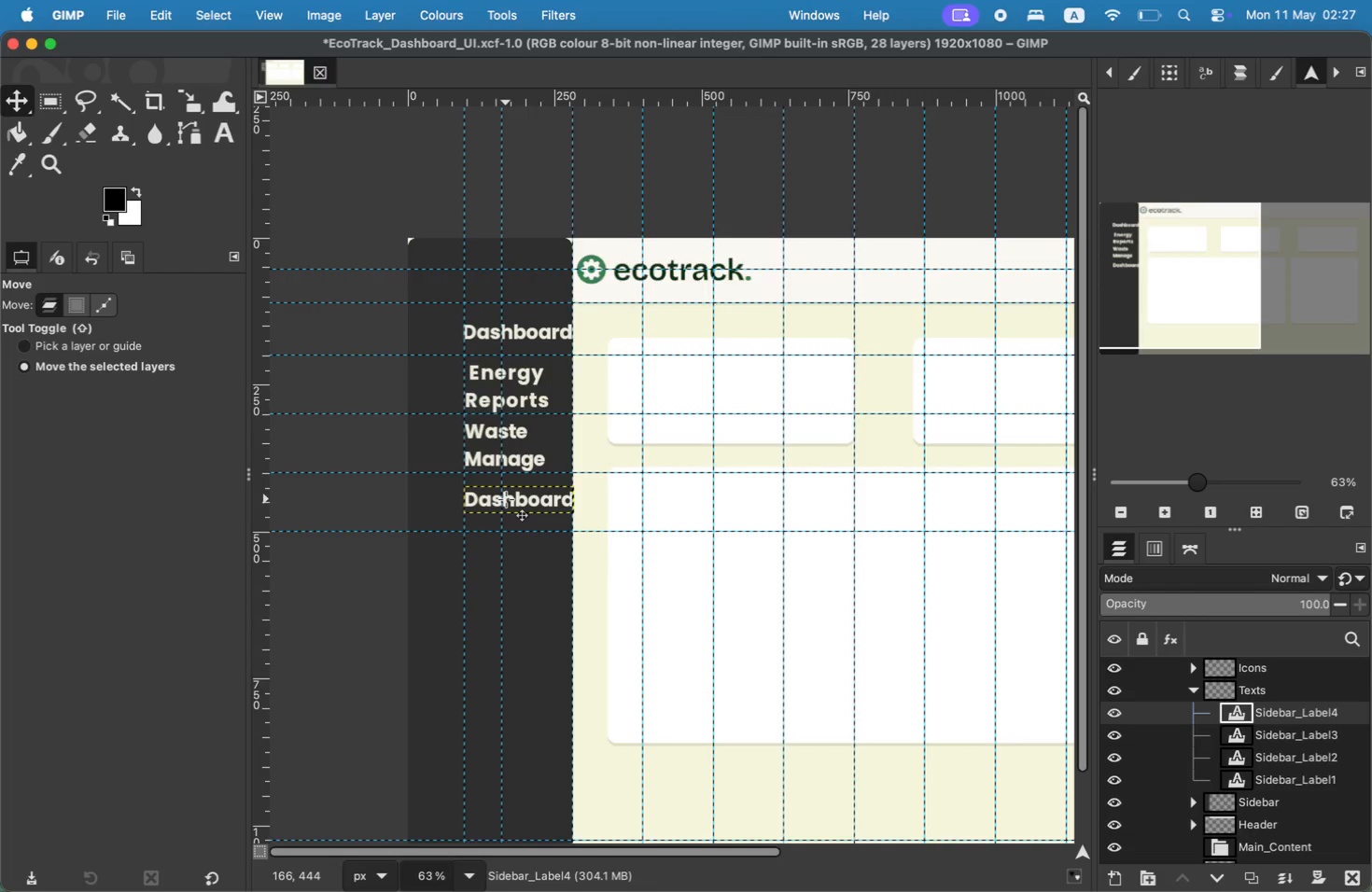 
key(T)
 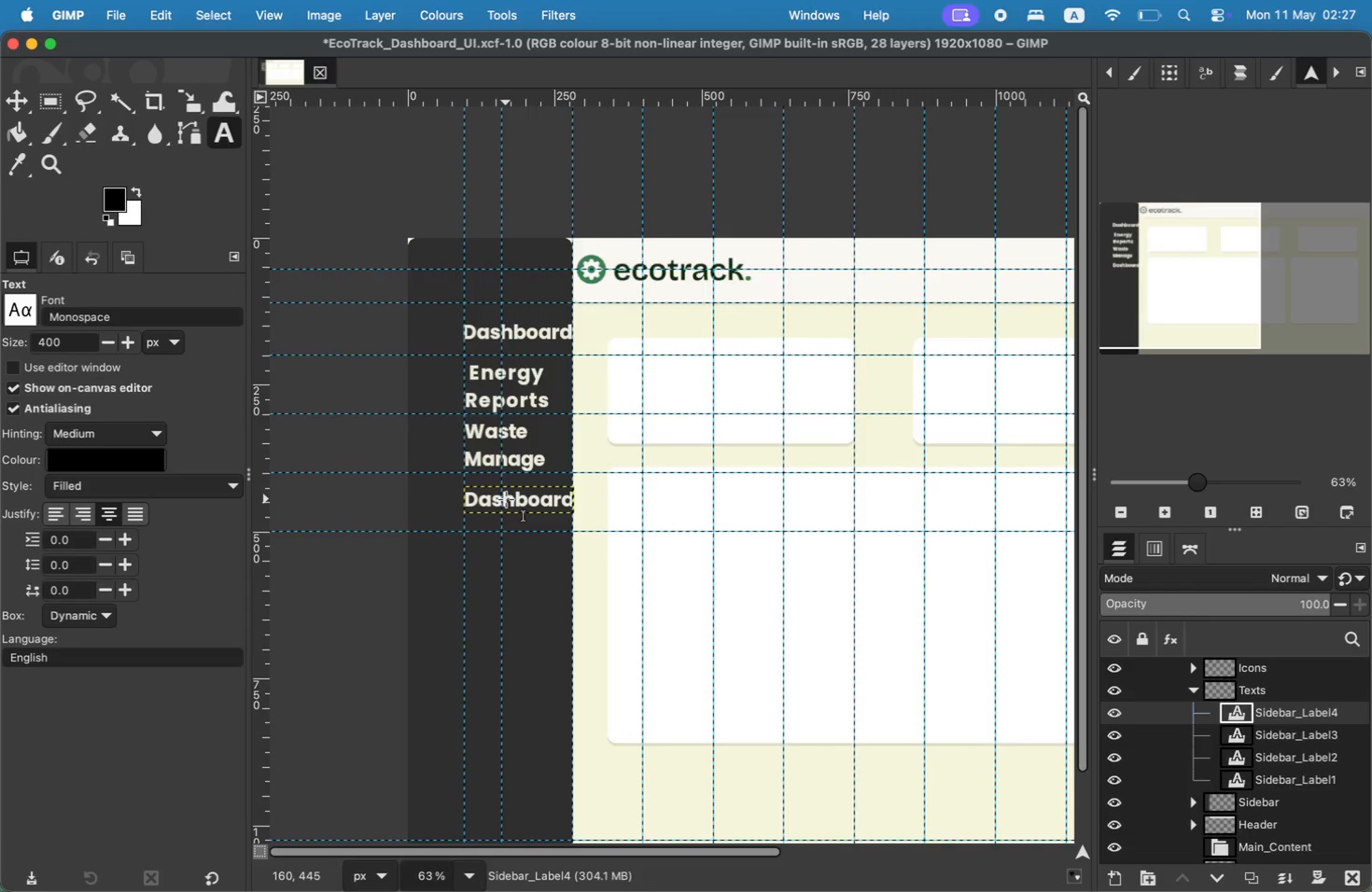 
left_click([506, 499])
 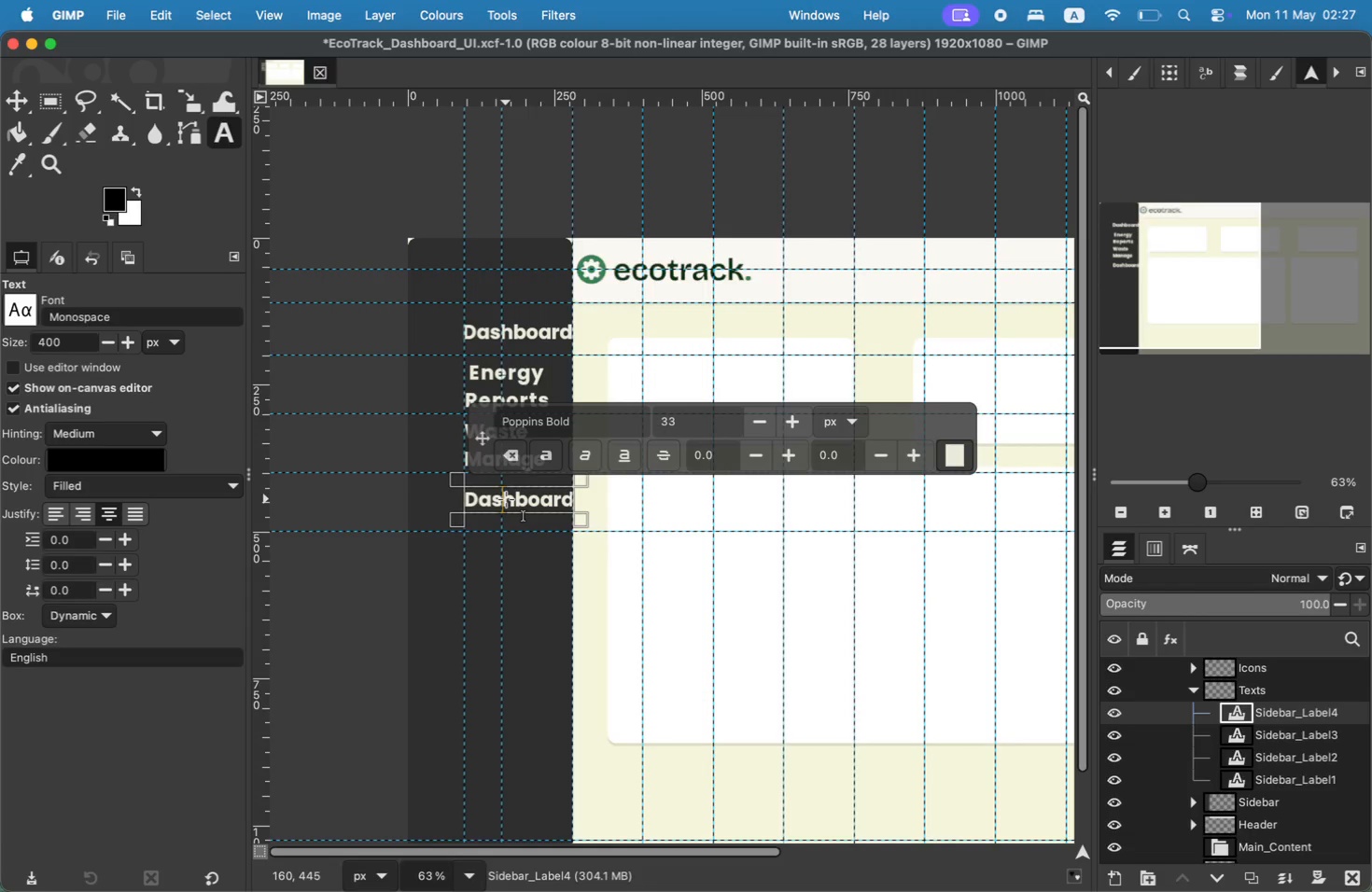 
key(ArrowLeft)
 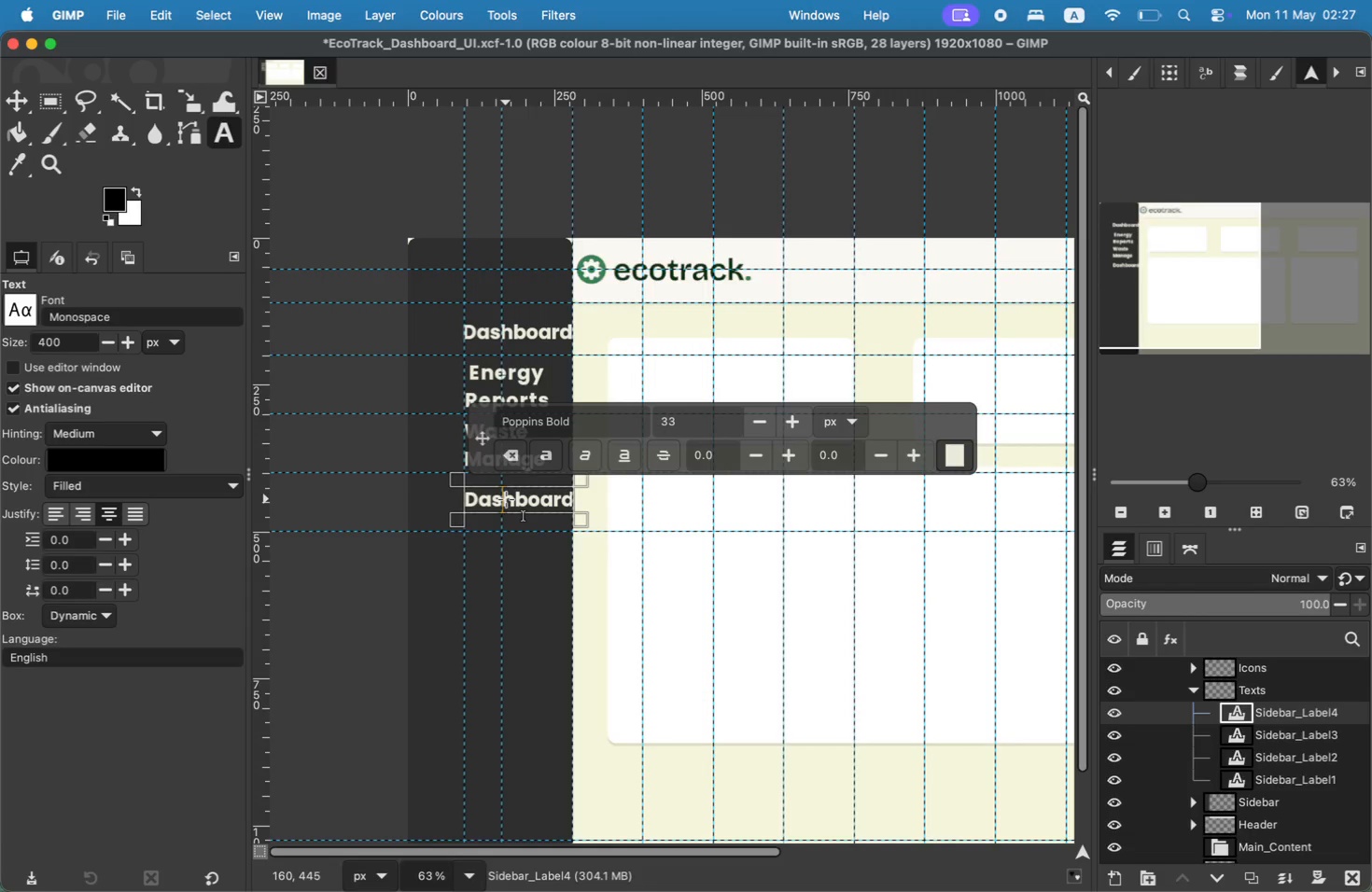 
key(ArrowLeft)
 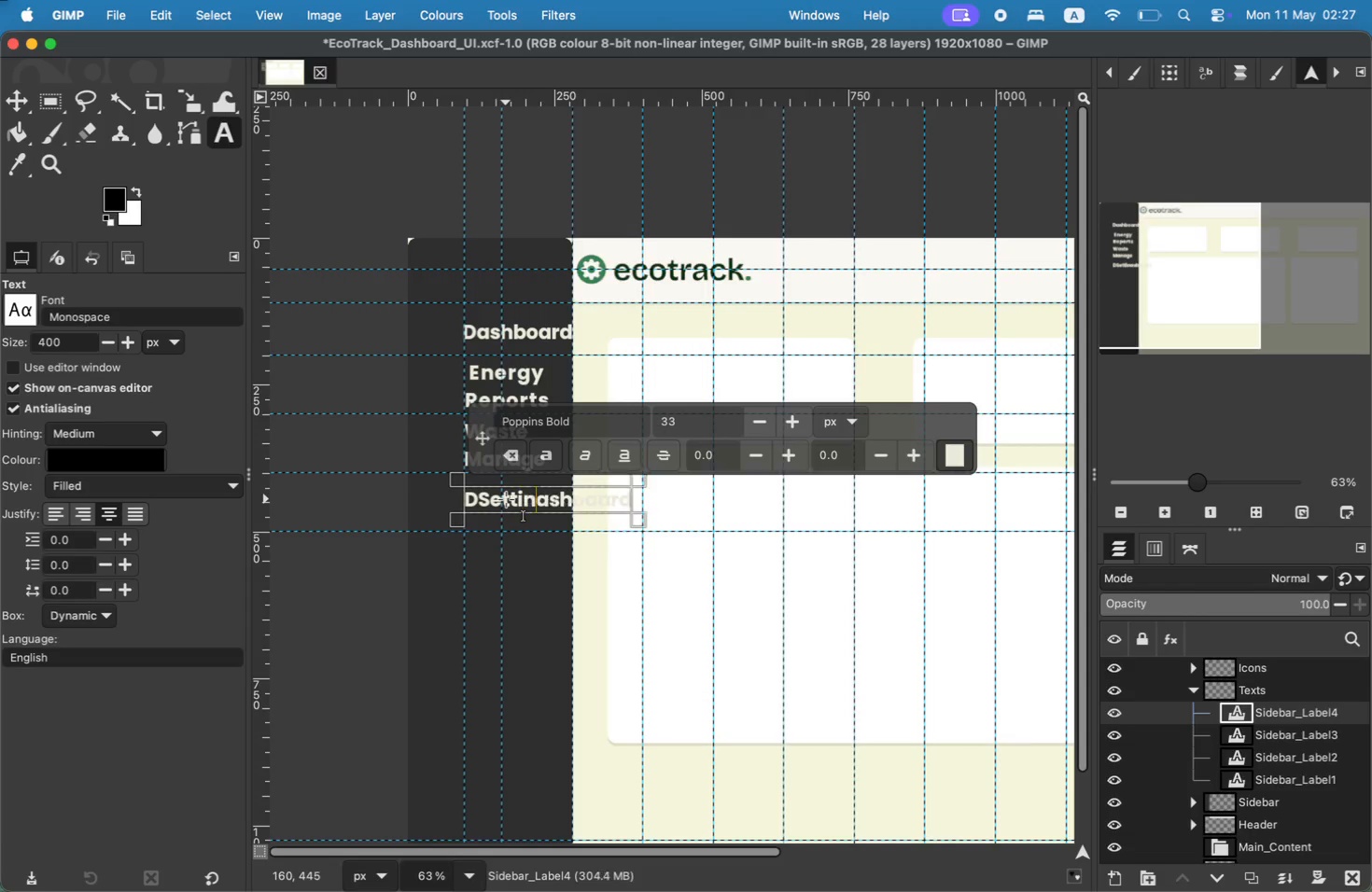 
type(Setting)
 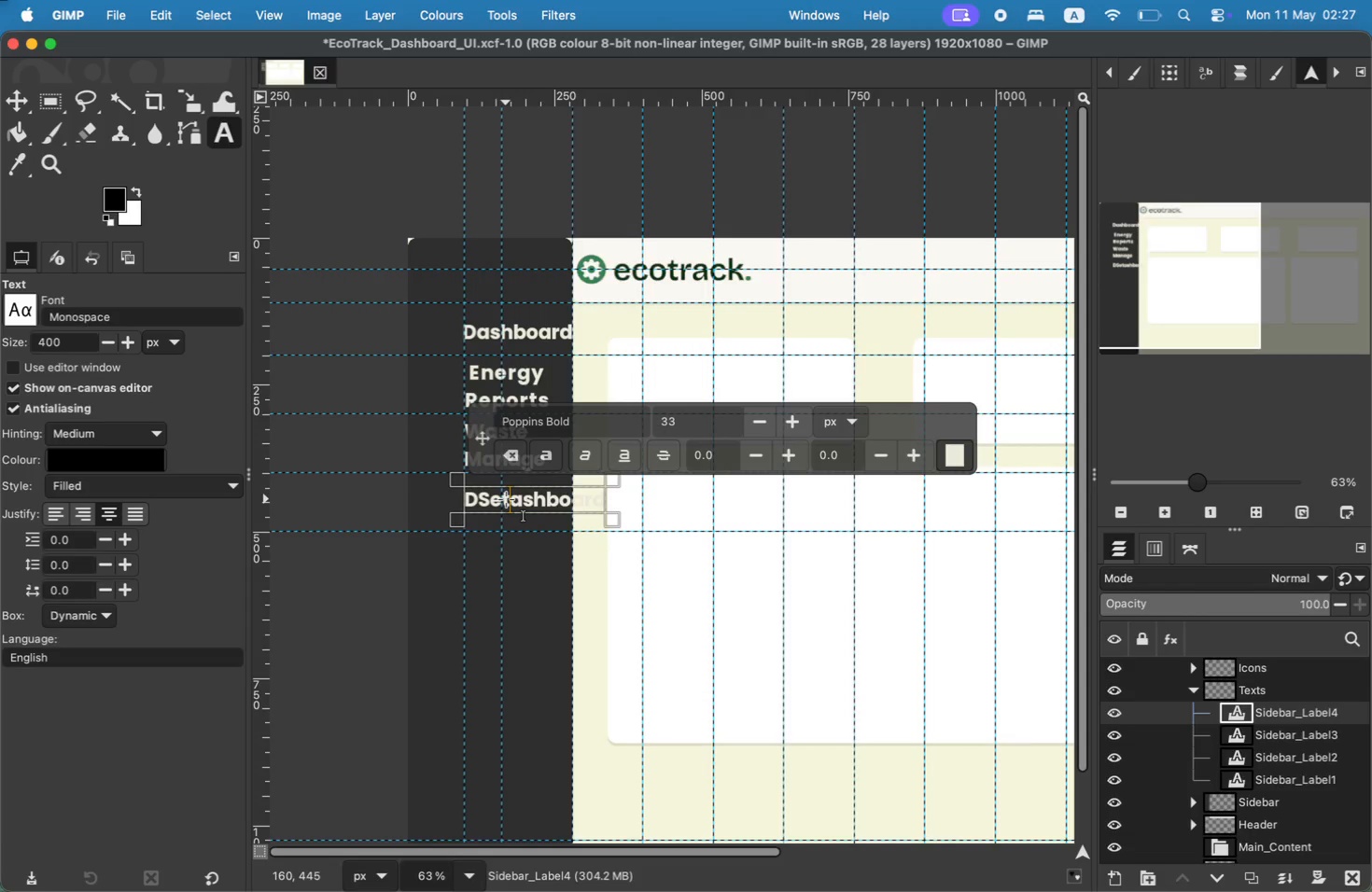 
key(ArrowRight)
 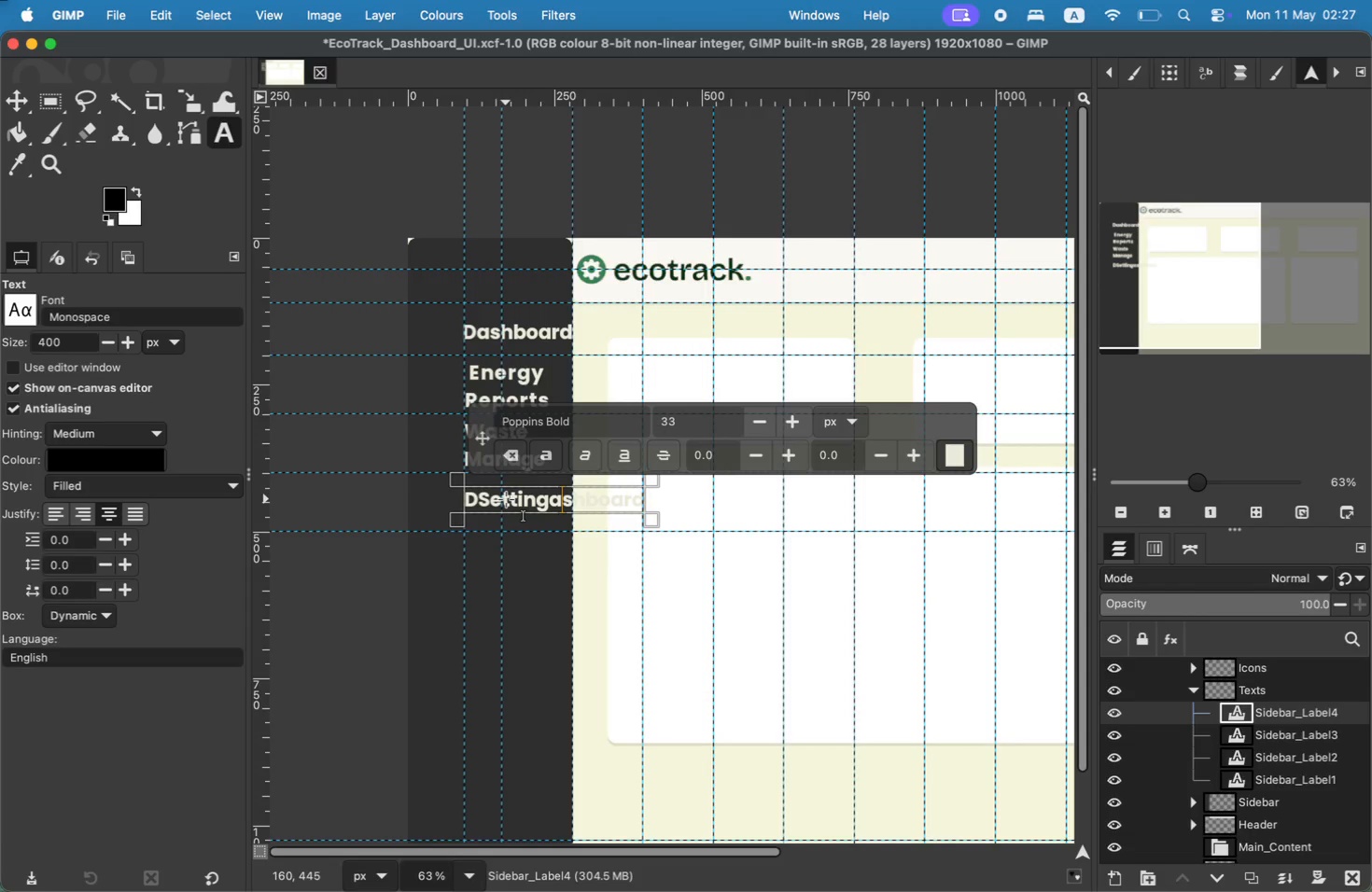 
key(ArrowRight)
 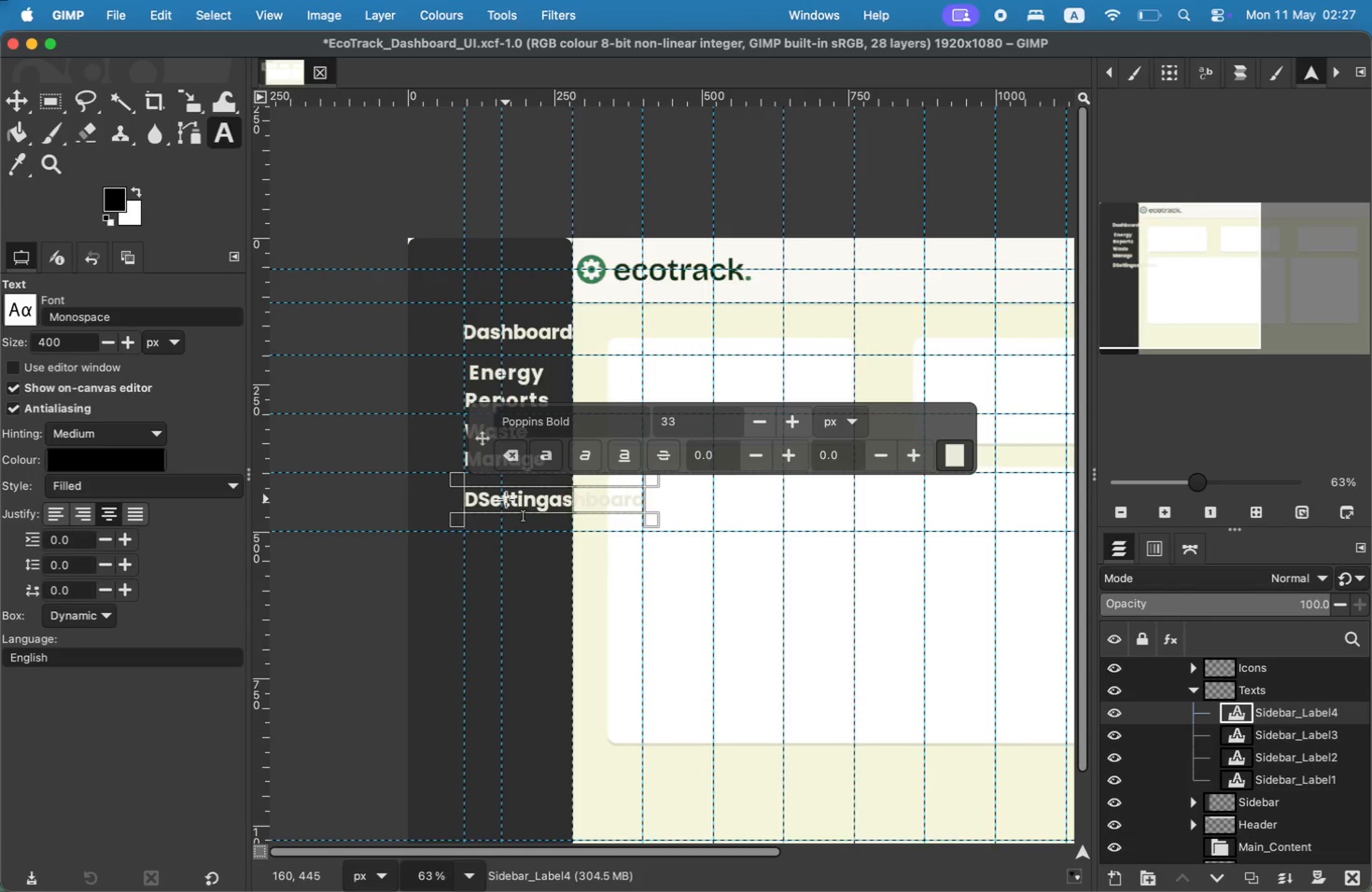 
key(ArrowRight)
 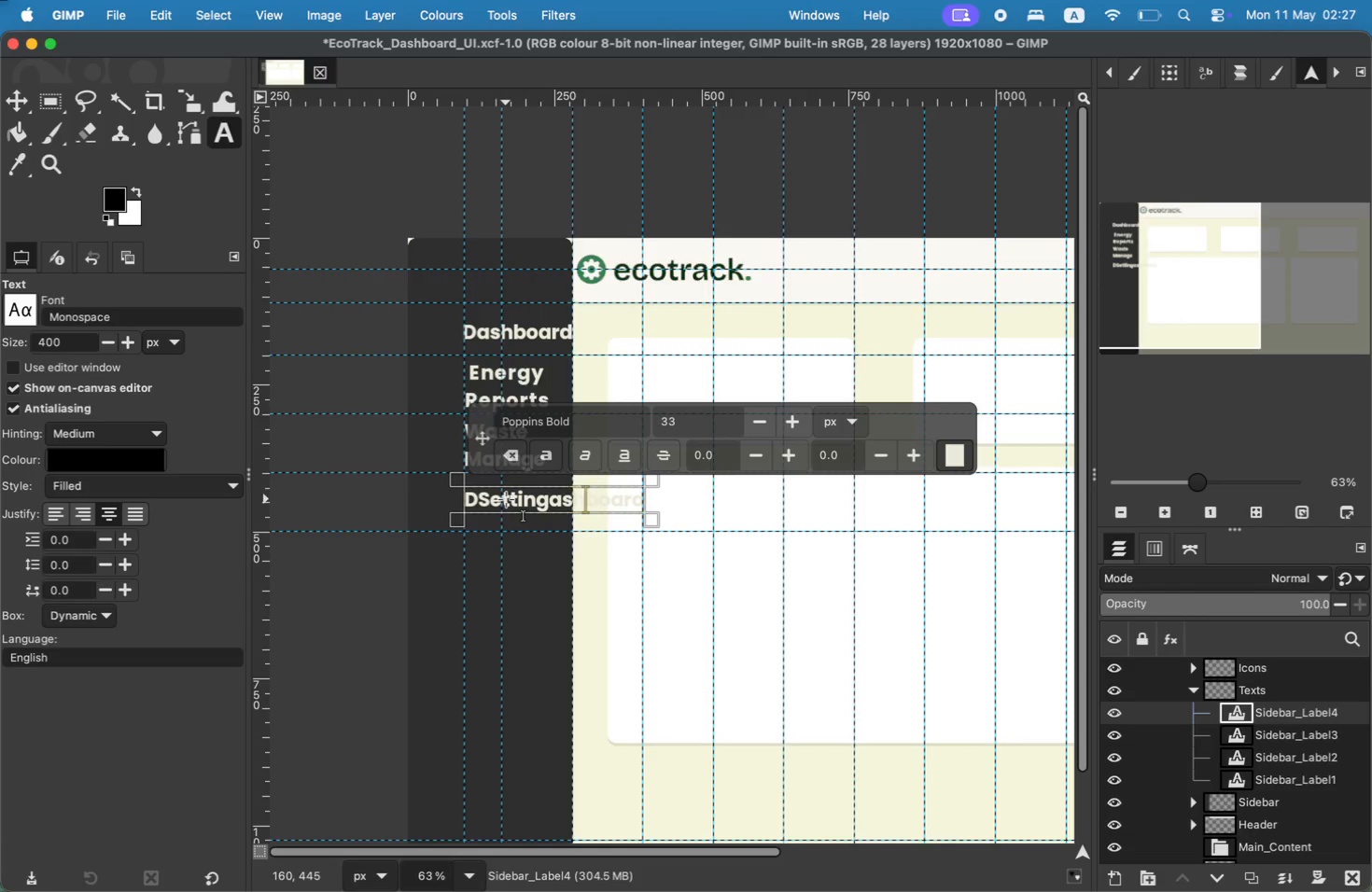 
key(ArrowRight)
 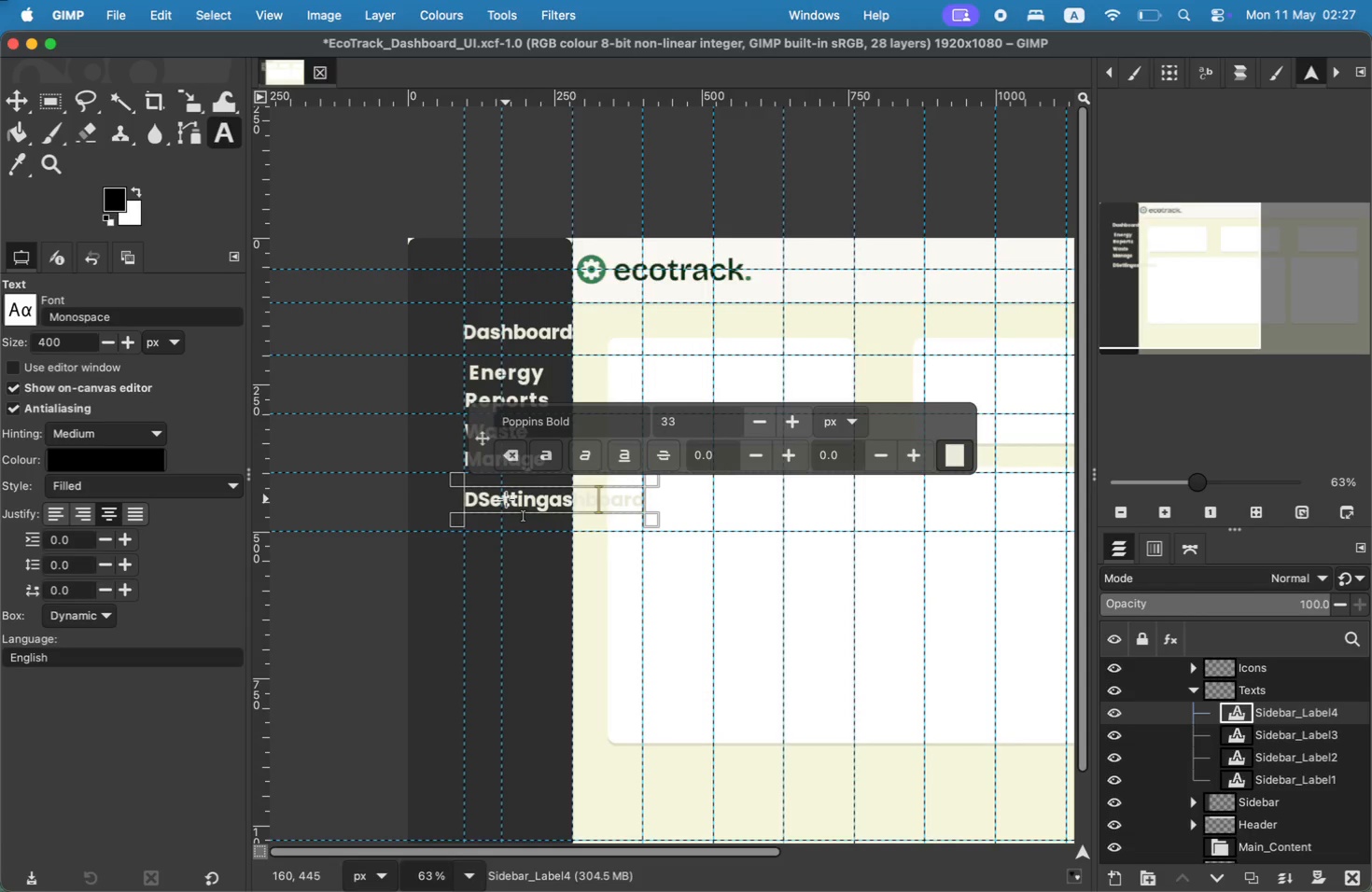 
key(ArrowRight)
 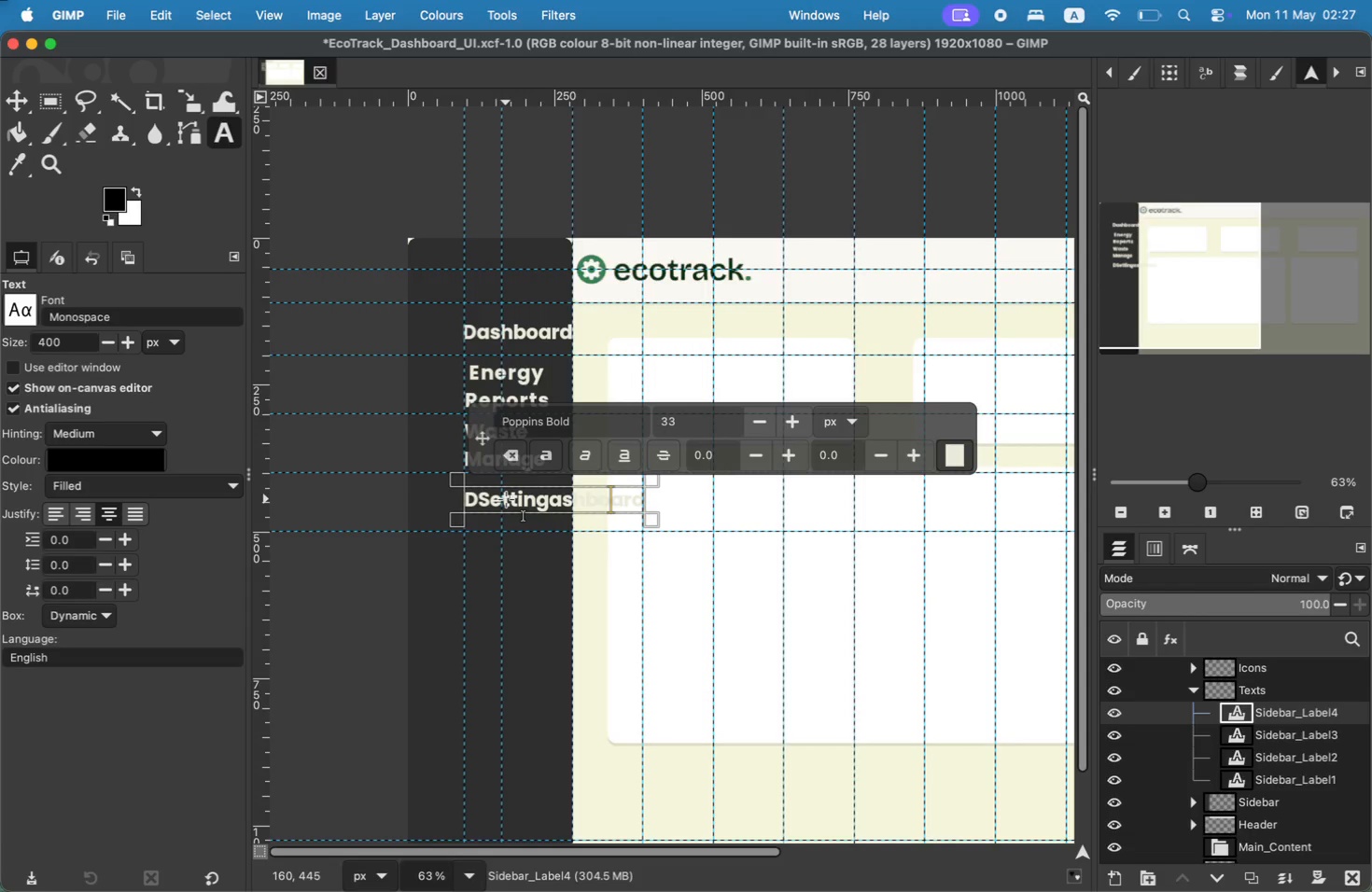 
key(ArrowRight)
 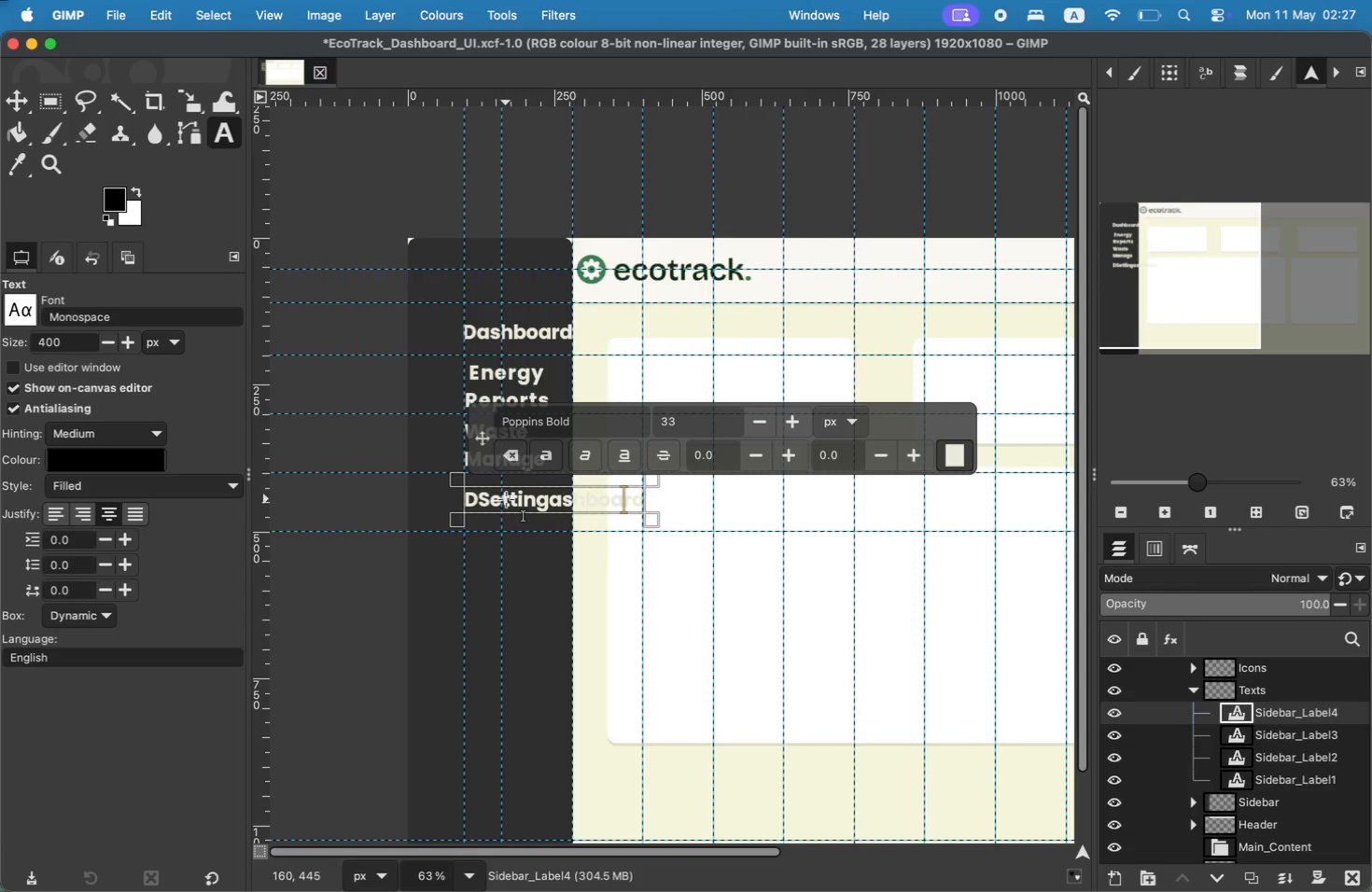 
key(ArrowRight)
 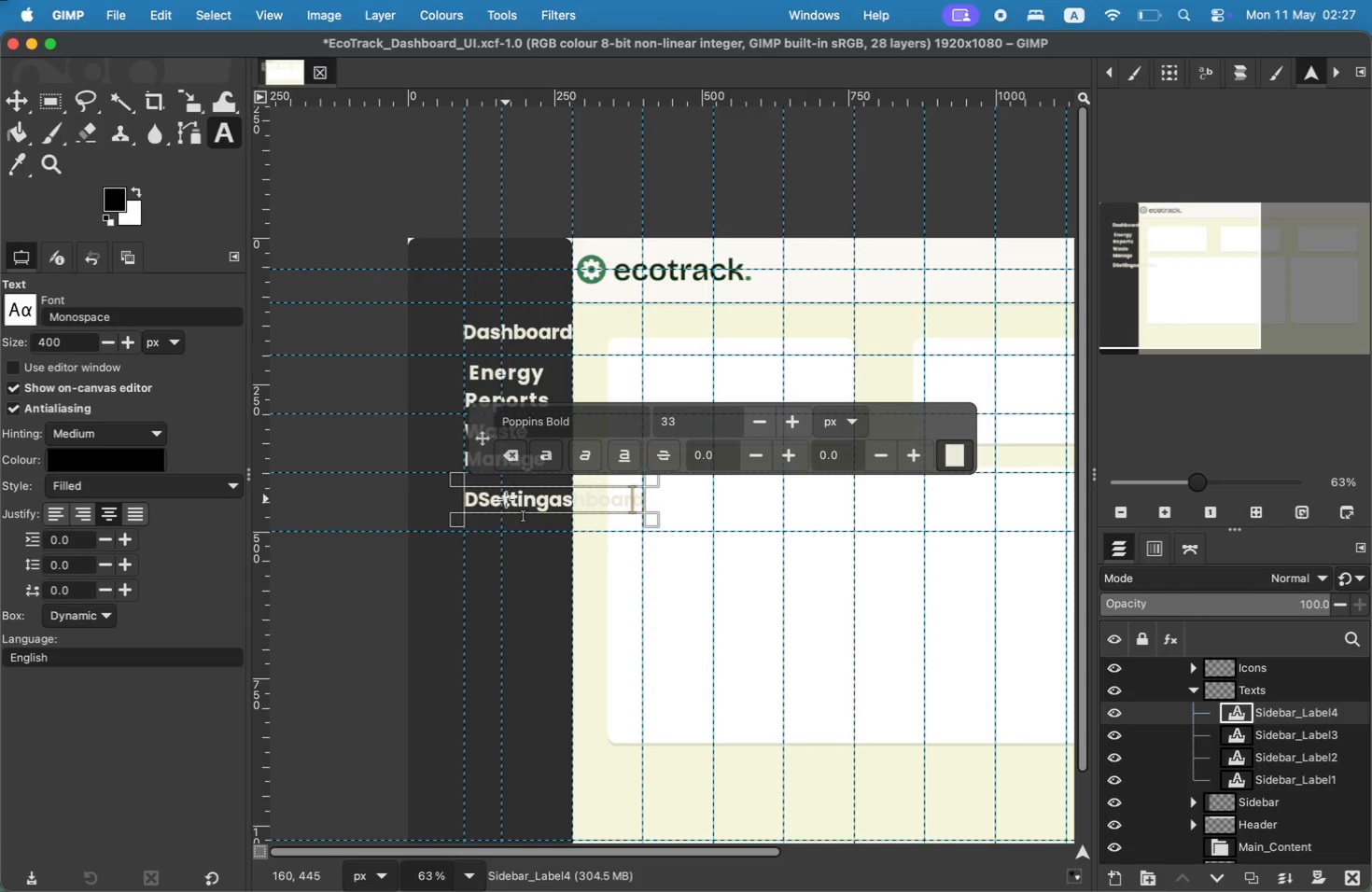 
key(ArrowRight)
 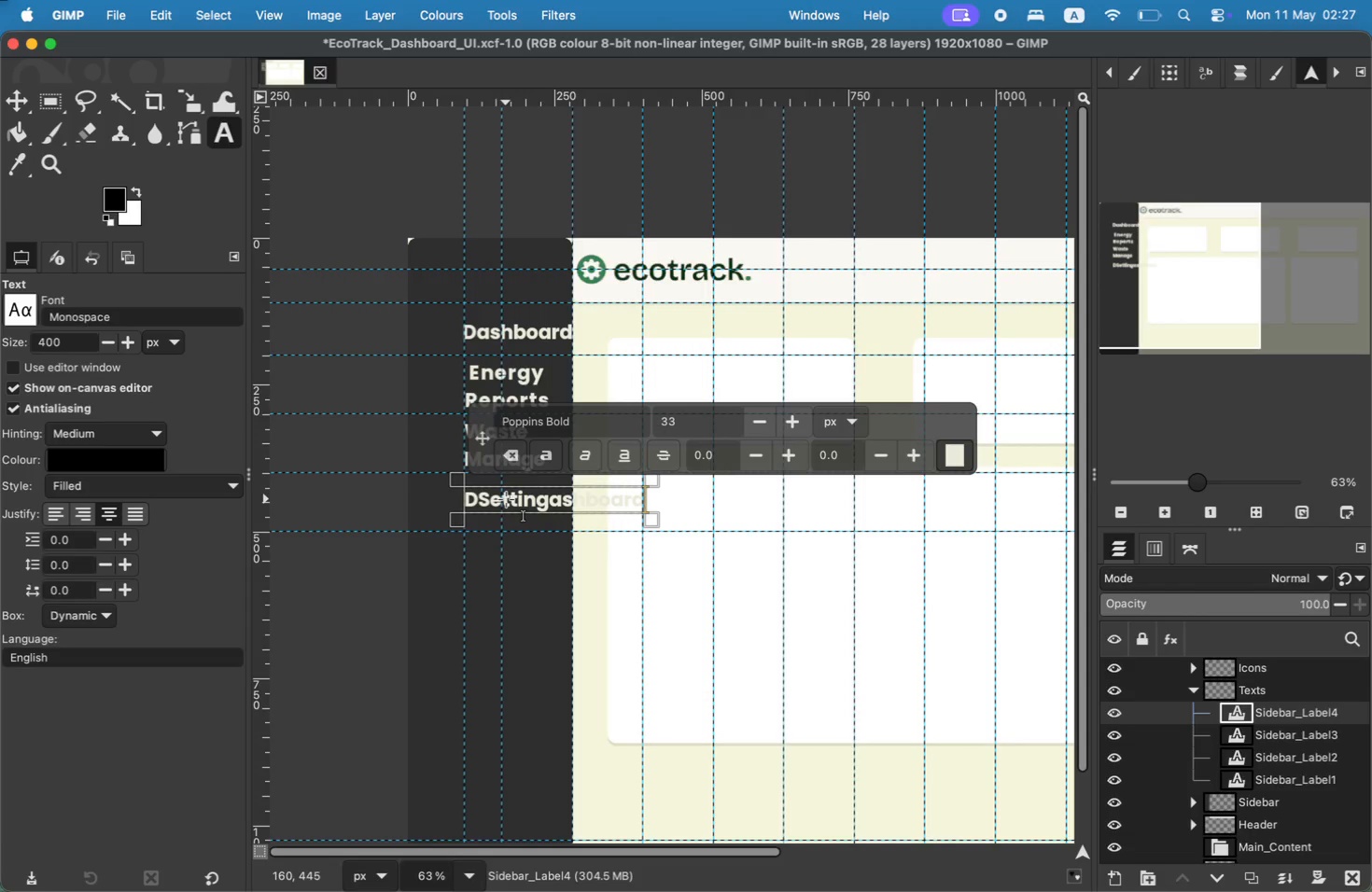 
key(Backspace)
 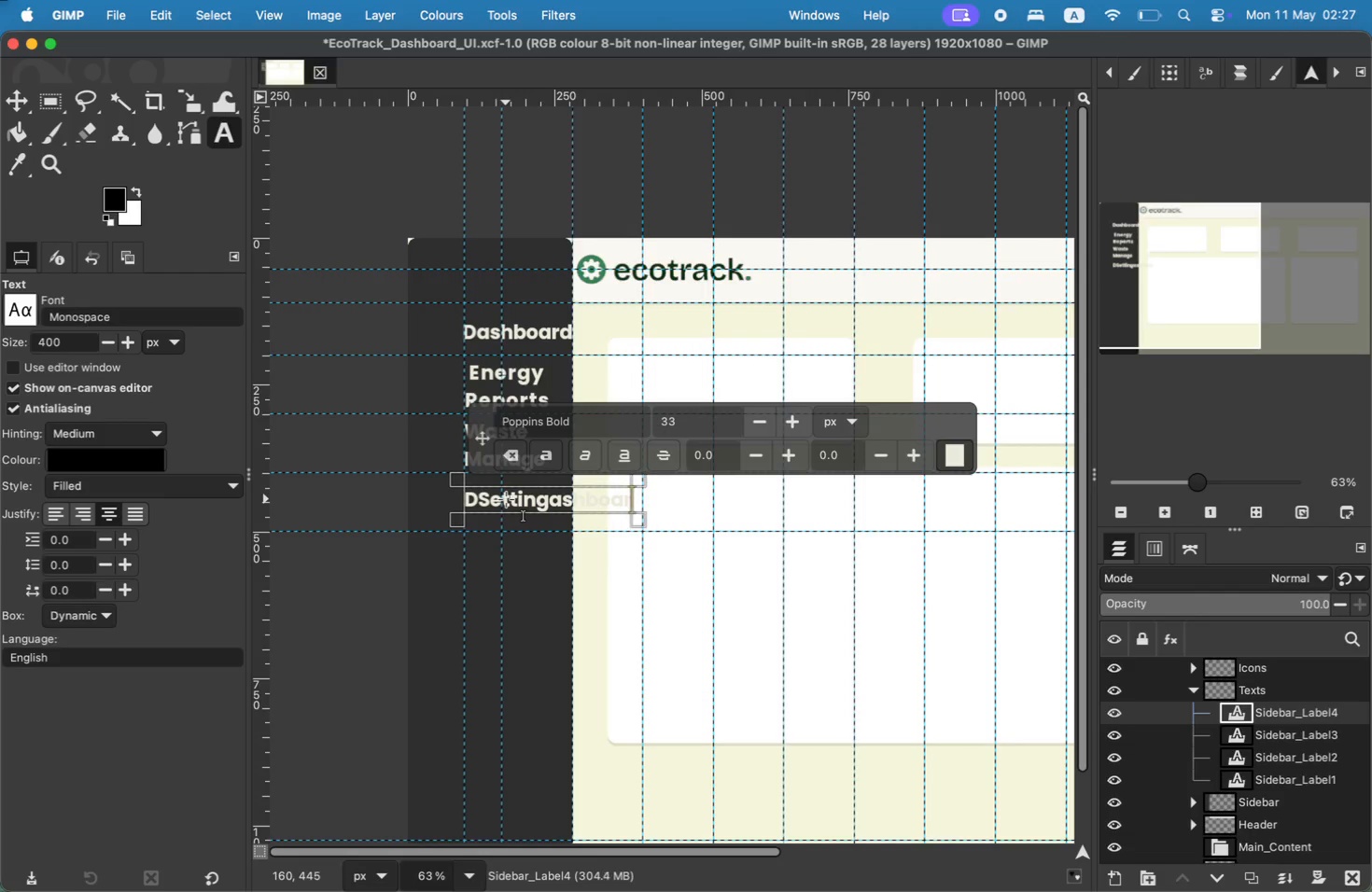 
key(Backspace)
 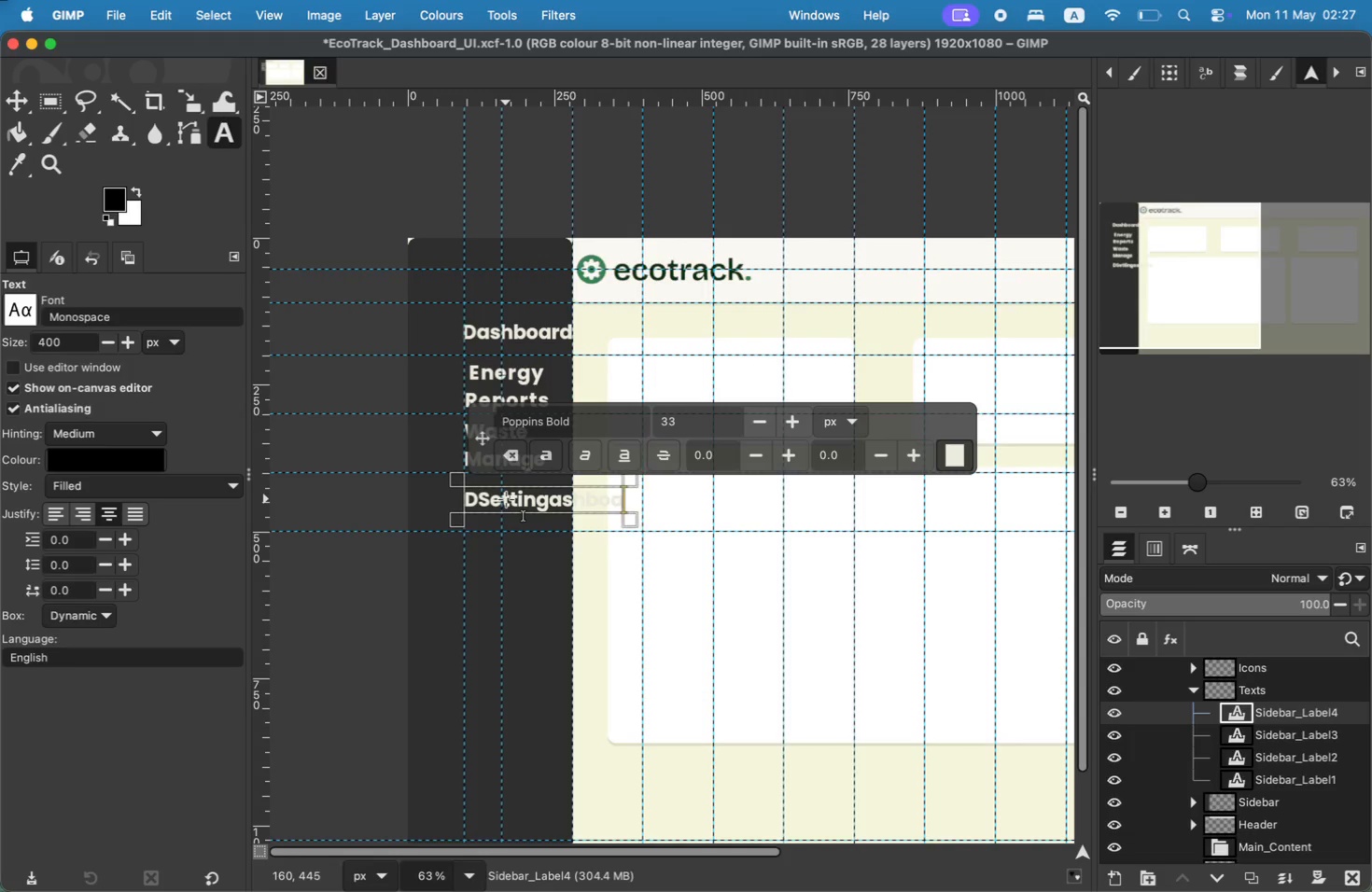 
key(Backspace)
 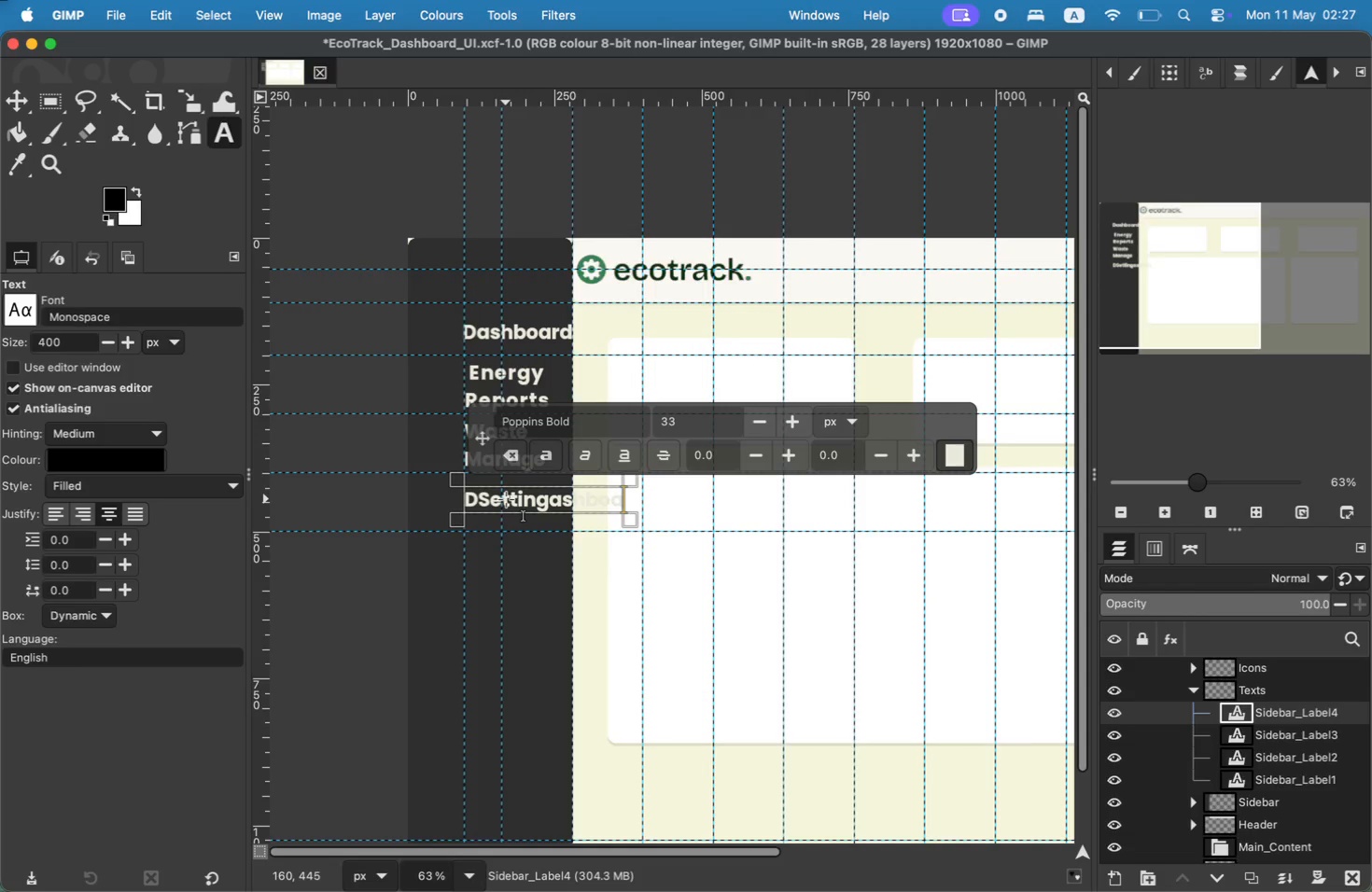 
key(Backspace)
 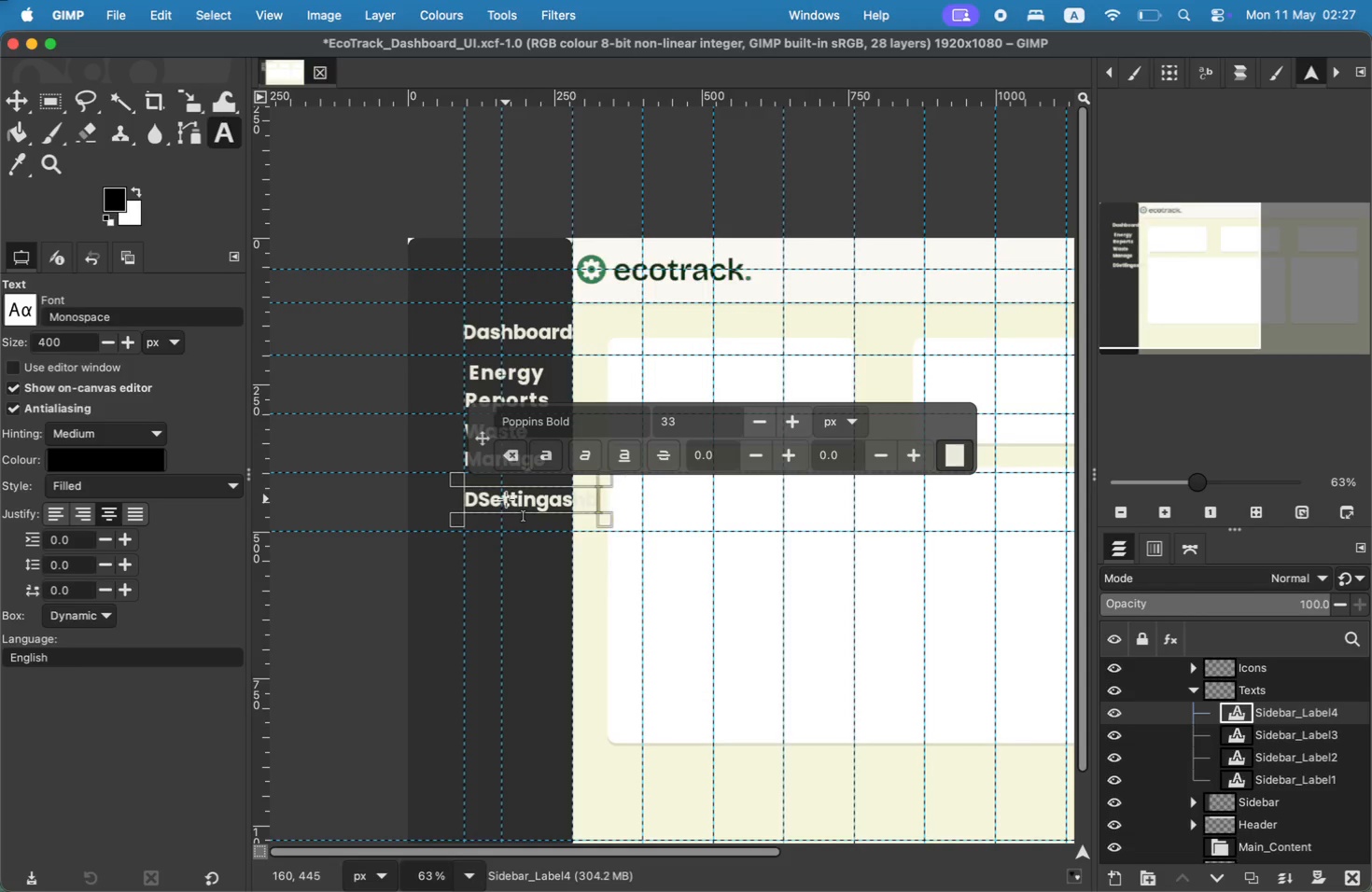 
key(Backspace)
 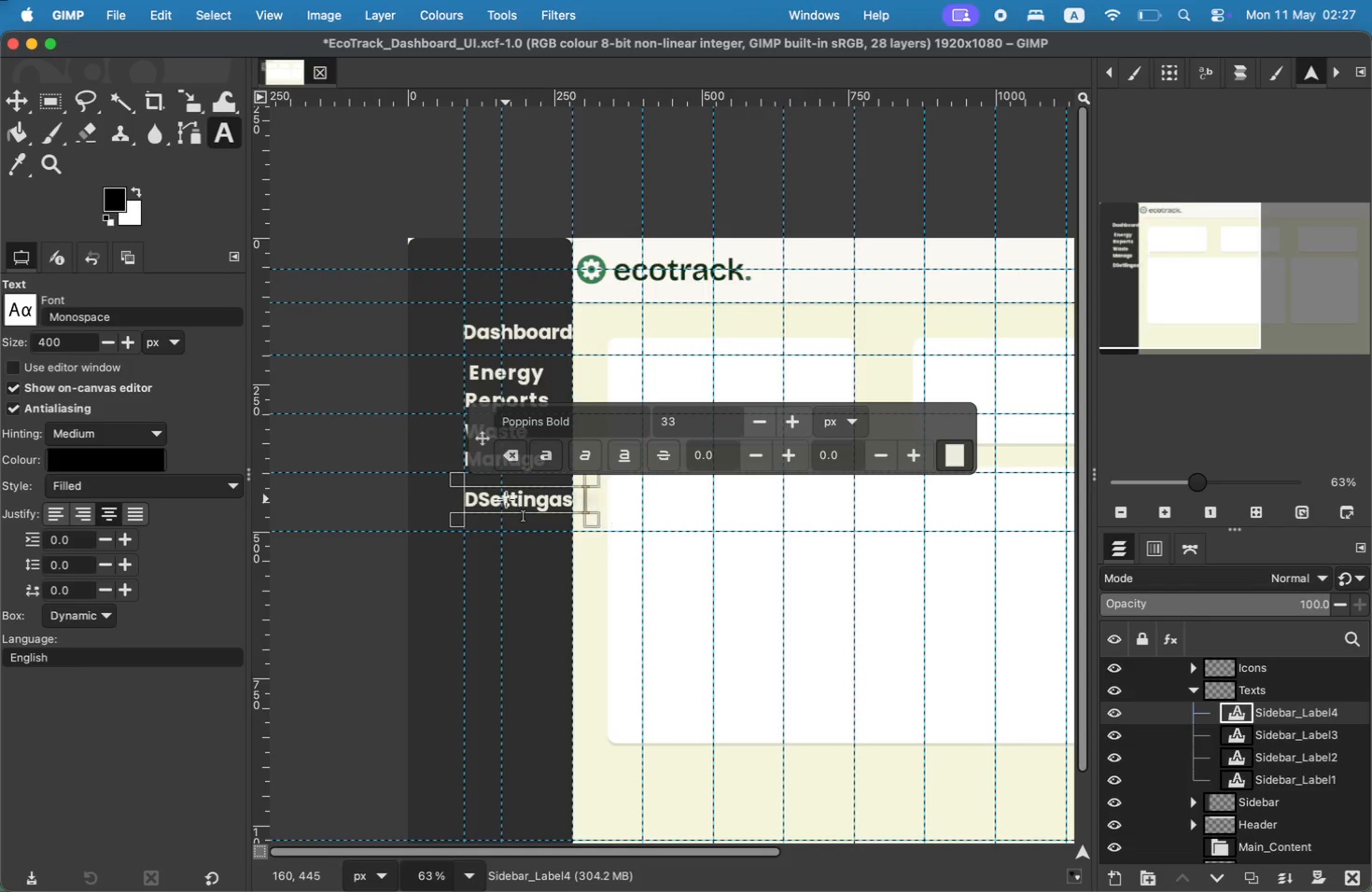 
key(Backspace)
 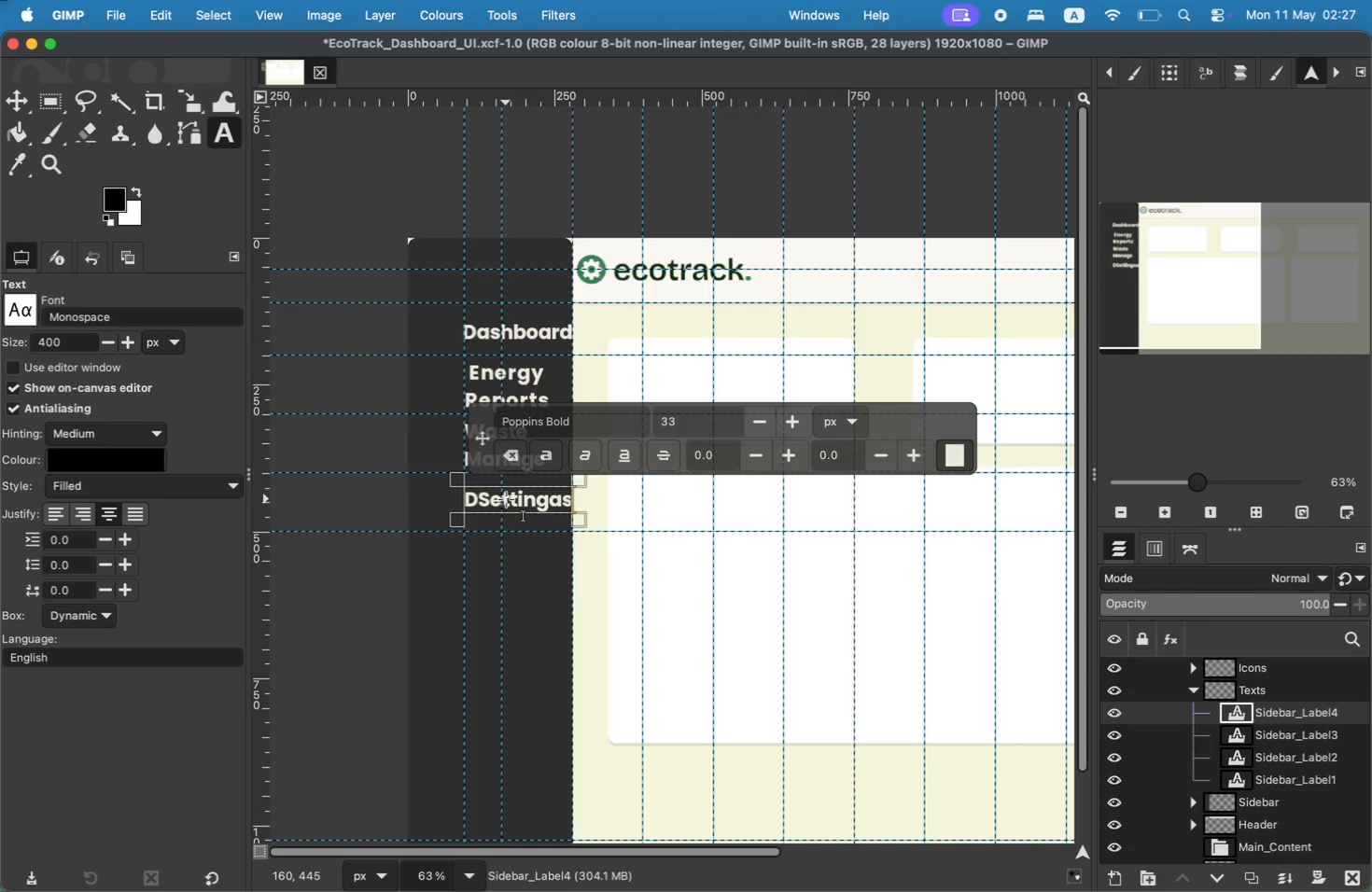 
key(Backspace)
 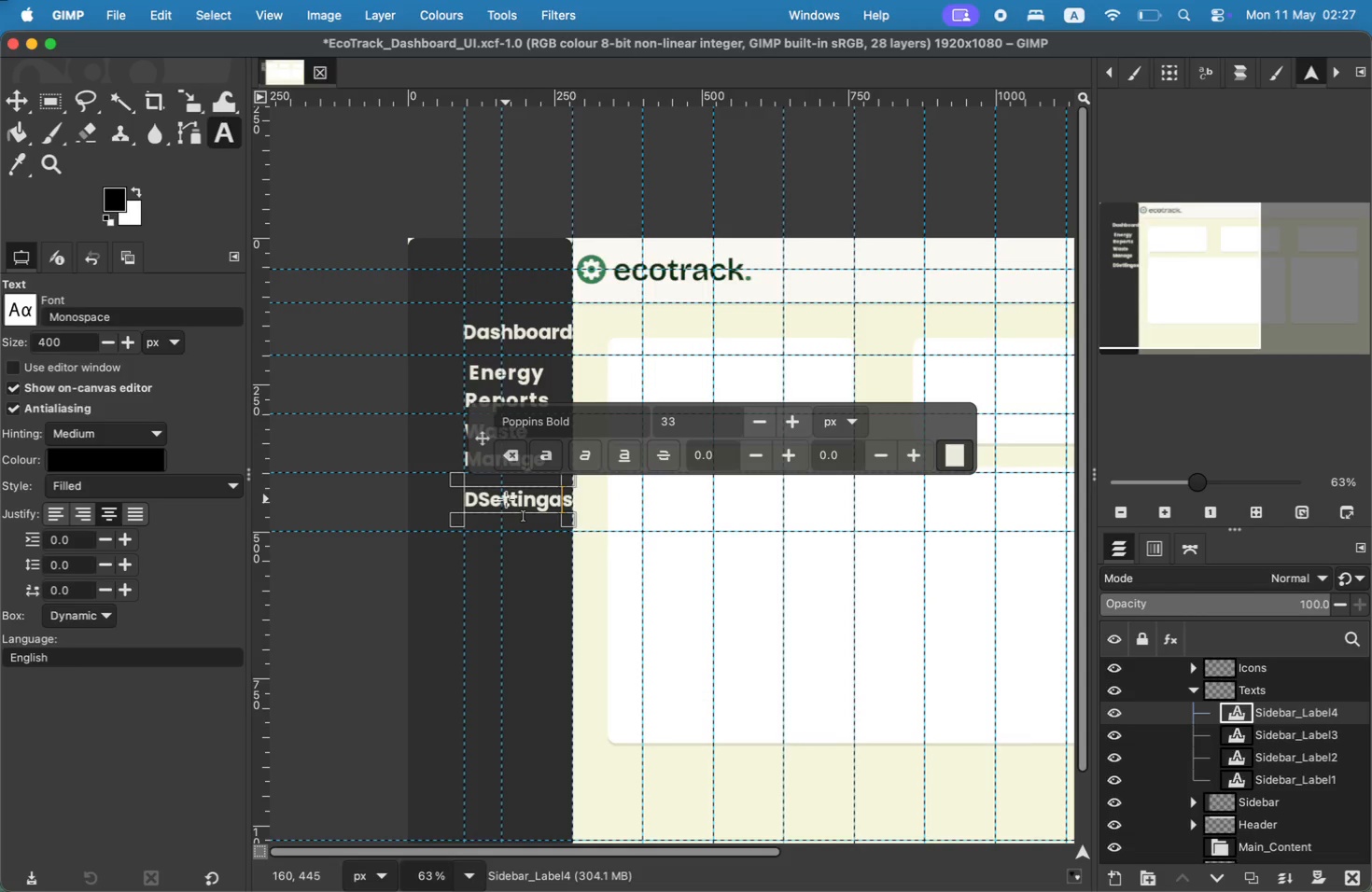 
key(Backspace)
 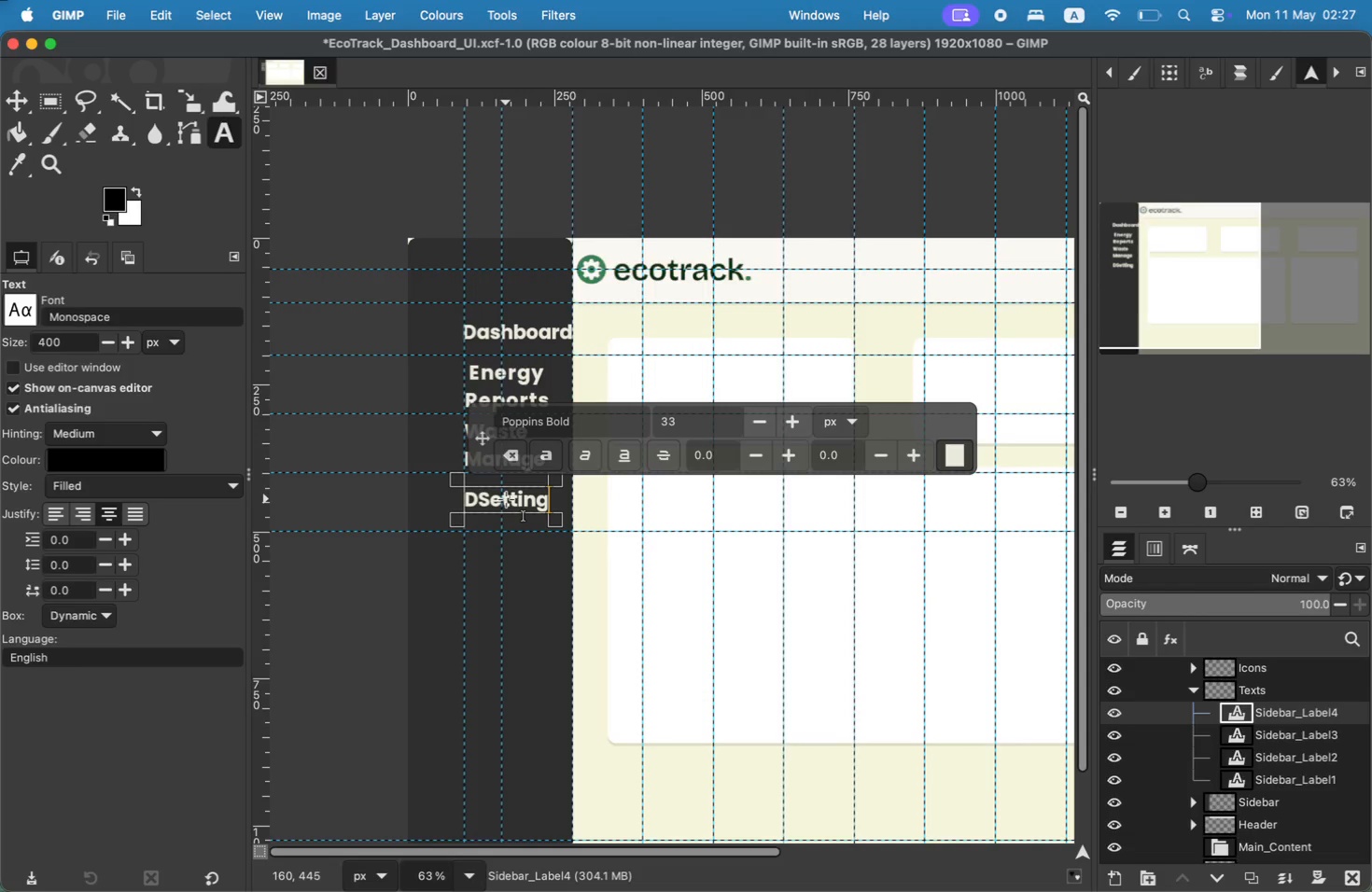 
key(ArrowLeft)
 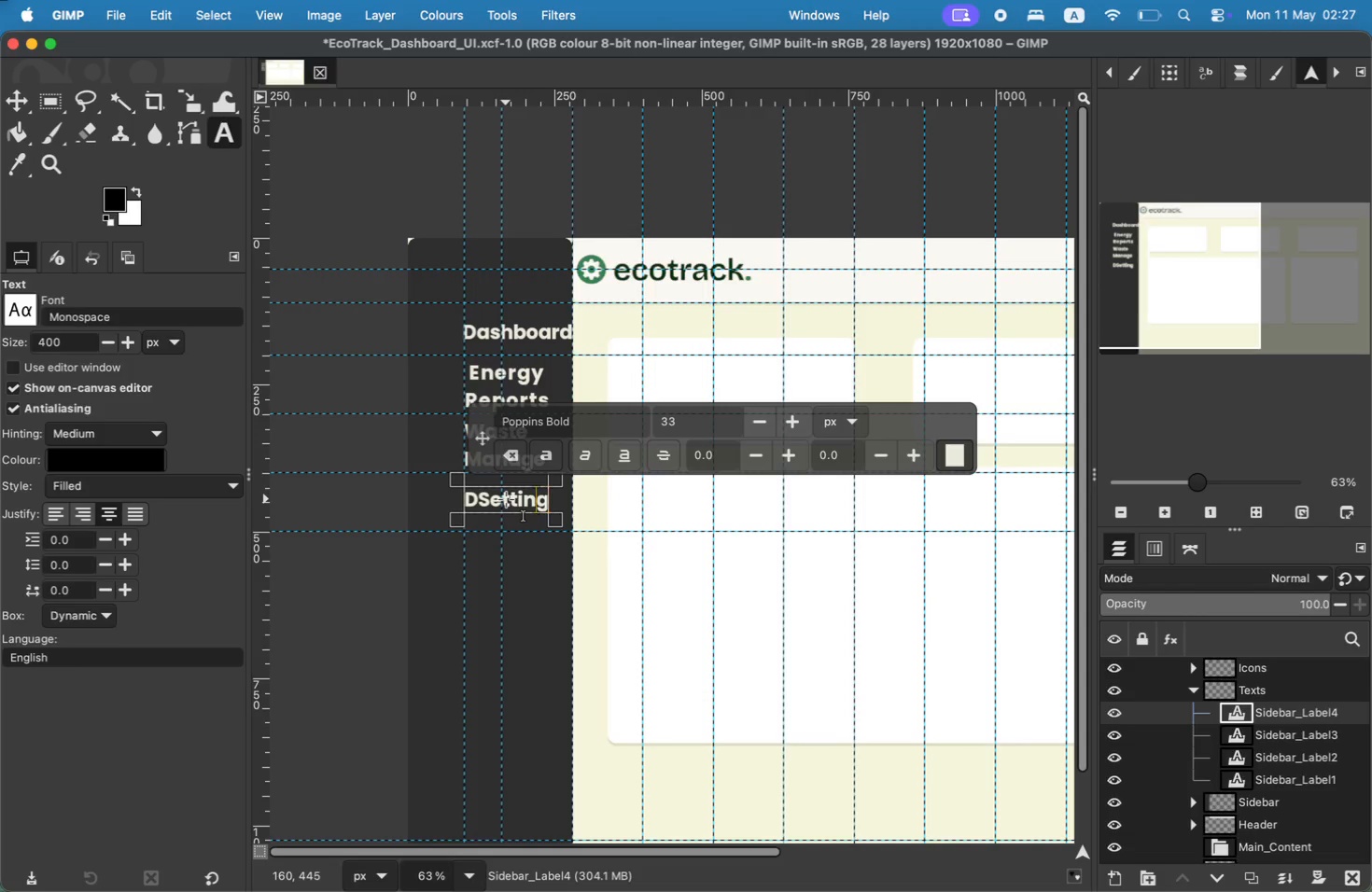 
key(ArrowLeft)
 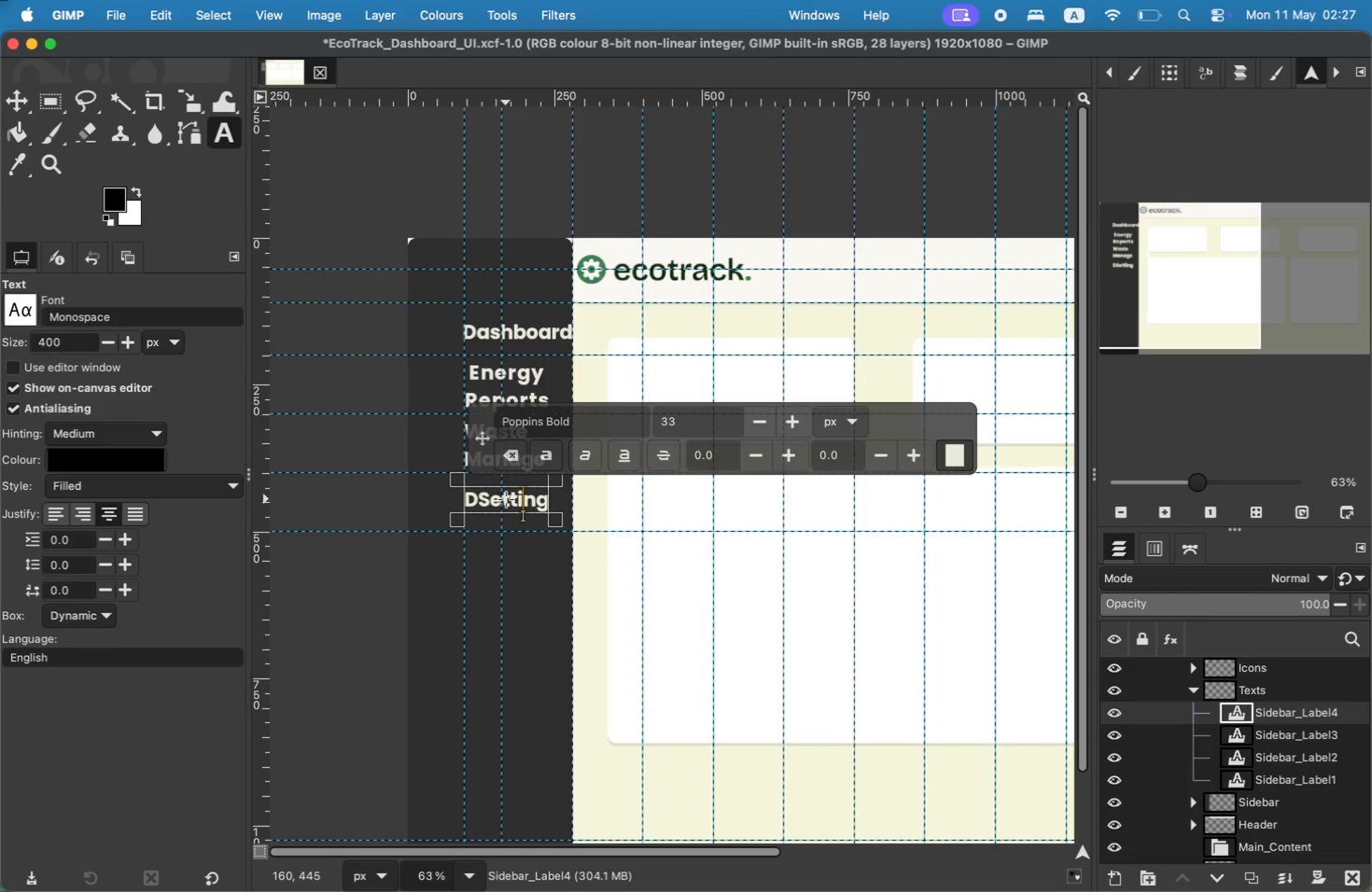 
key(ArrowLeft)
 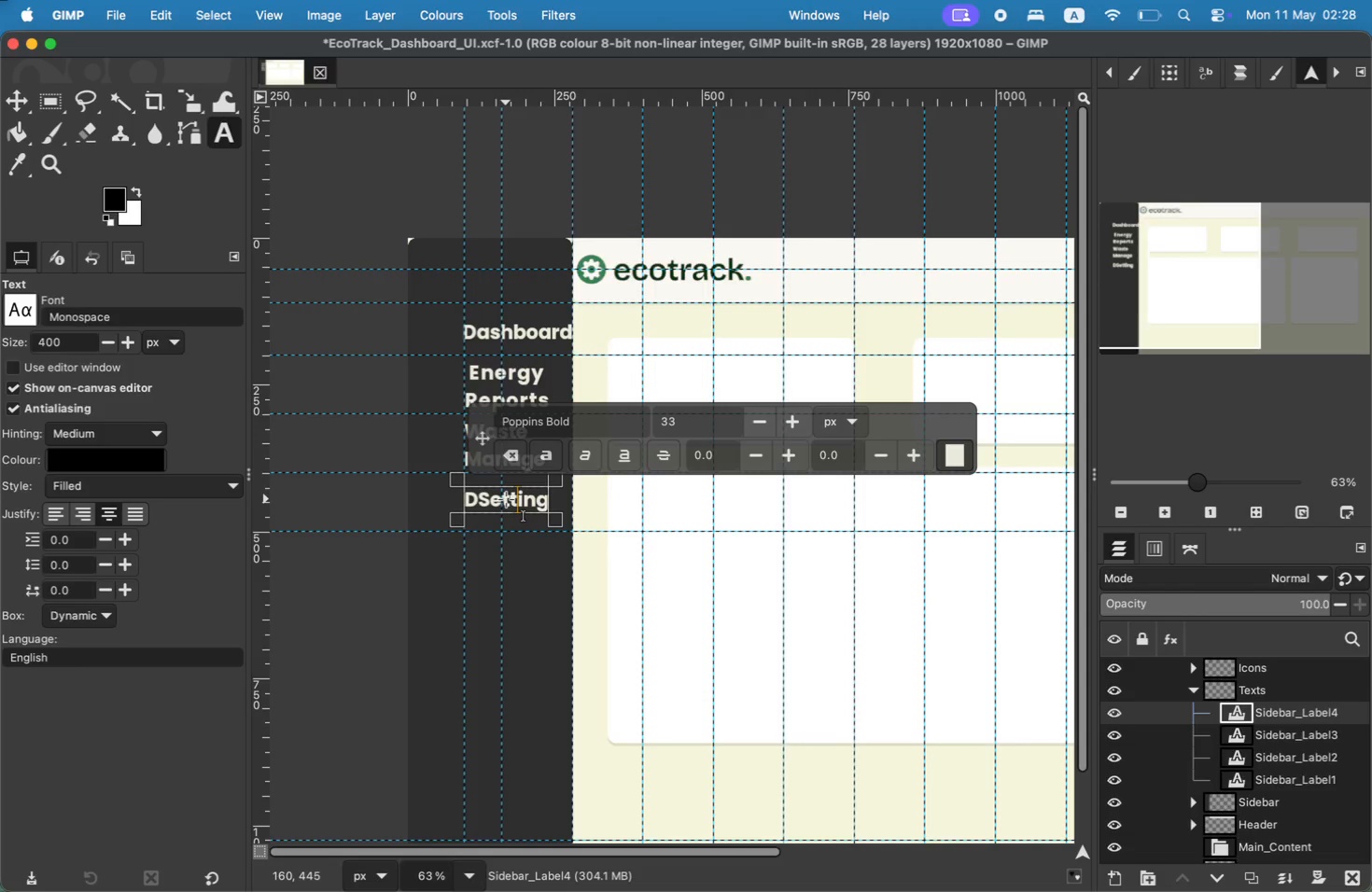 
key(ArrowLeft)
 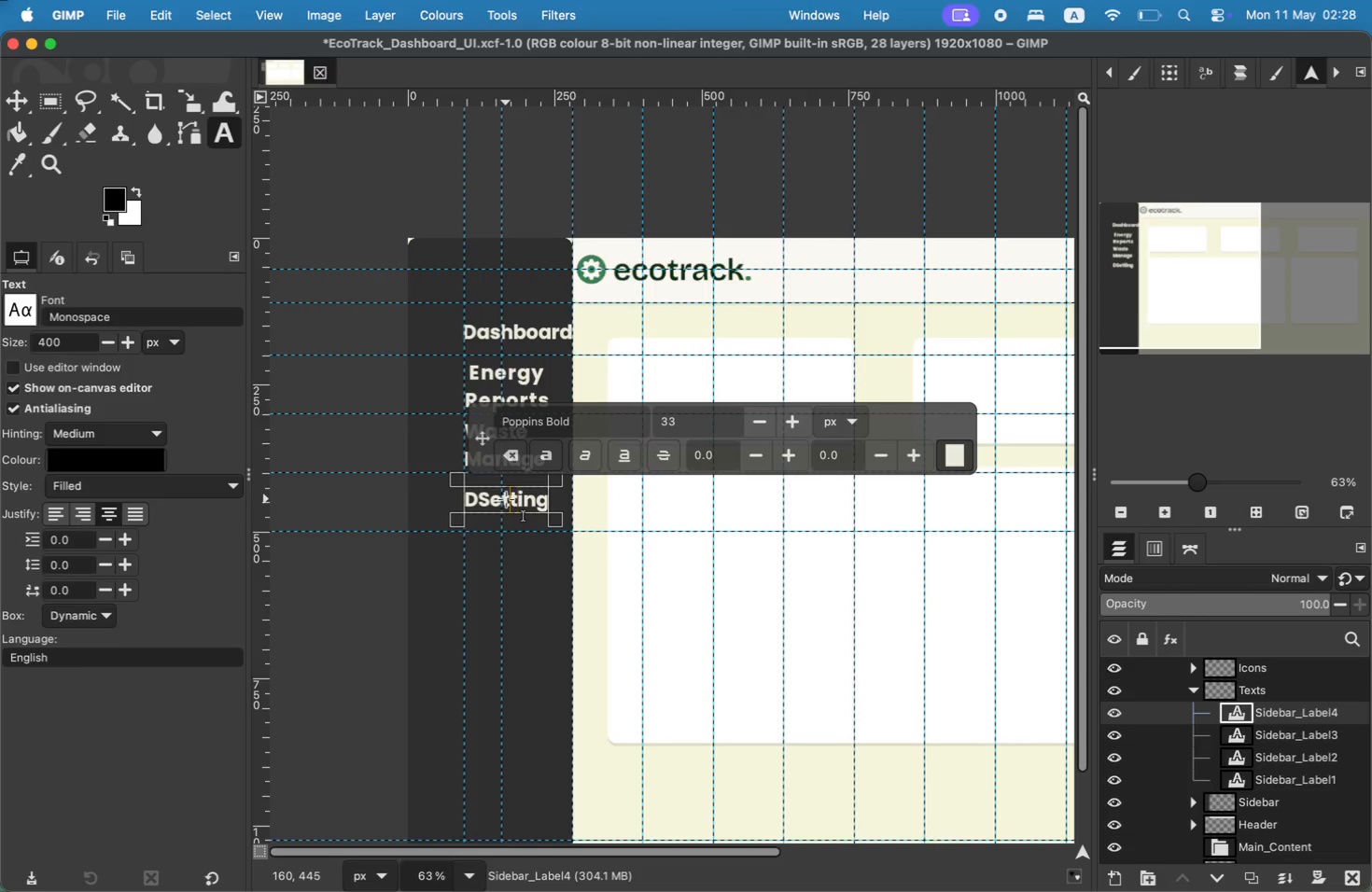 
key(ArrowLeft)
 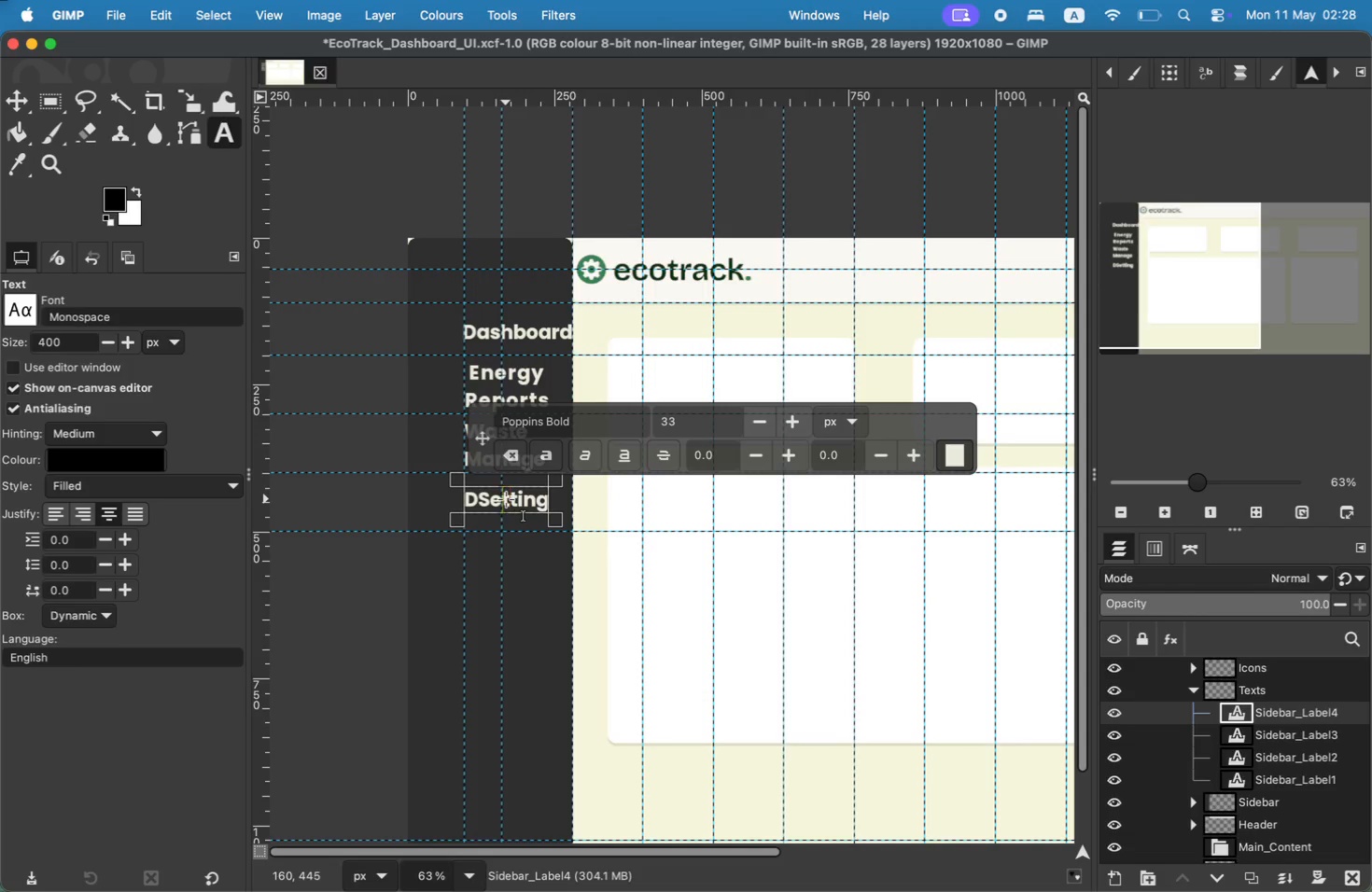 
key(ArrowLeft)
 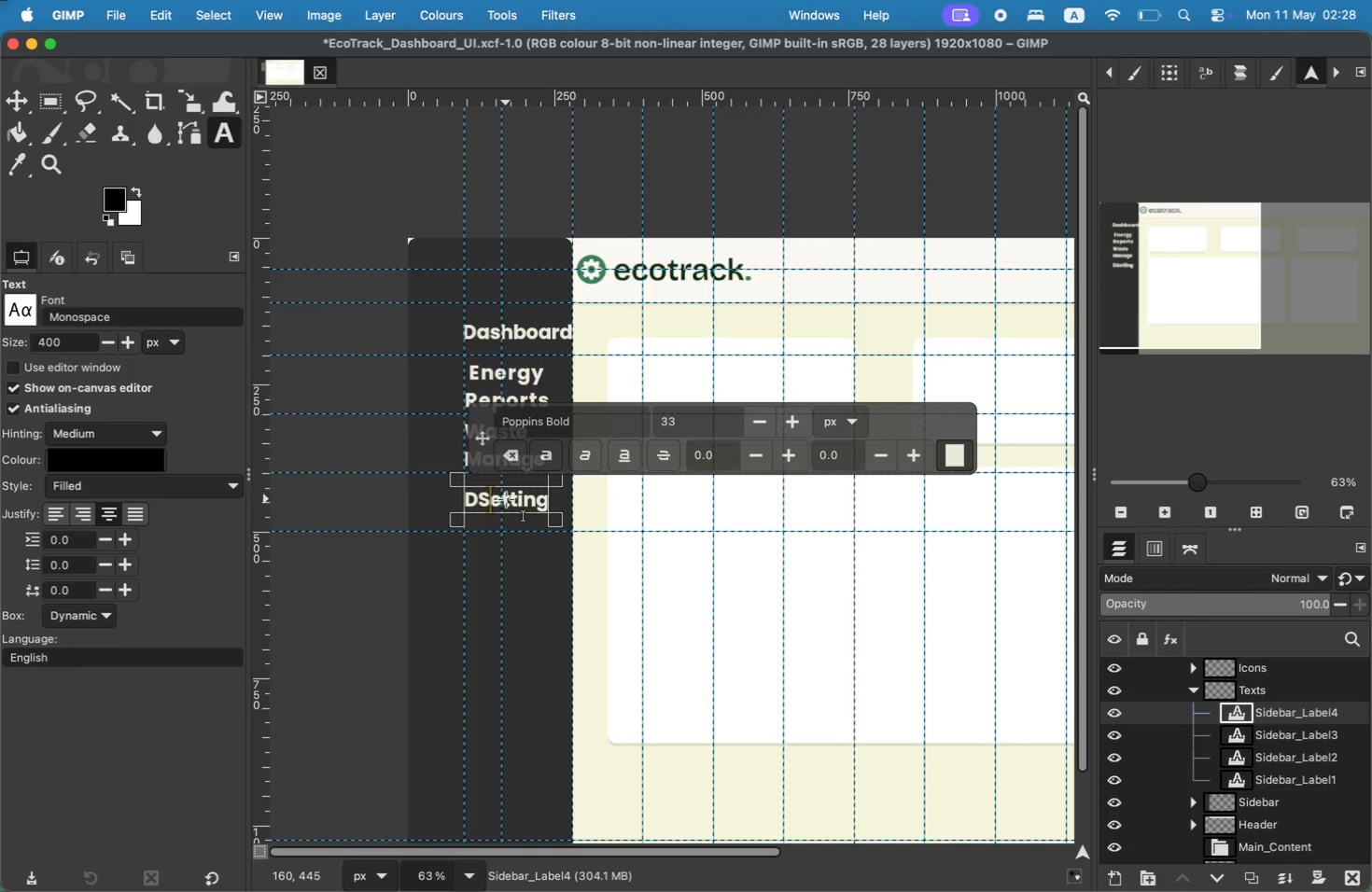 
key(ArrowLeft)
 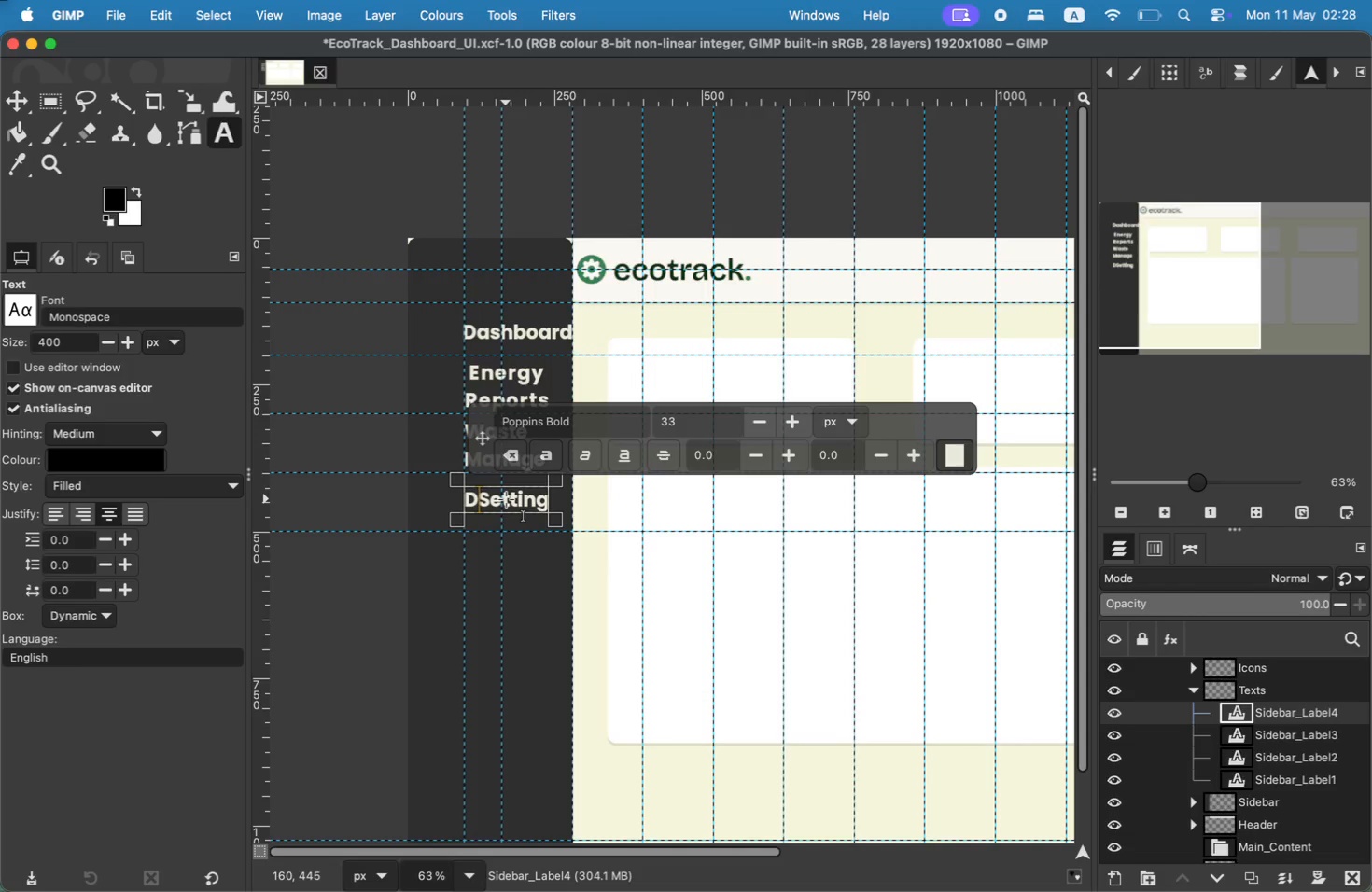 
key(Backspace)
 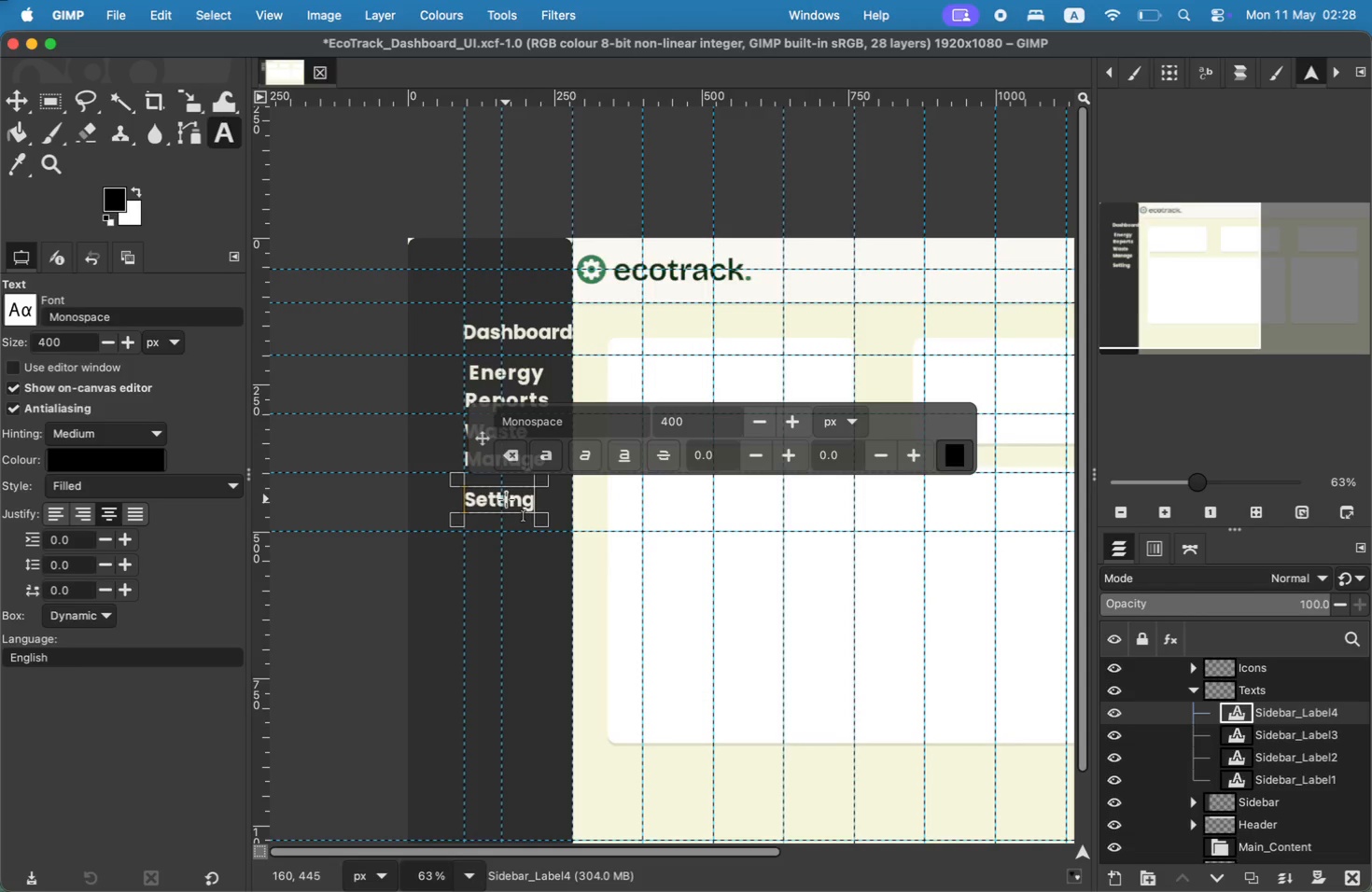 
key(ArrowRight)
 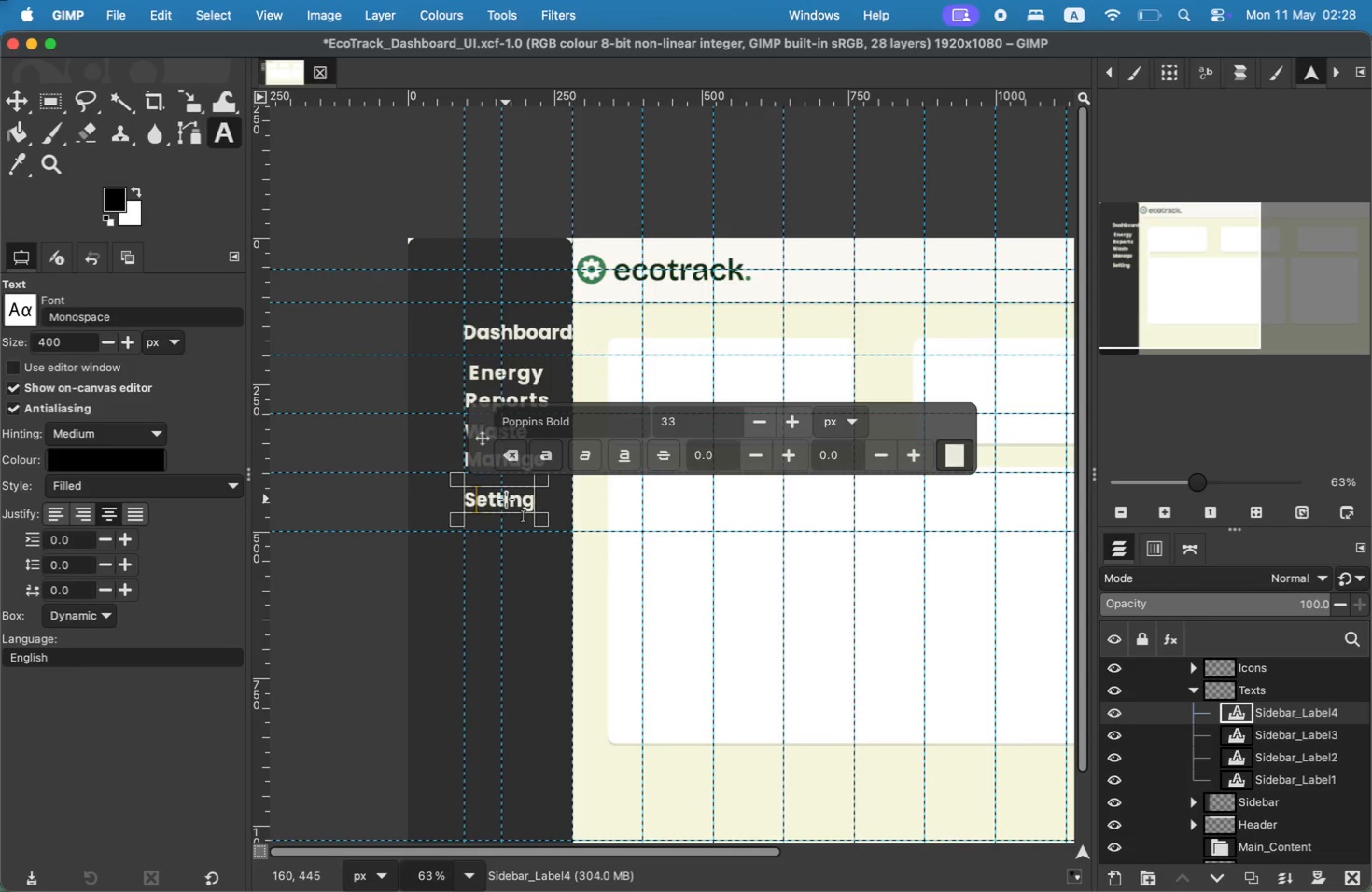 
key(ArrowRight)
 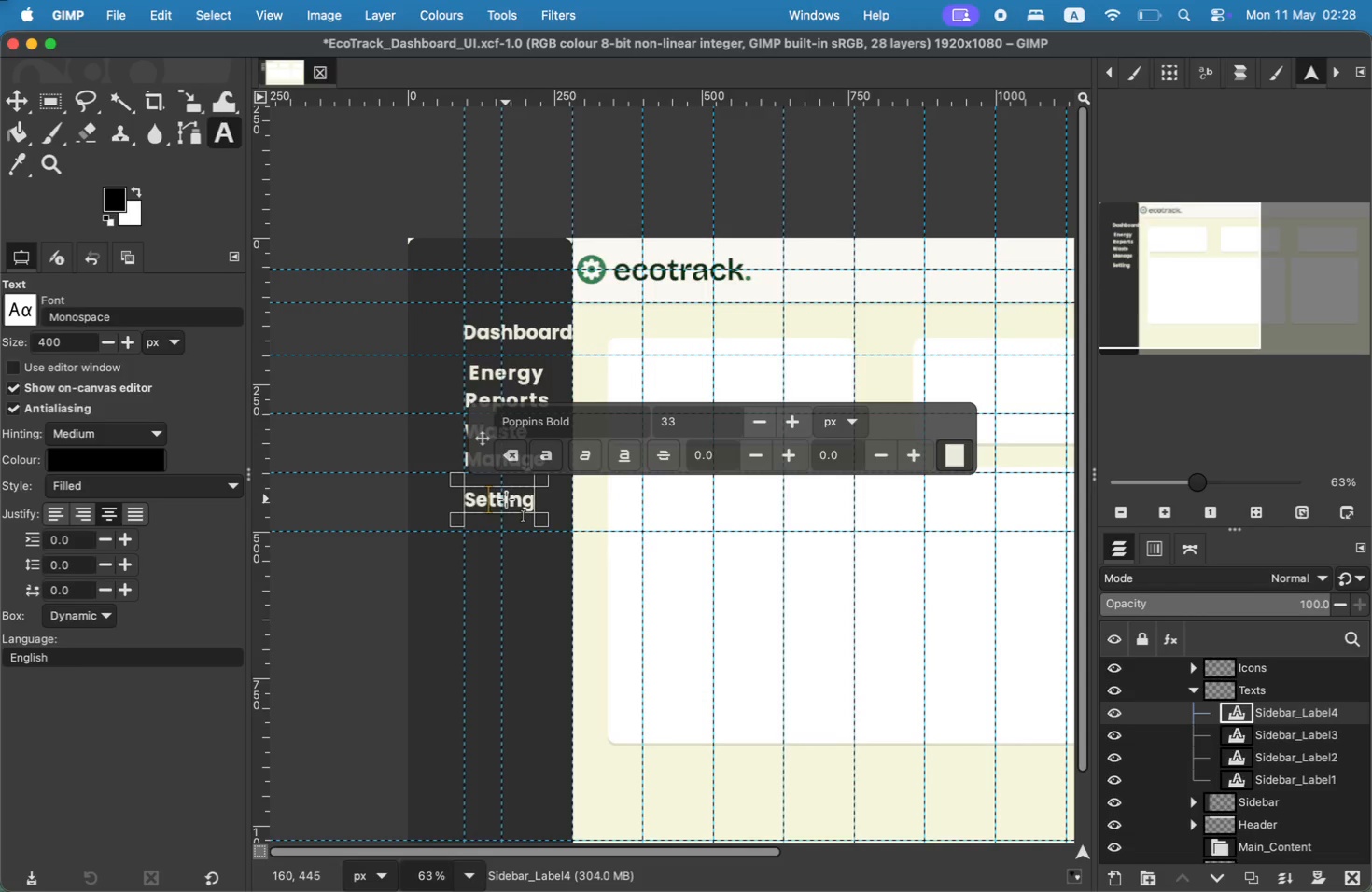 
key(ArrowRight)
 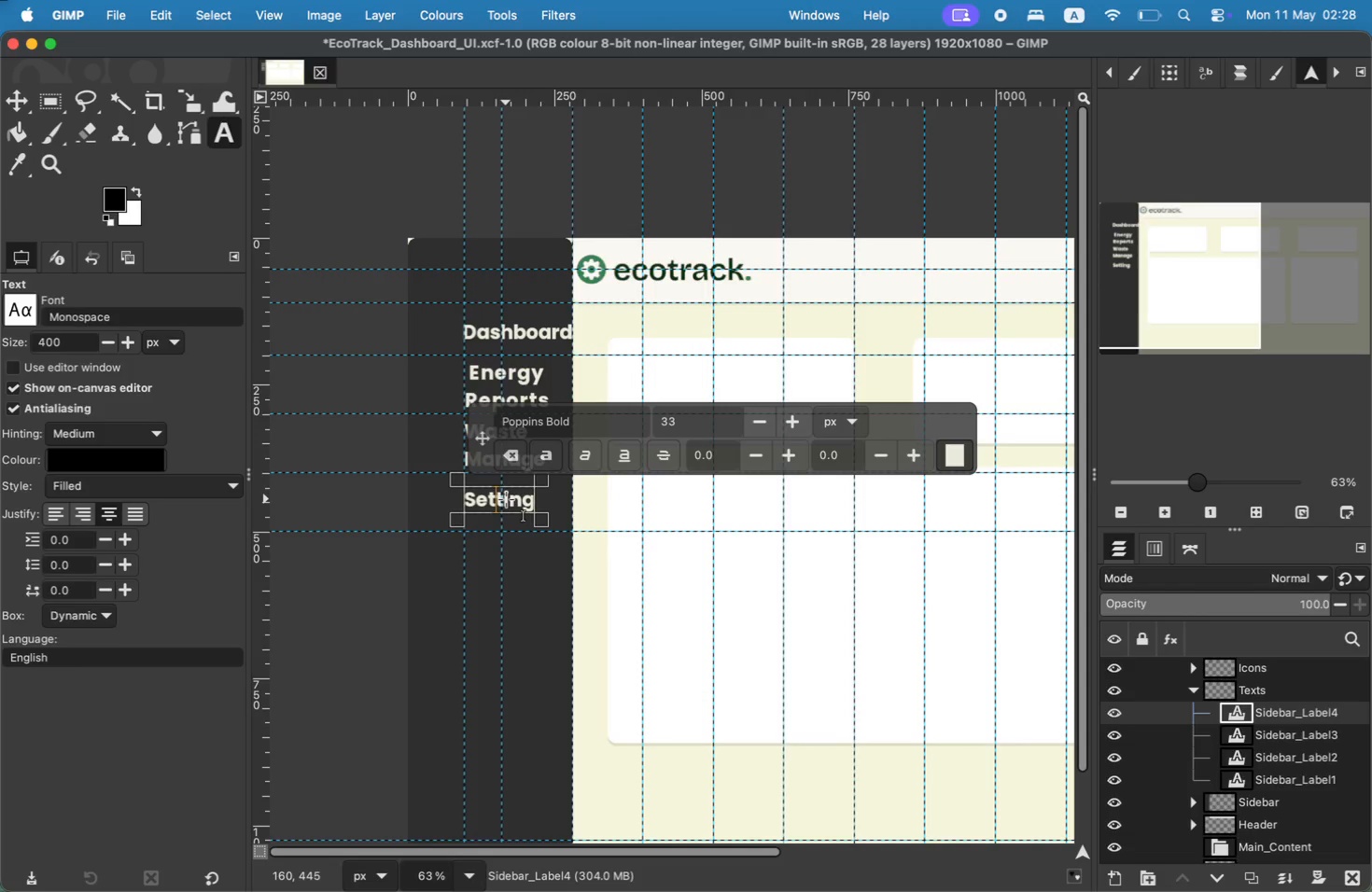 
key(ArrowRight)
 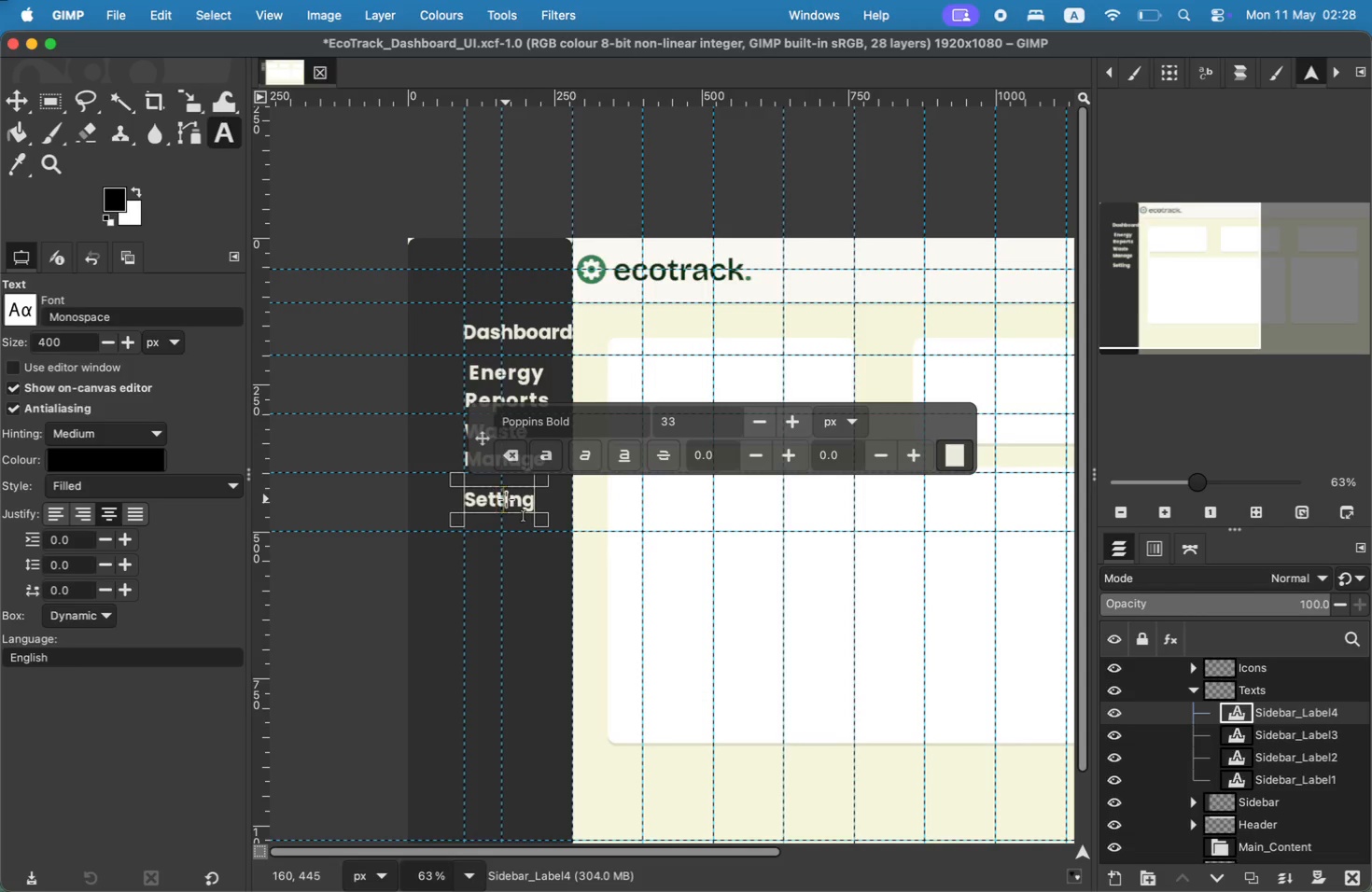 
key(ArrowRight)
 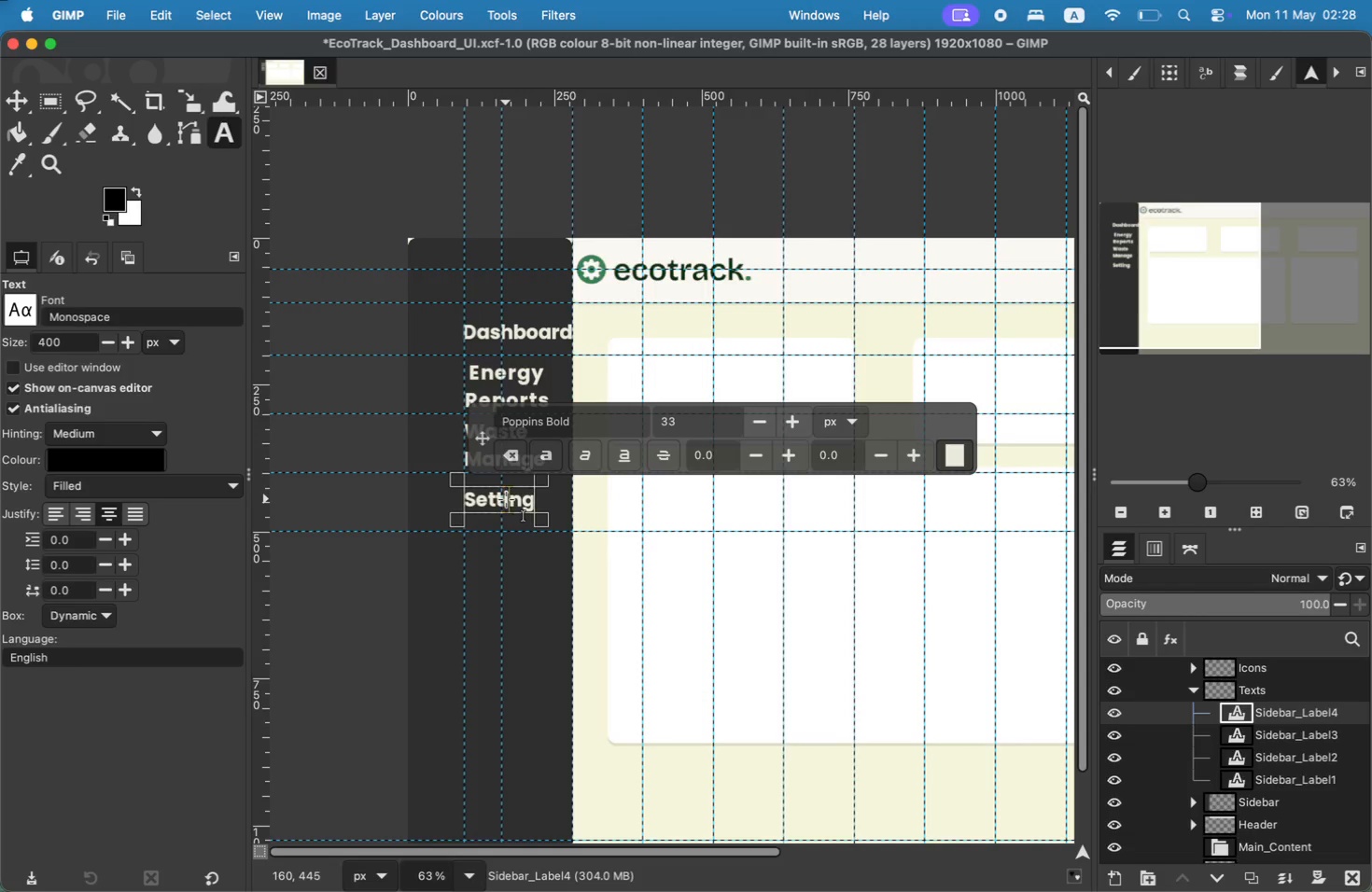 
key(ArrowRight)
 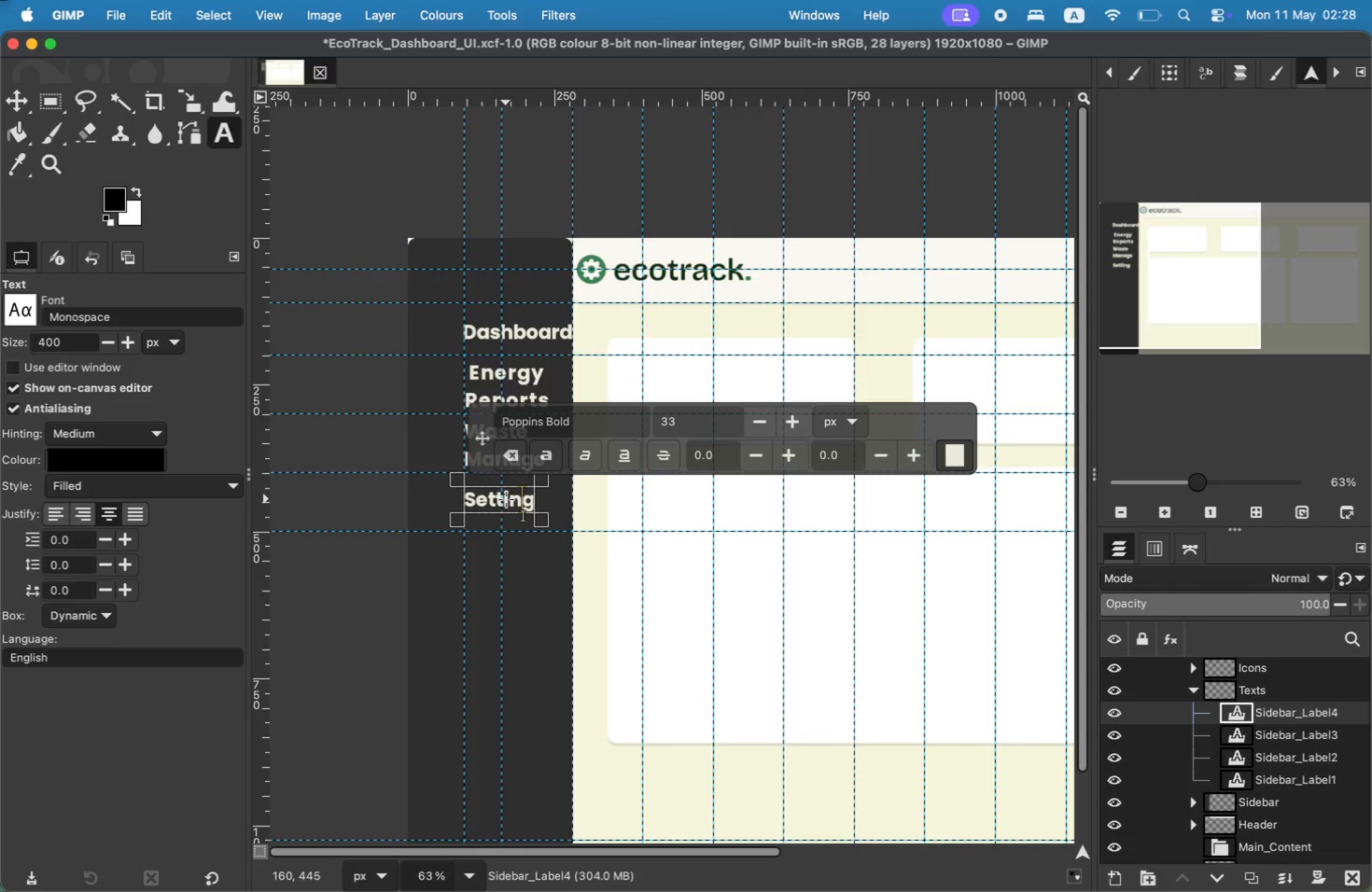 
key(ArrowRight)
 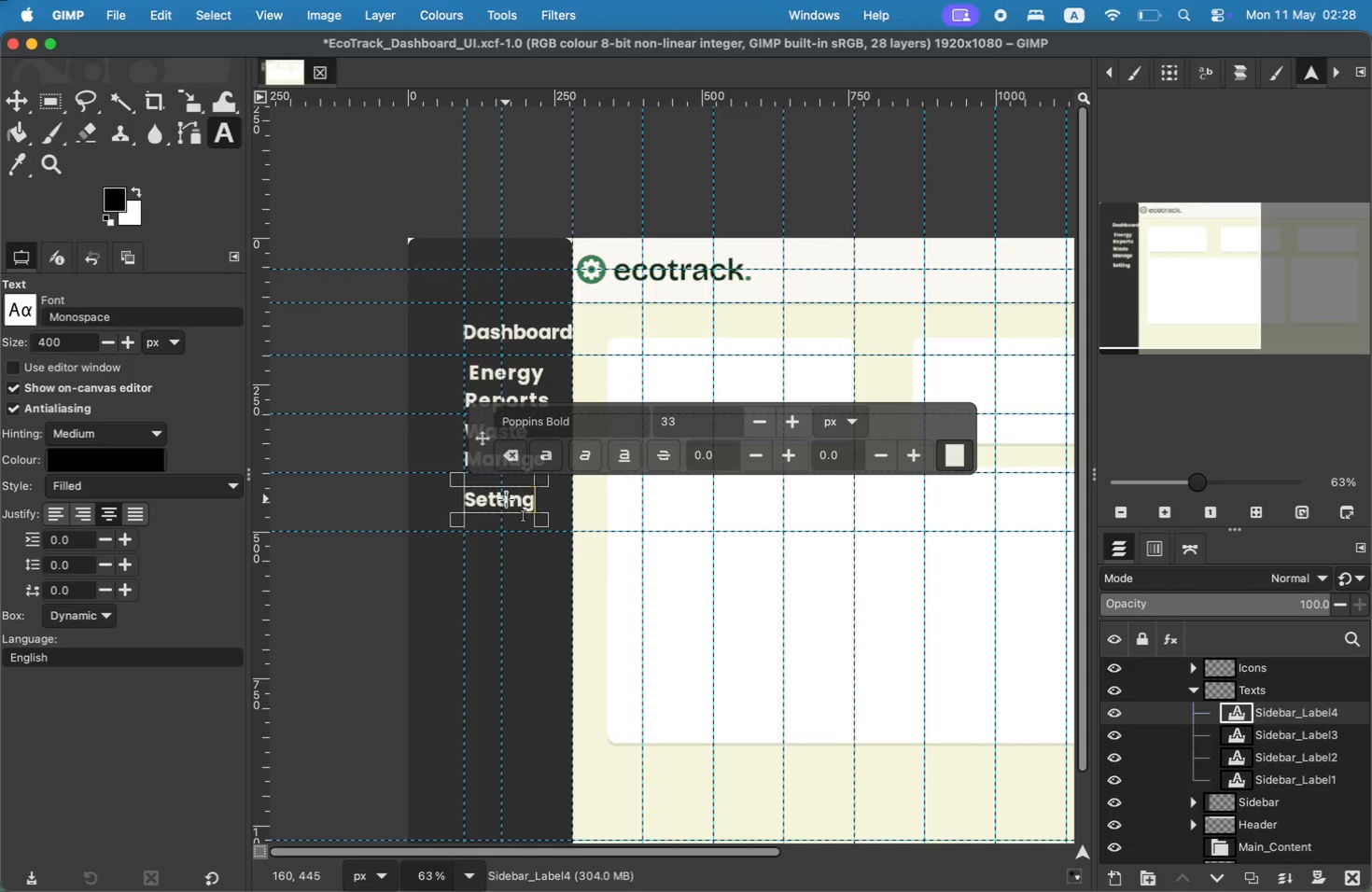 
key(S)
 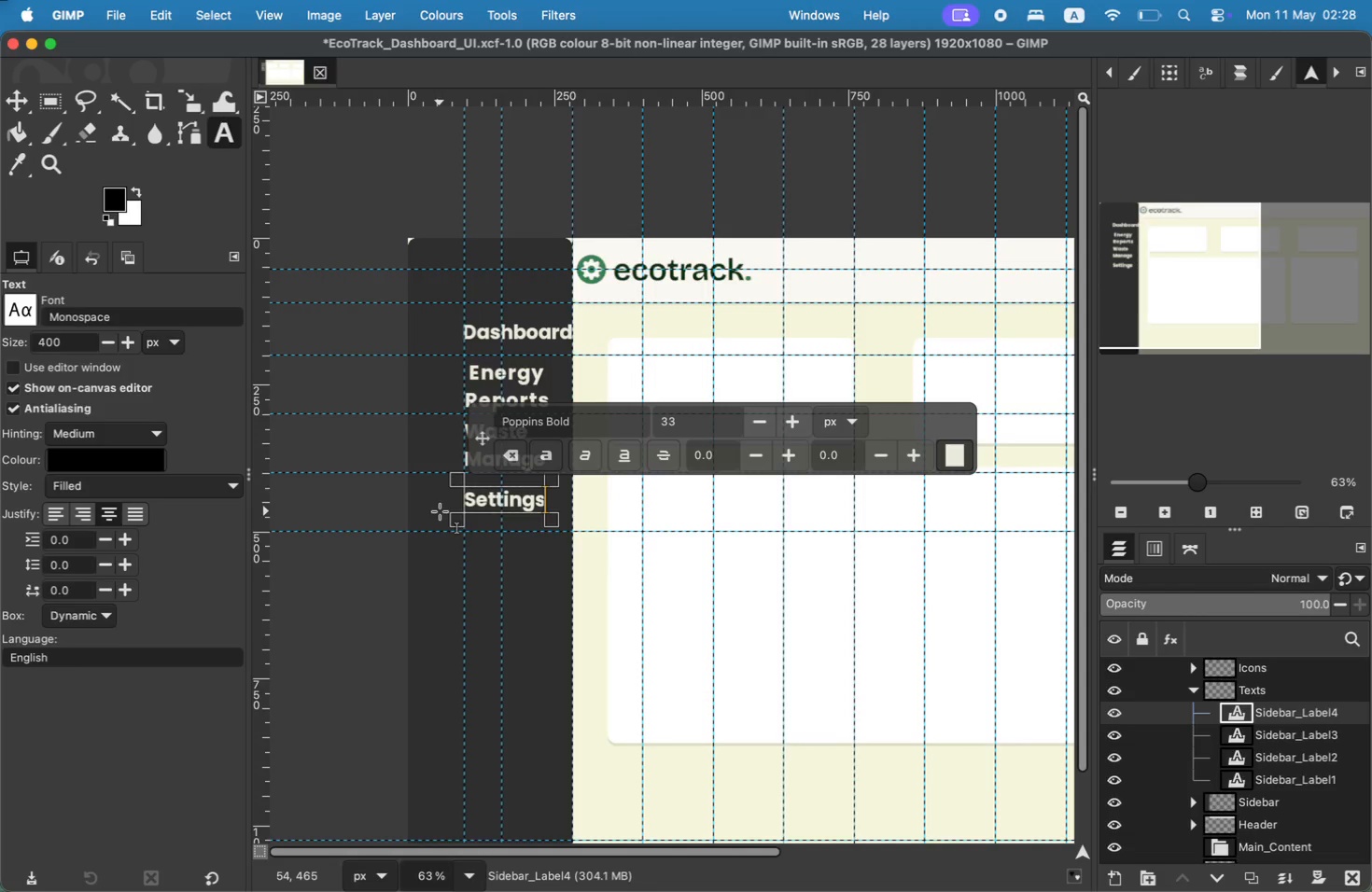 
wait(5.91)
 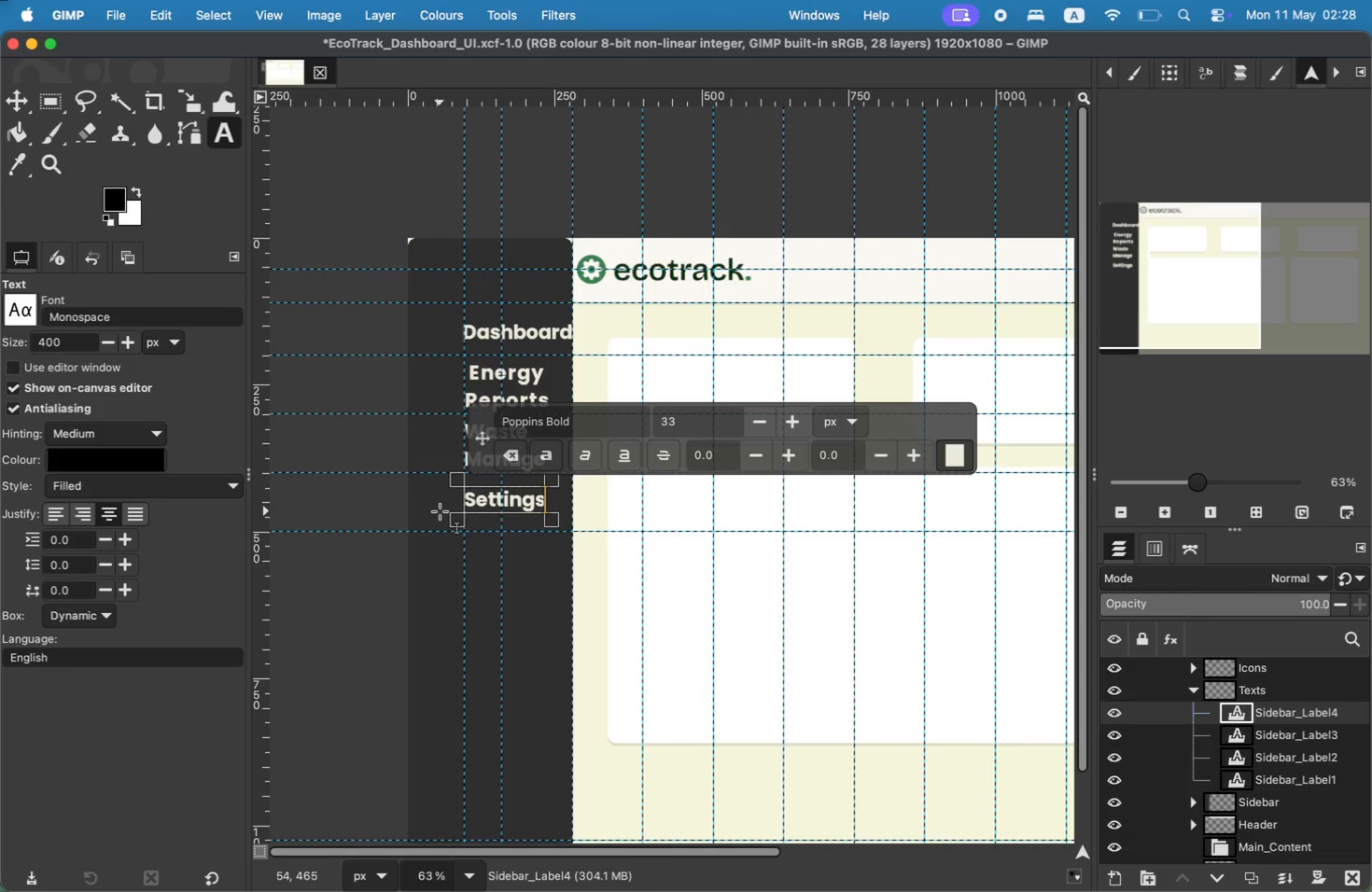 
left_click([12, 98])
 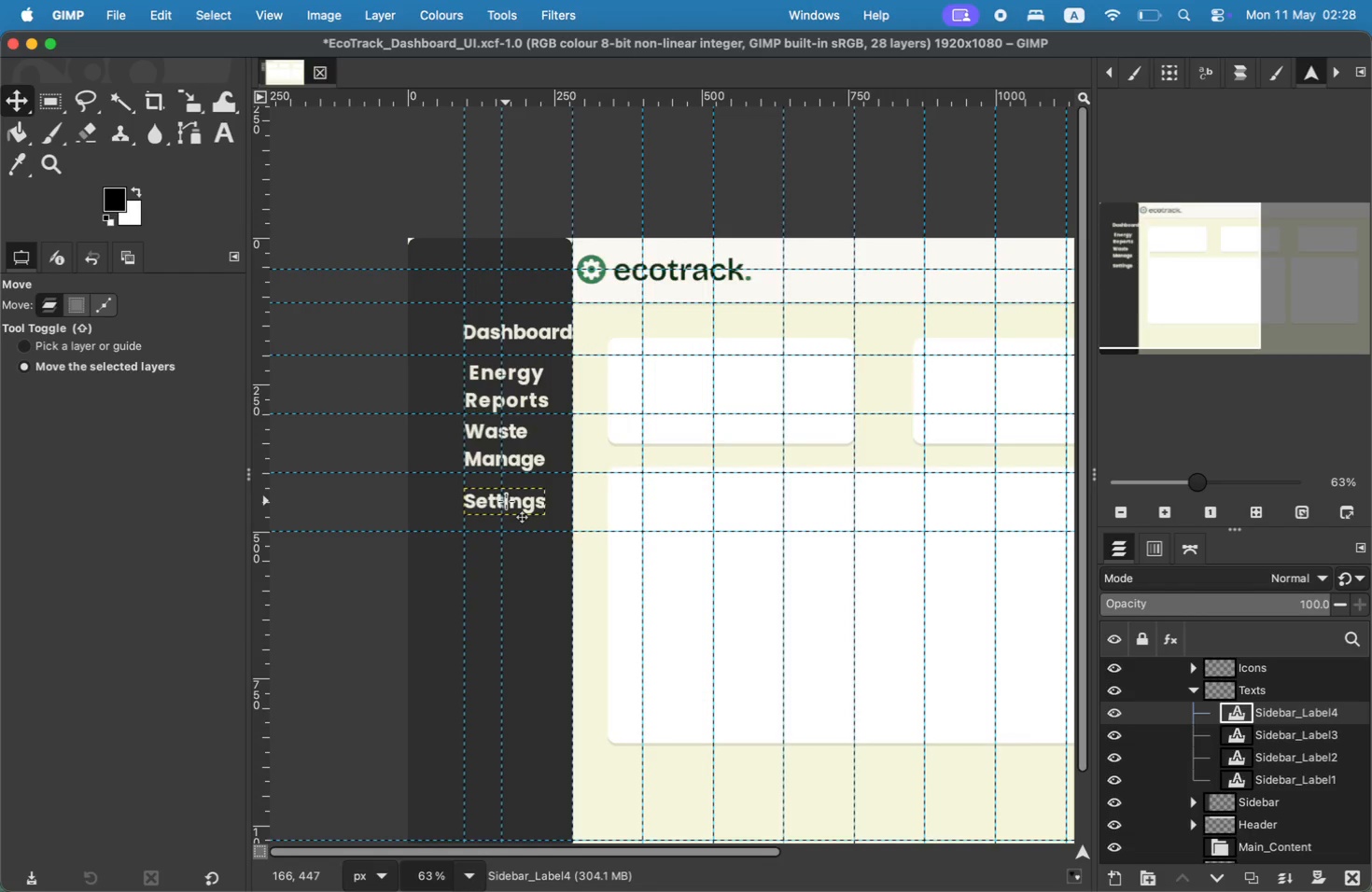 
wait(11.02)
 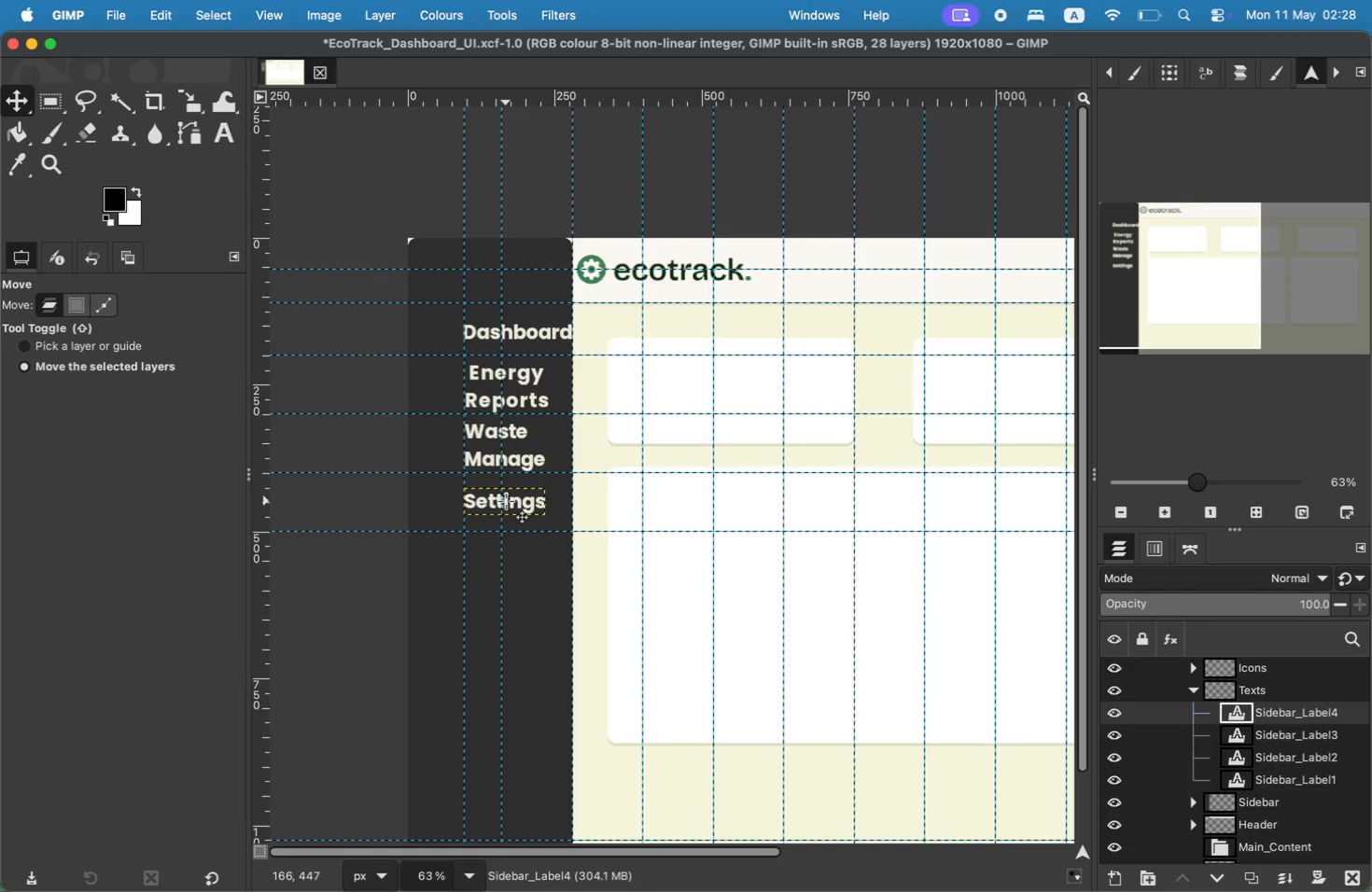 
left_click([1197, 690])
 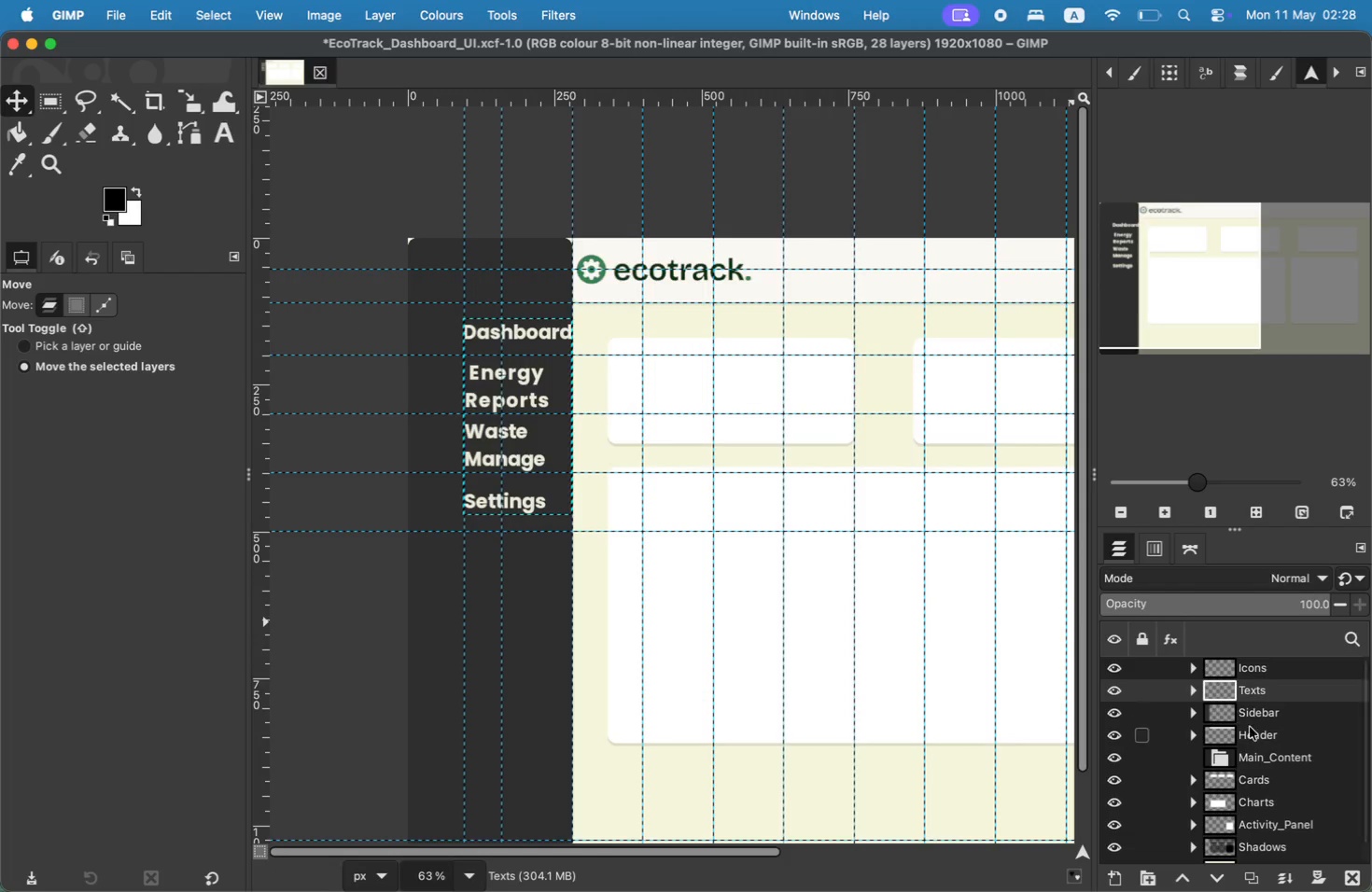 
left_click([1195, 671])
 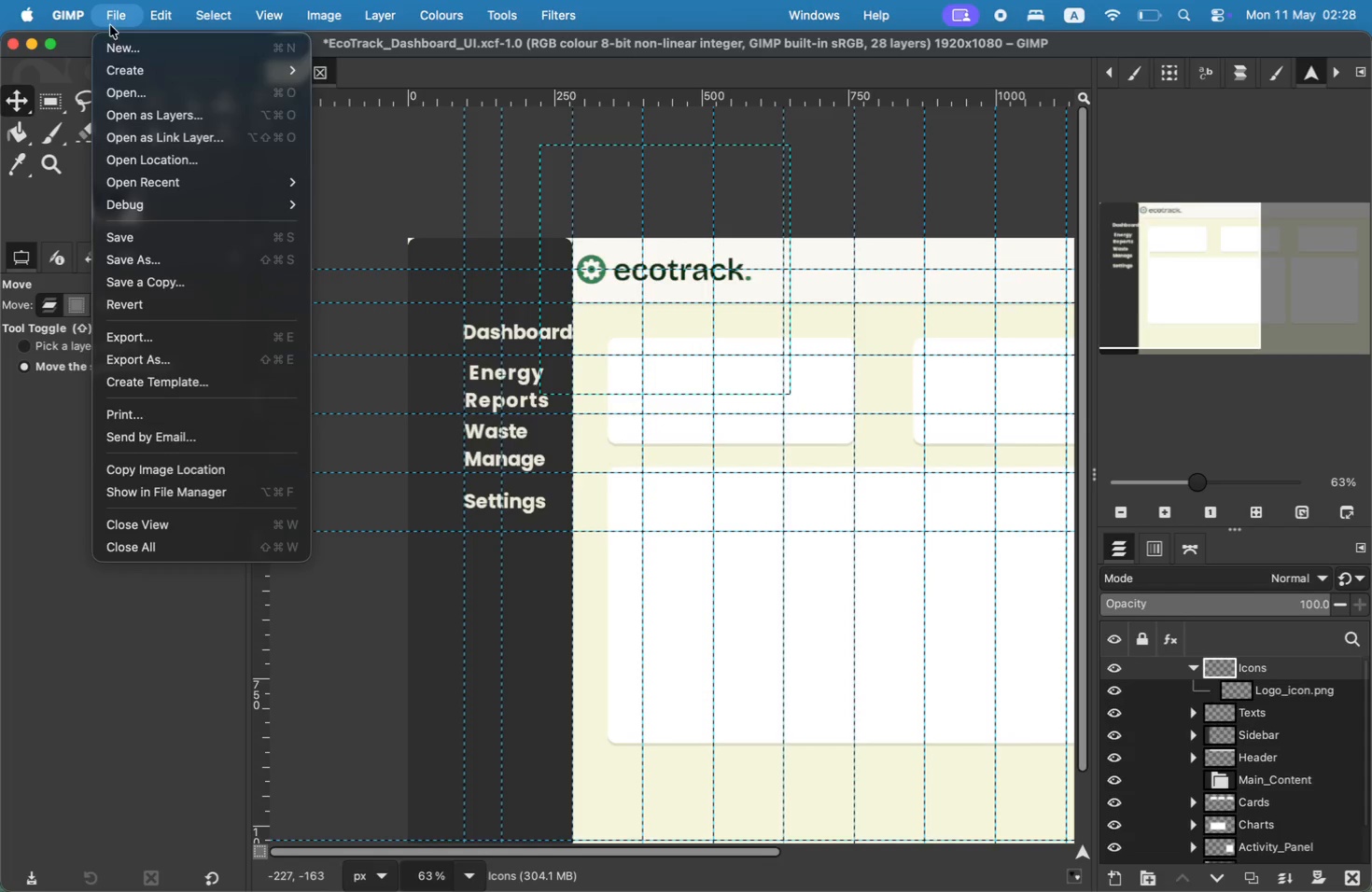 
wait(5.4)
 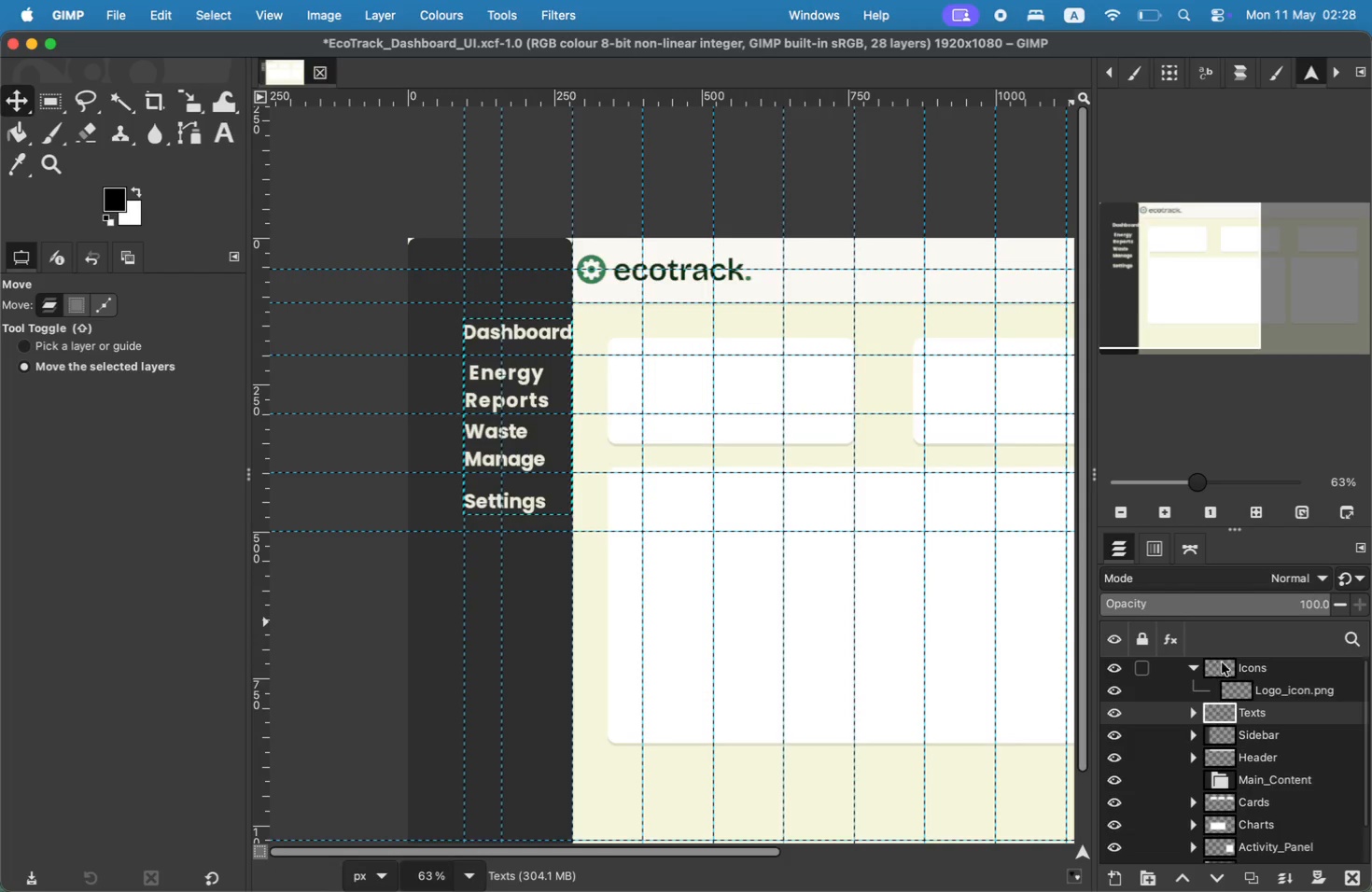 
left_click([145, 107])
 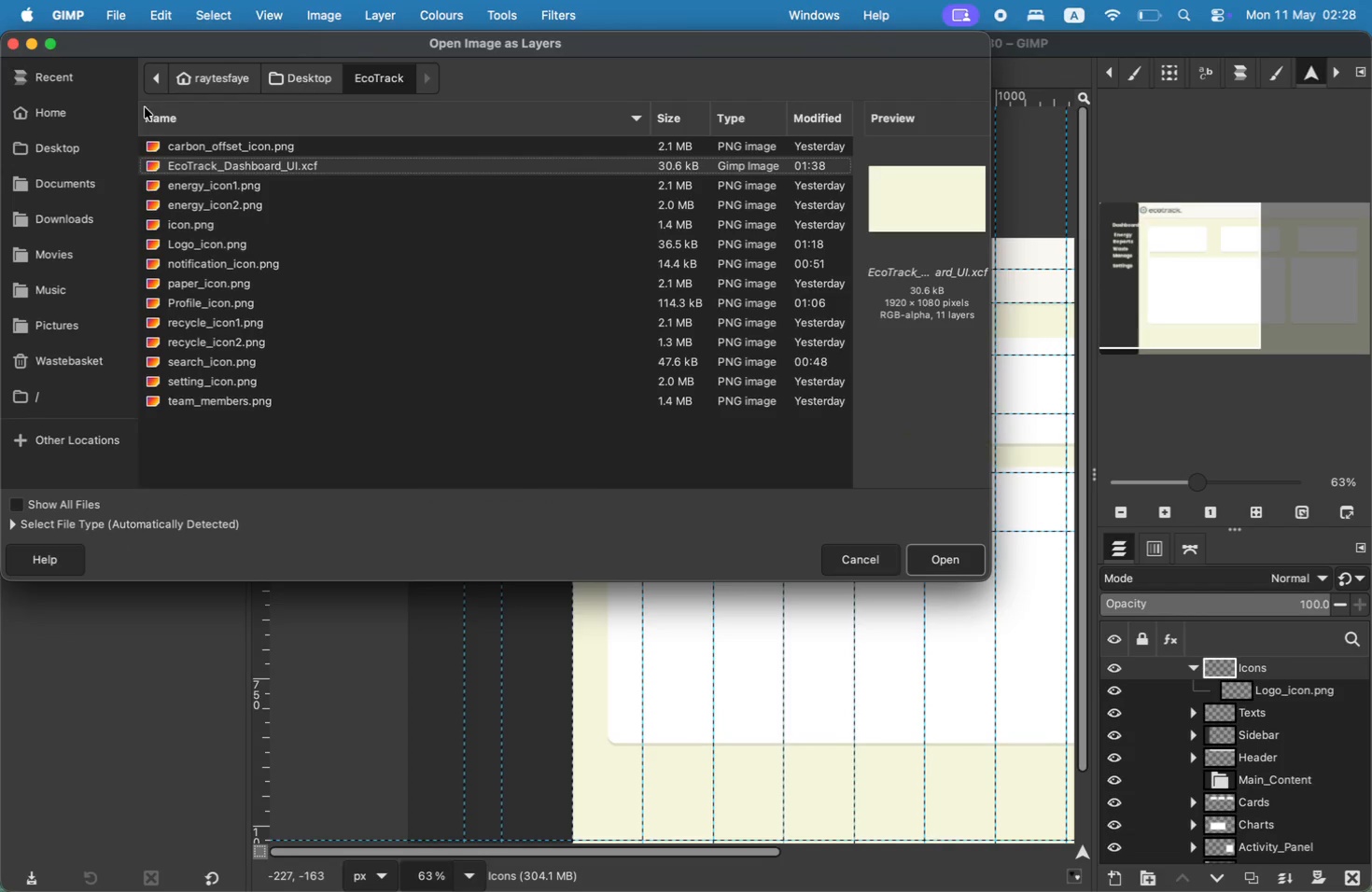 
left_click([230, 250])
 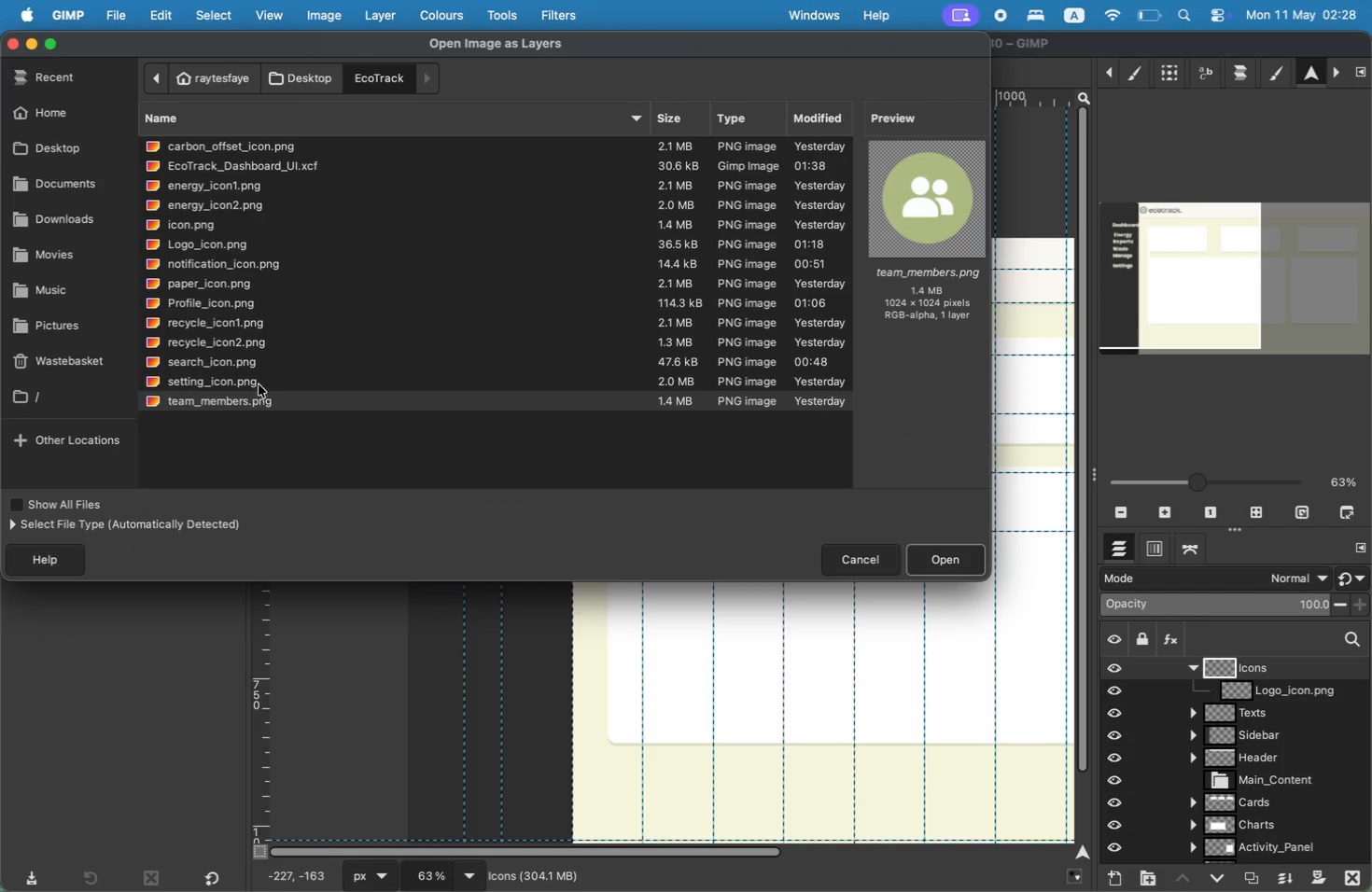 
left_click([259, 367])
 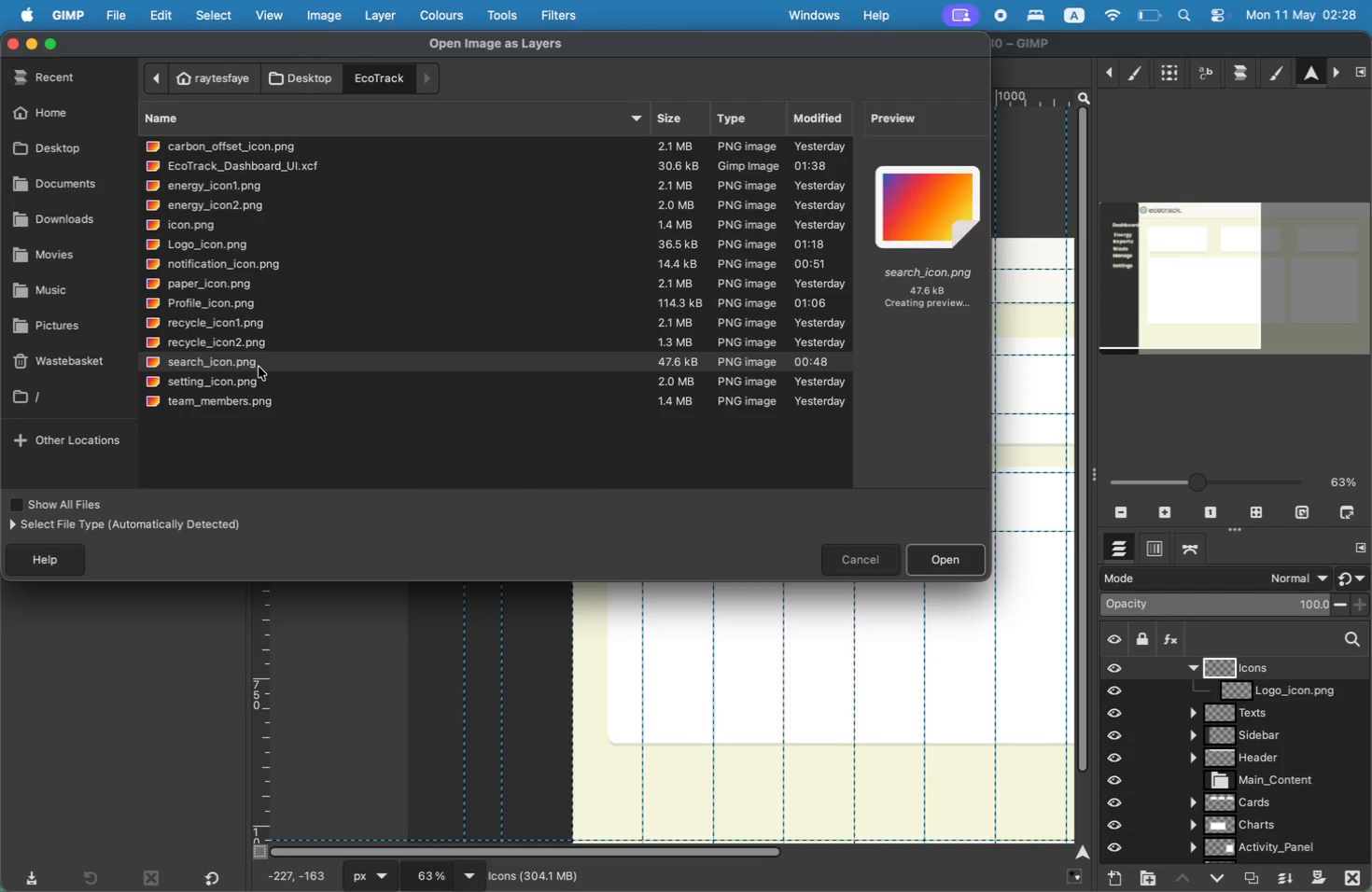 
left_click([259, 357])
 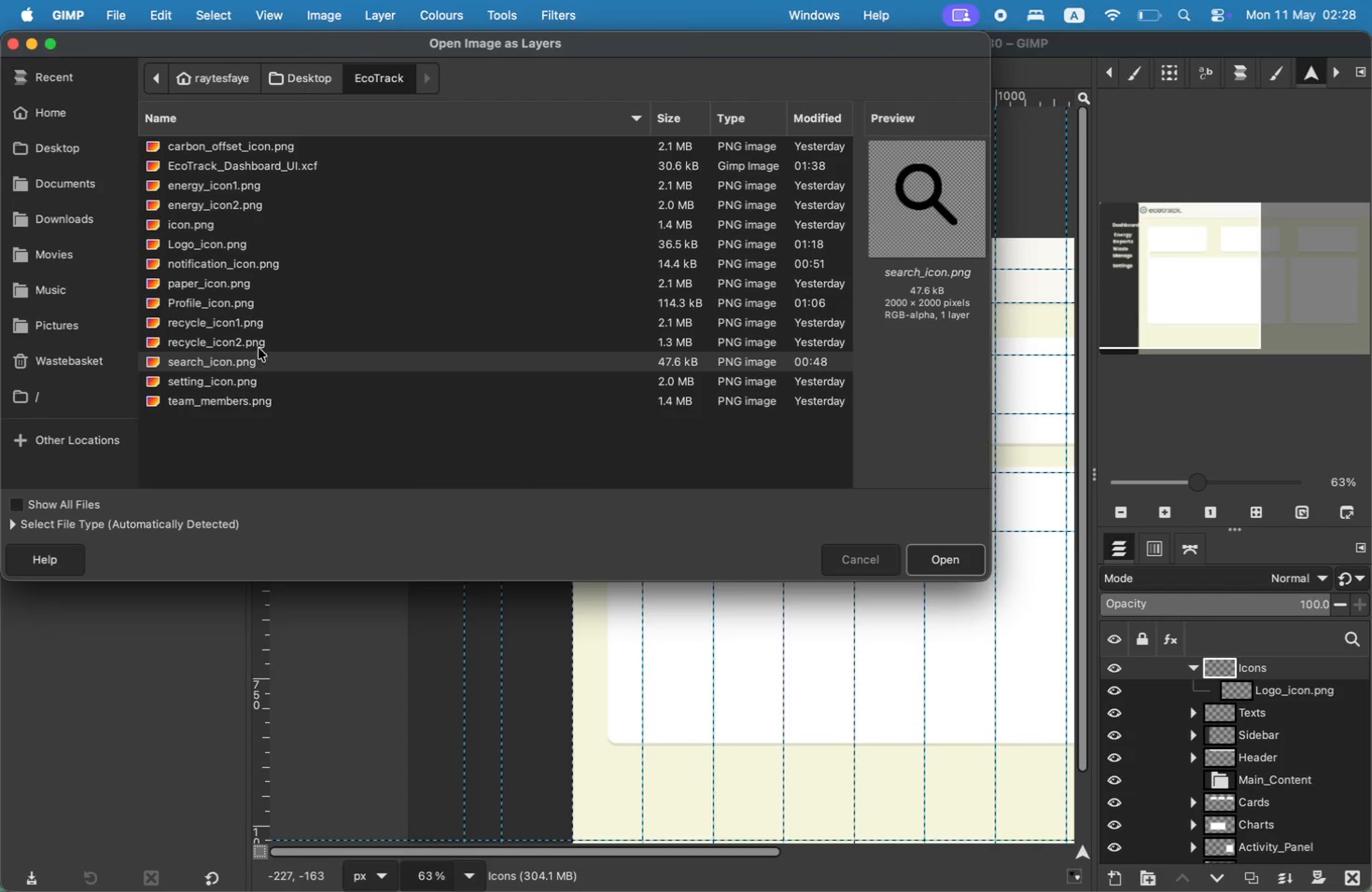 
left_click([259, 344])
 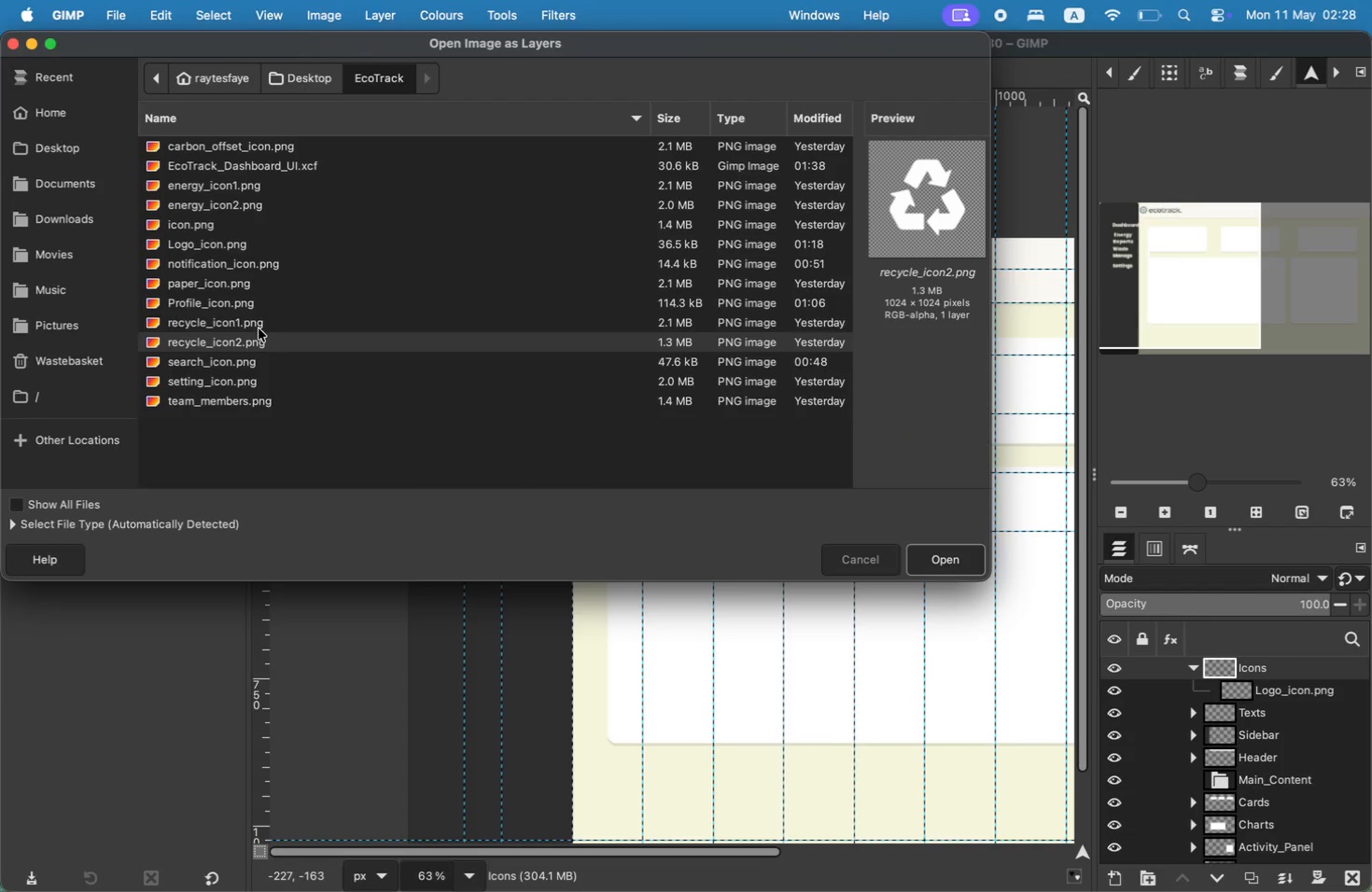 
left_click([259, 322])
 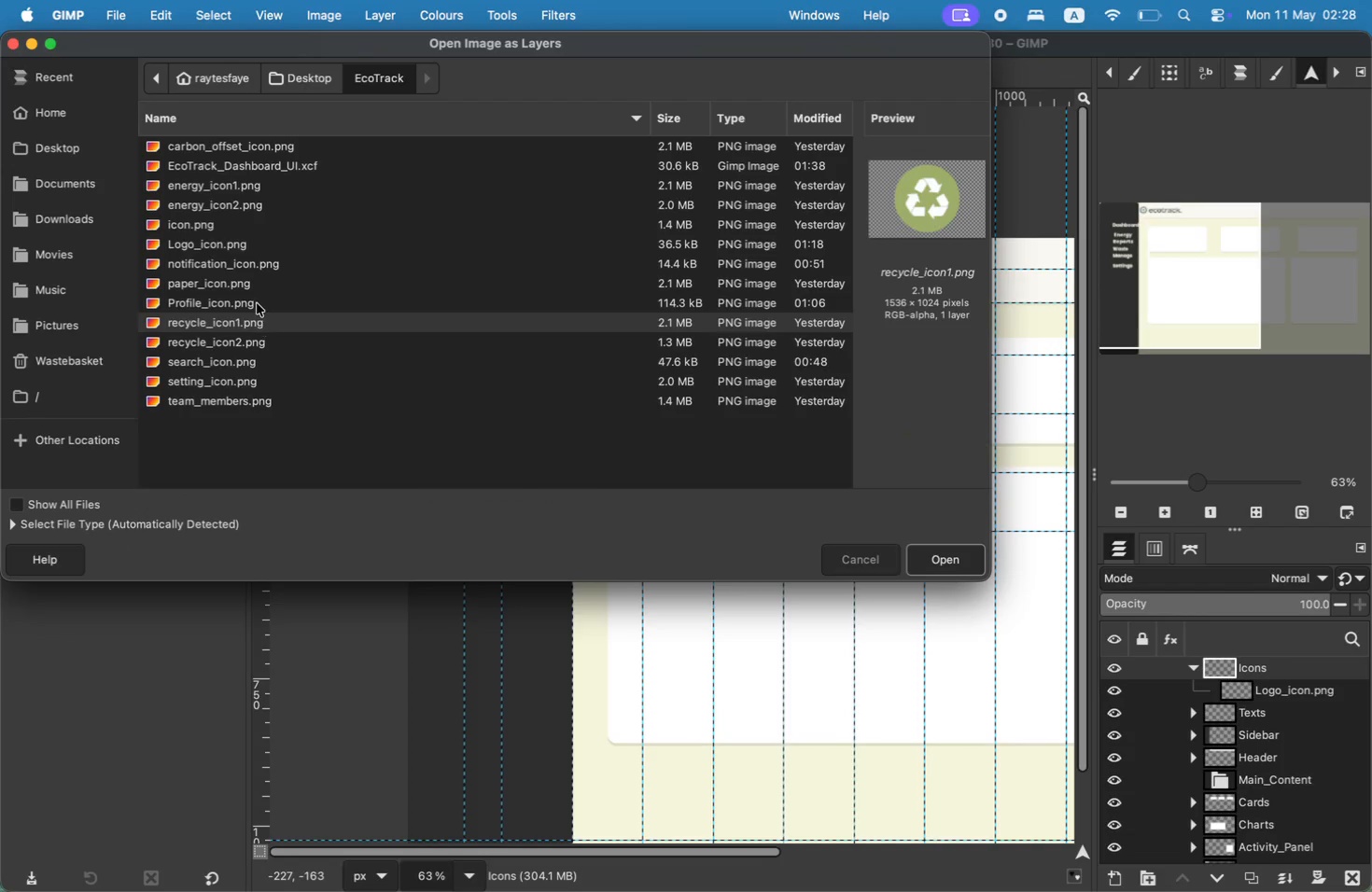 
left_click([257, 302])
 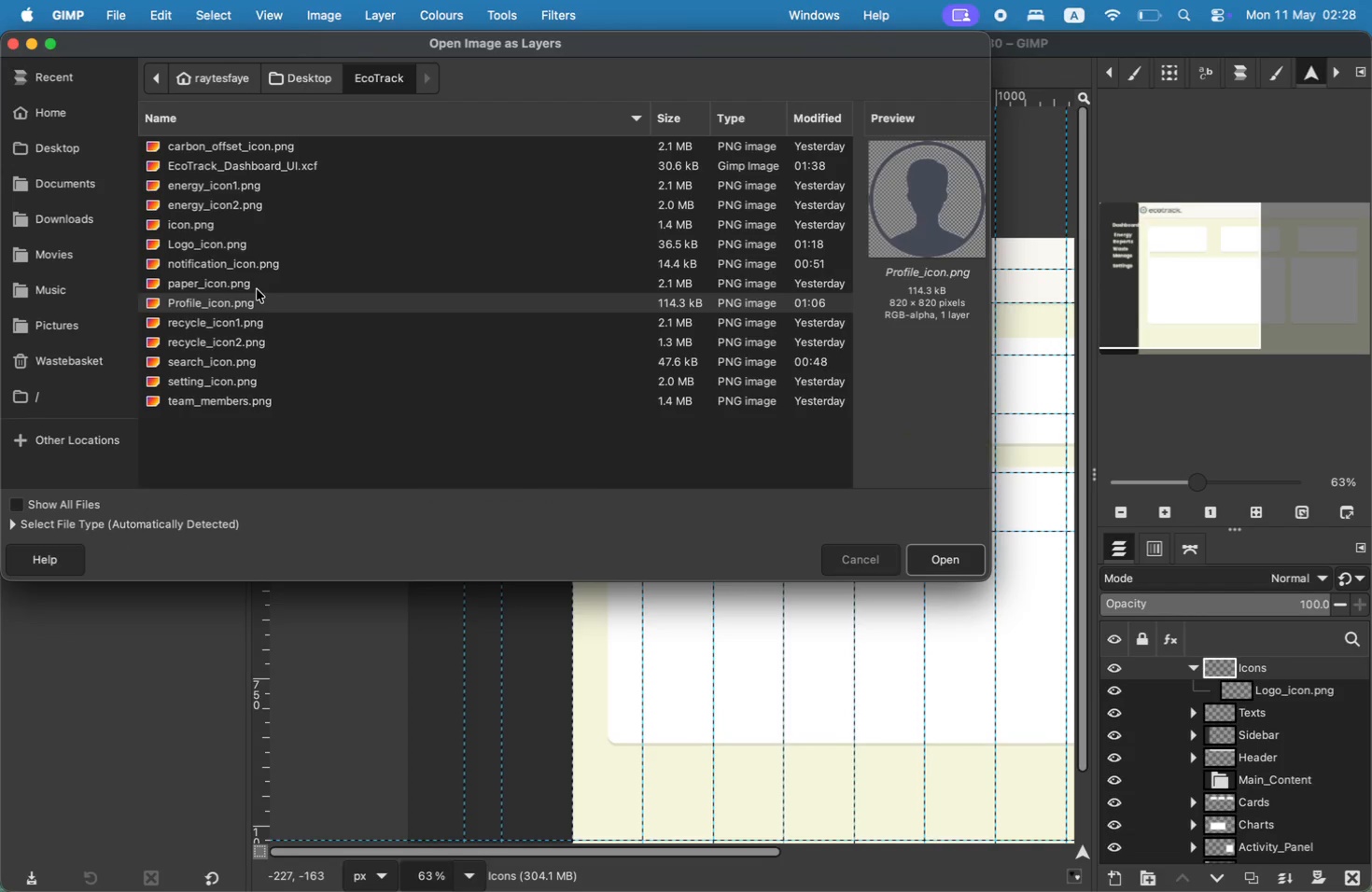 
left_click([257, 288])
 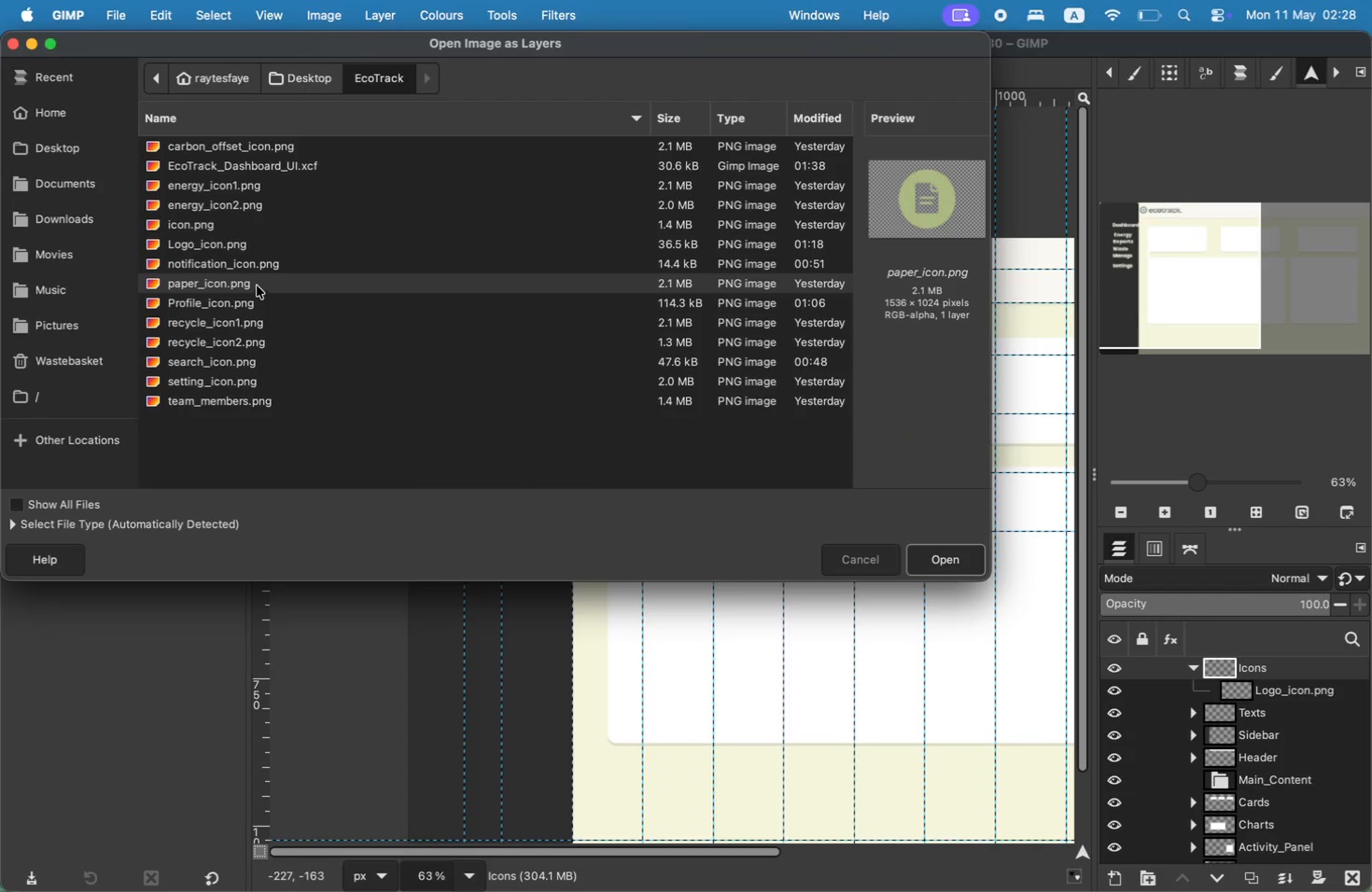 
left_click([261, 270])
 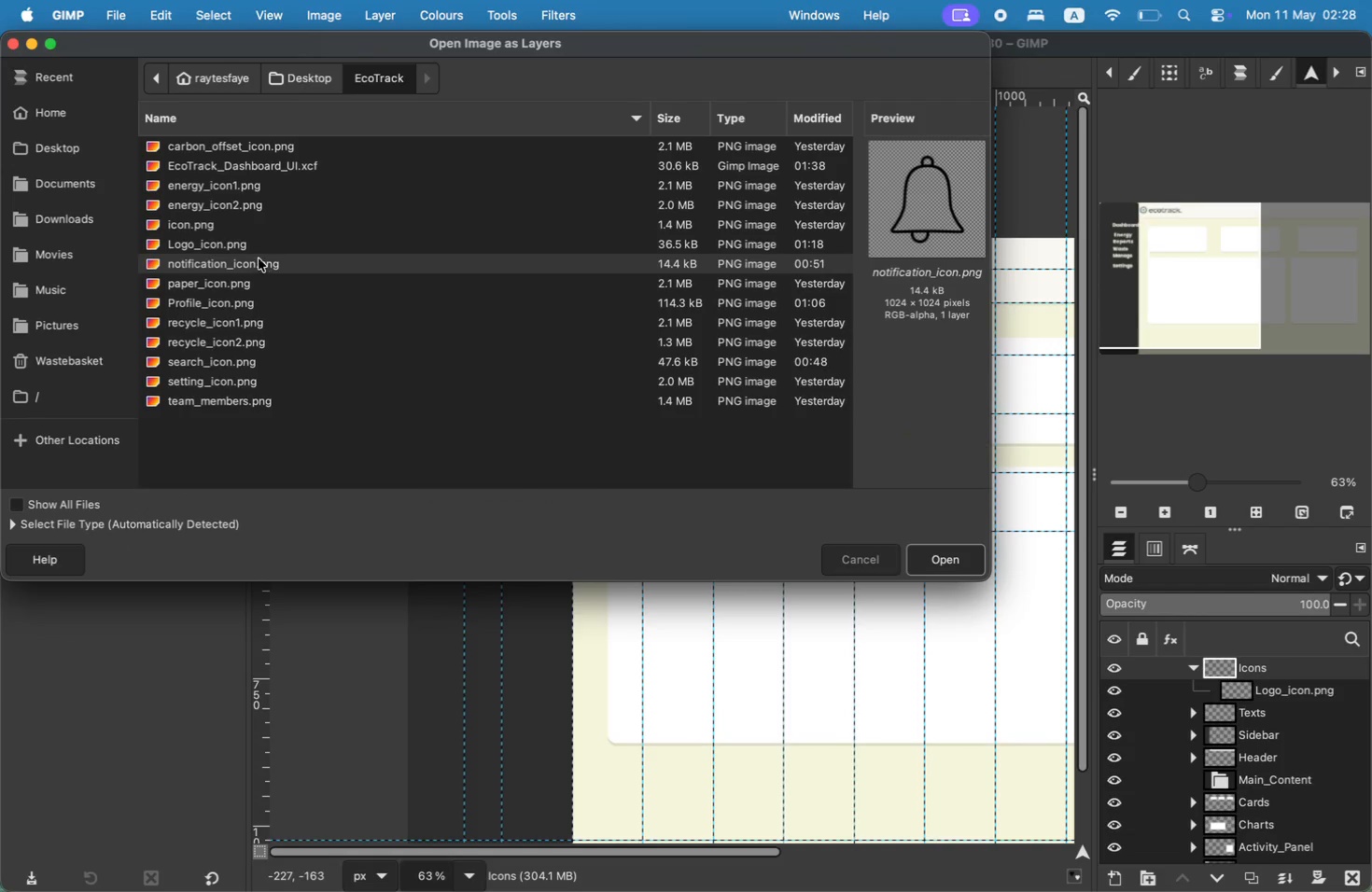 
left_click([259, 251])
 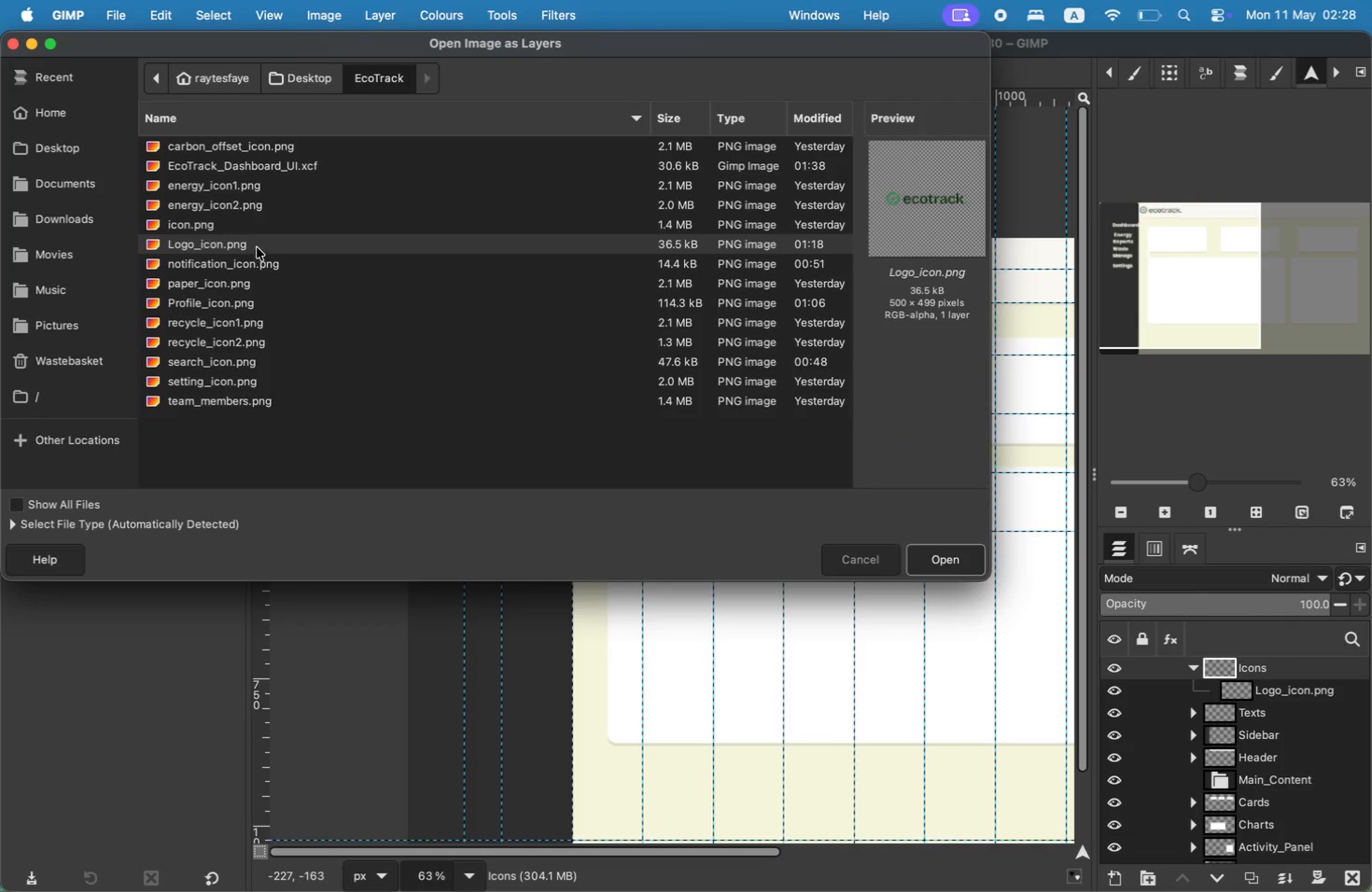 
left_click([249, 228])
 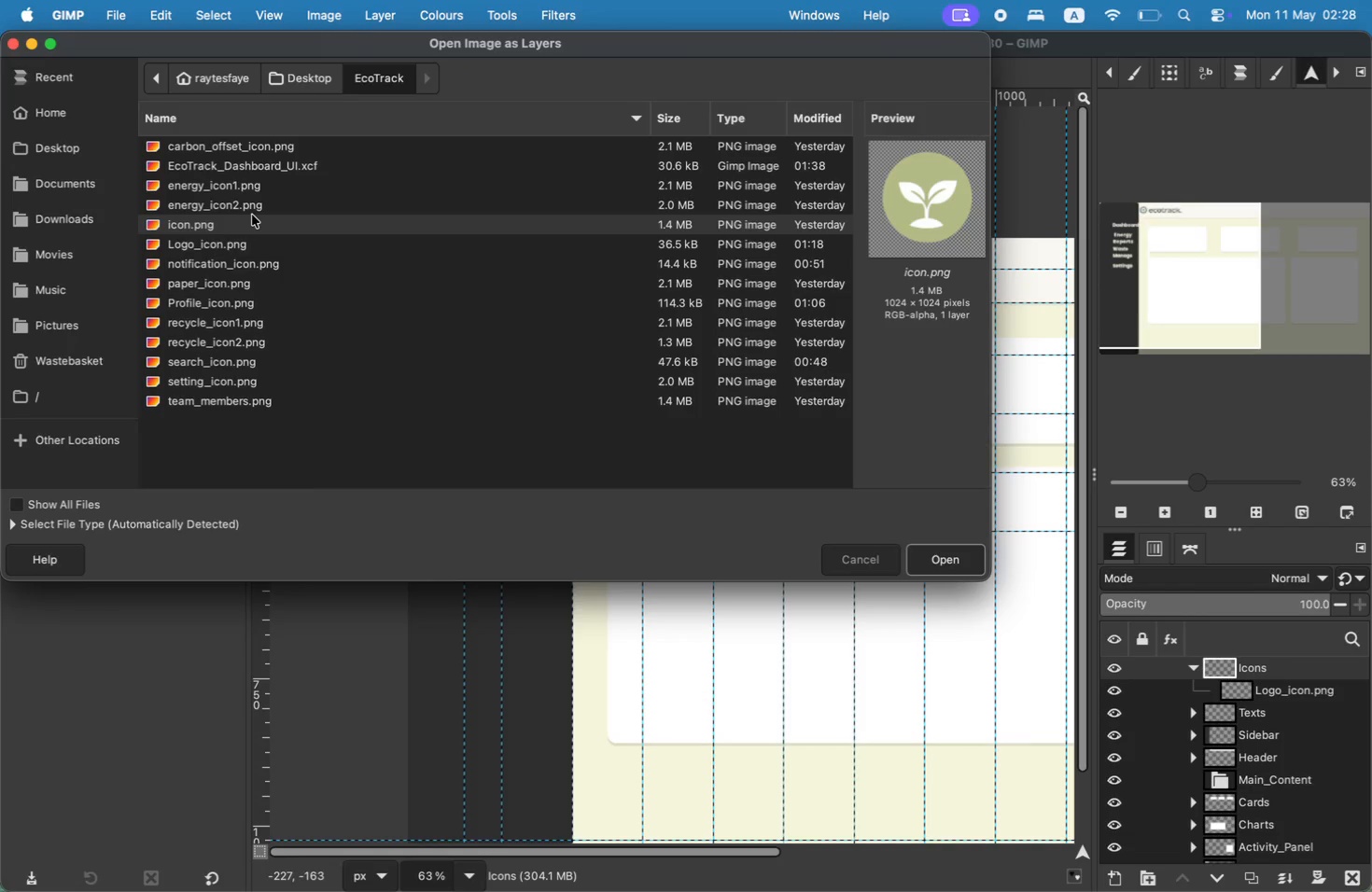 
left_click([252, 211])
 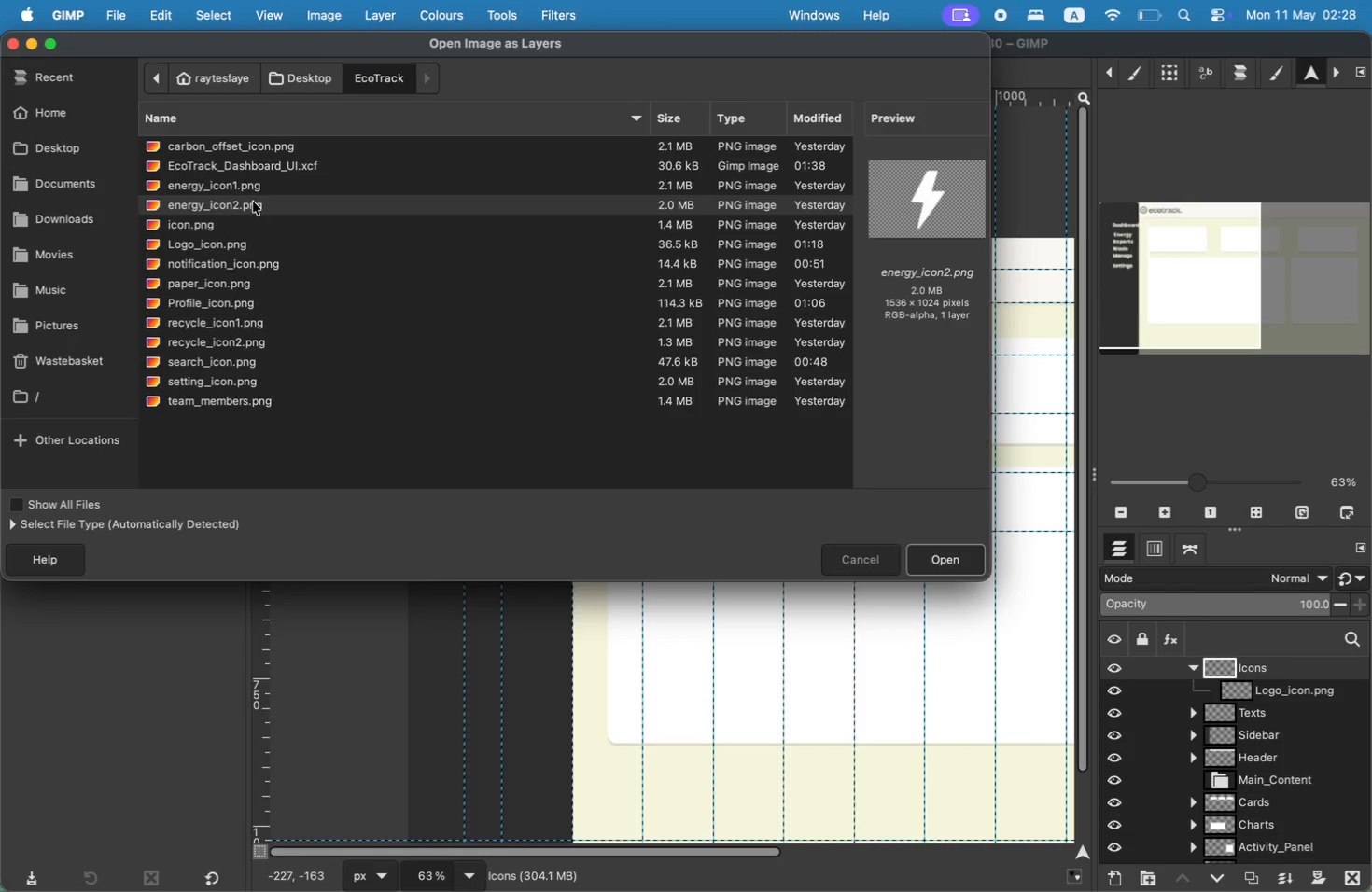 
left_click([253, 198])
 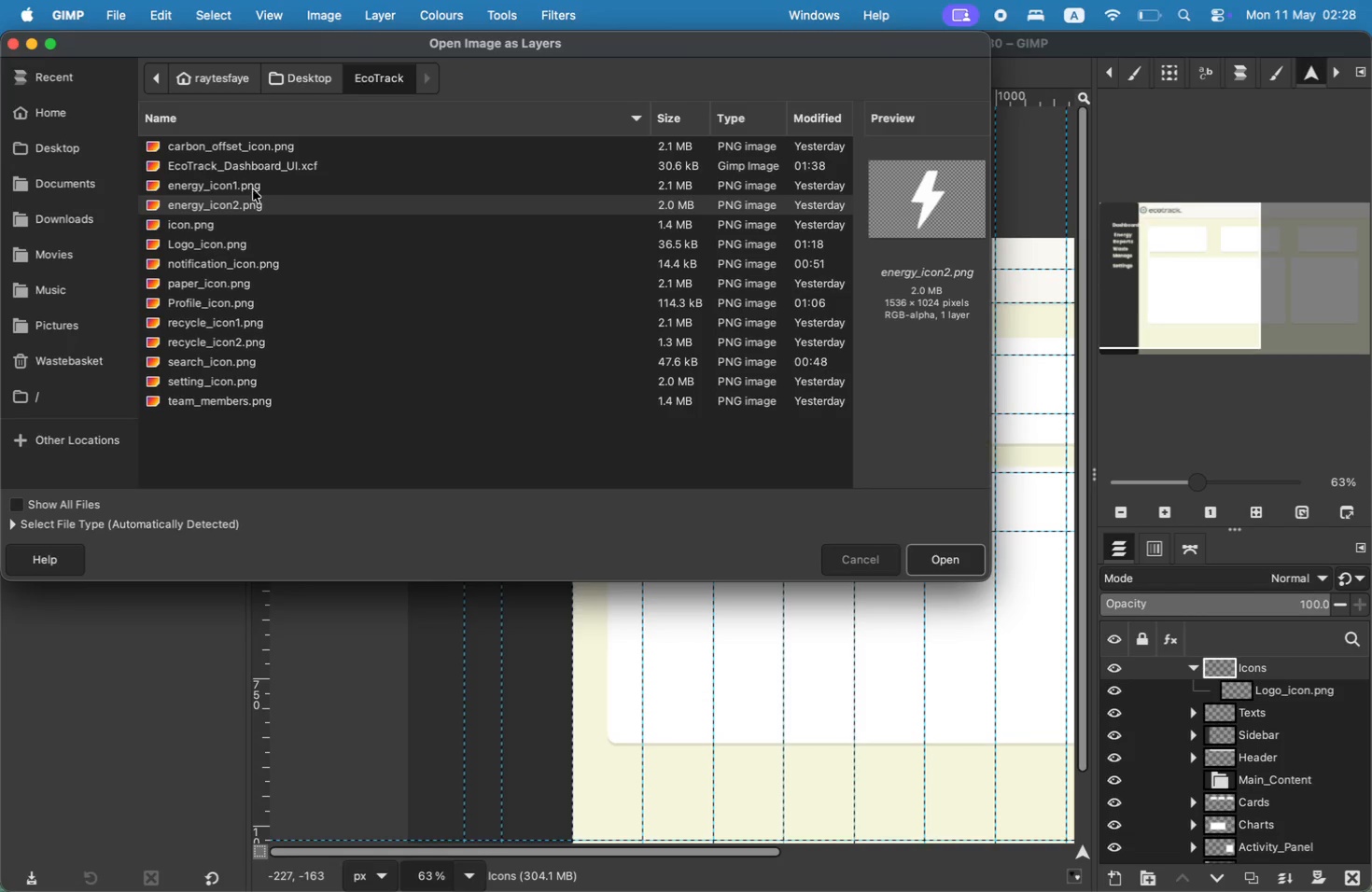 
left_click([269, 153])
 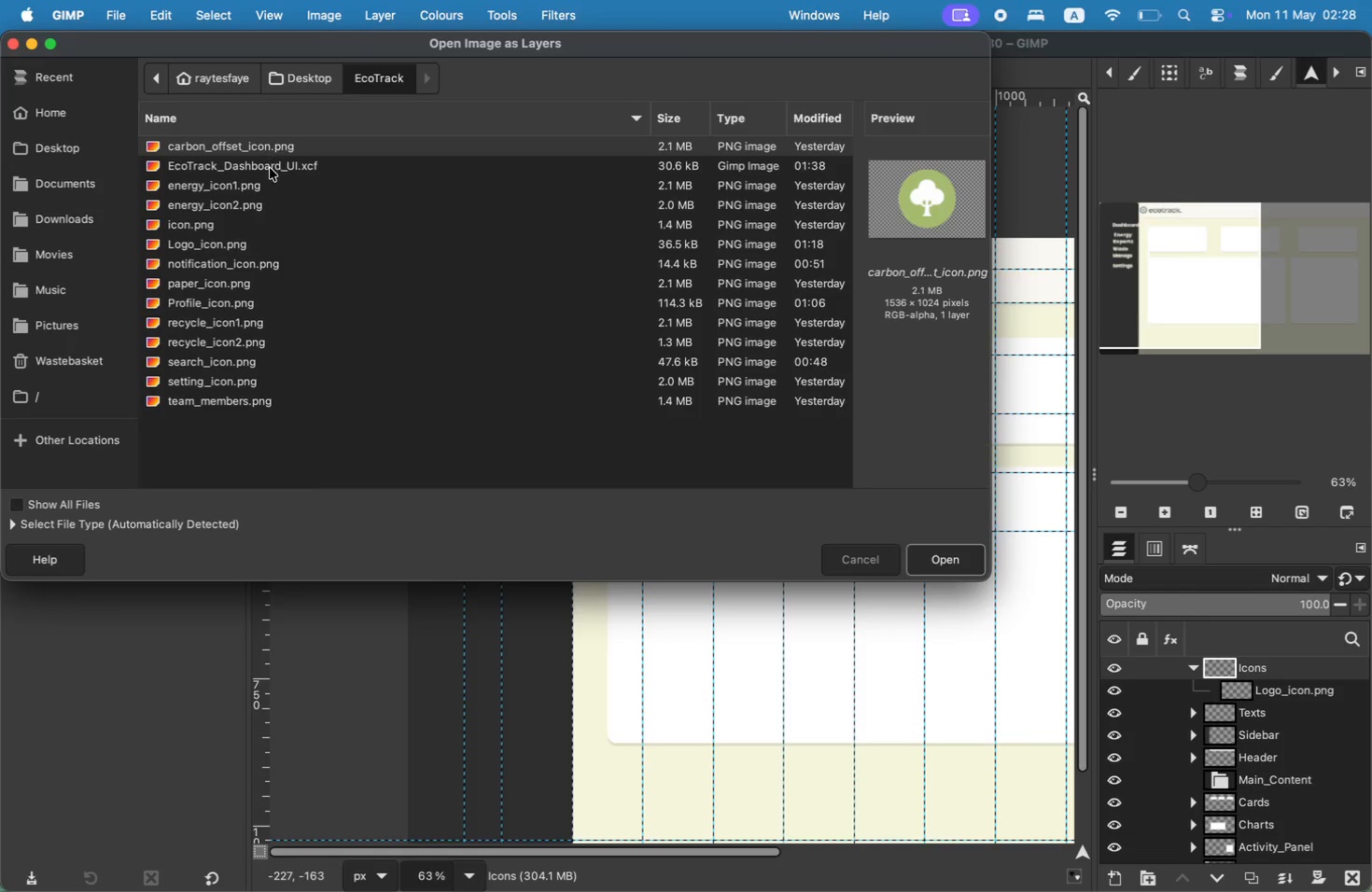 
left_click([269, 180])
 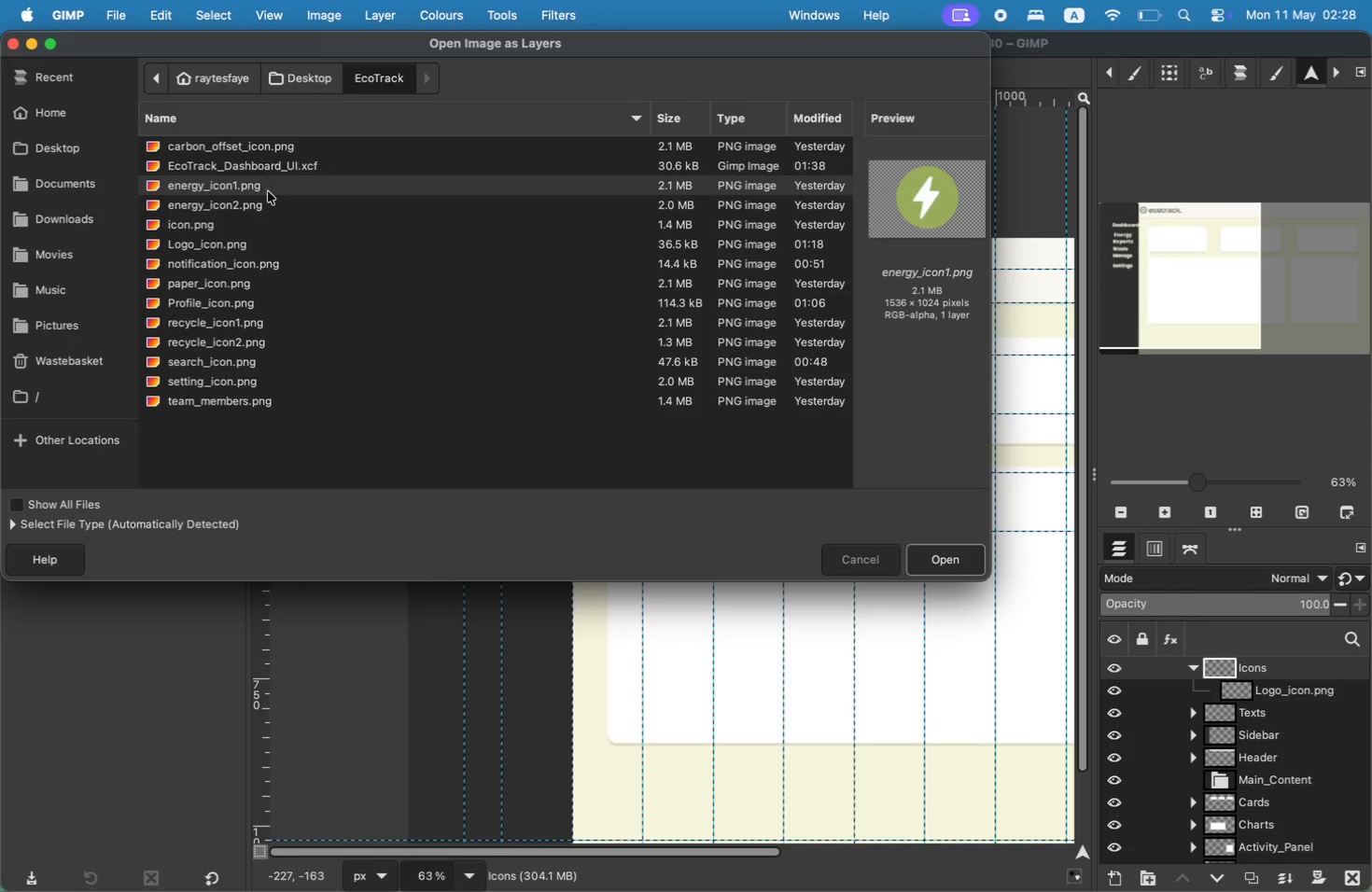 
left_click([266, 200])
 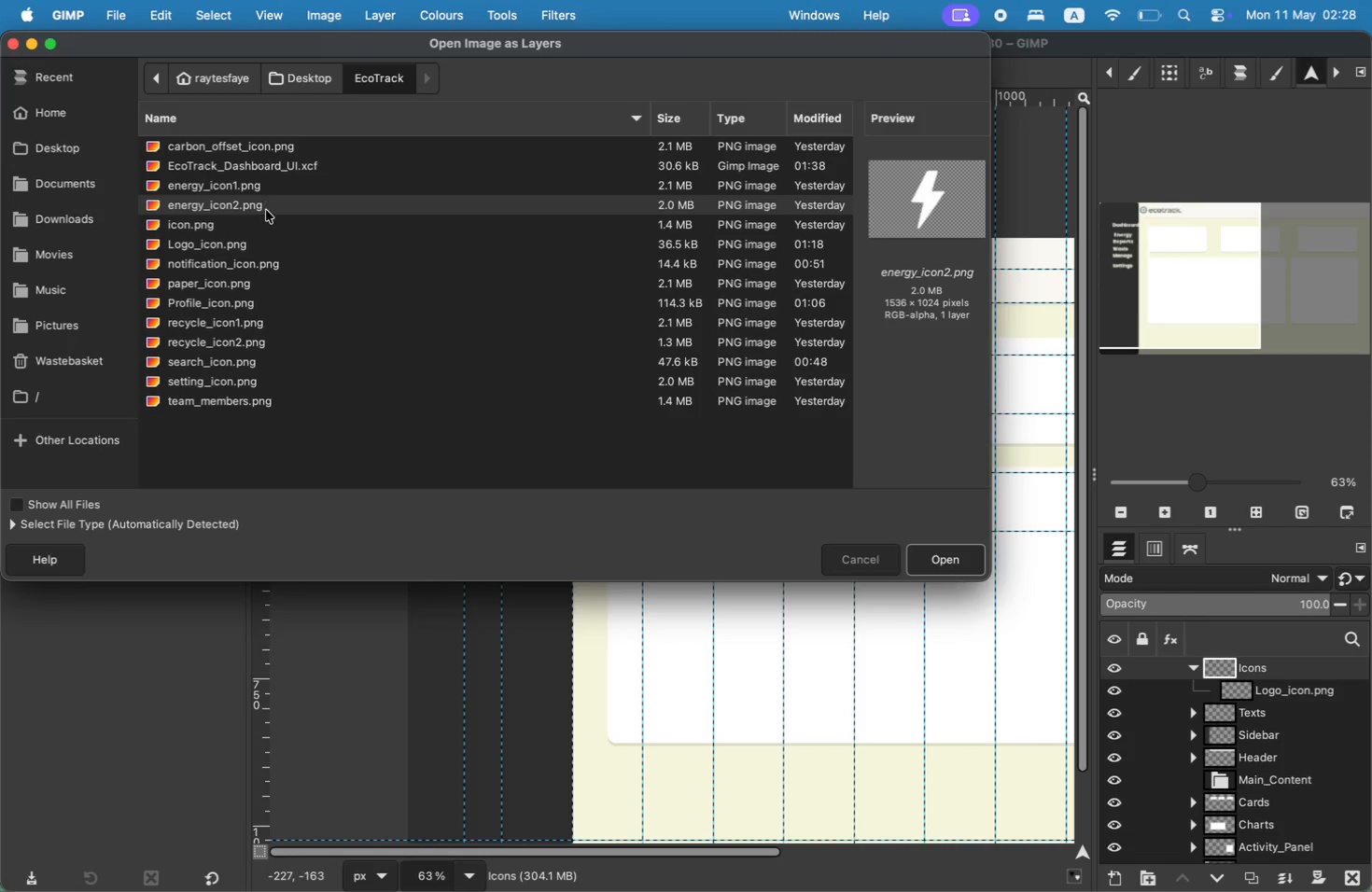 
left_click([265, 222])
 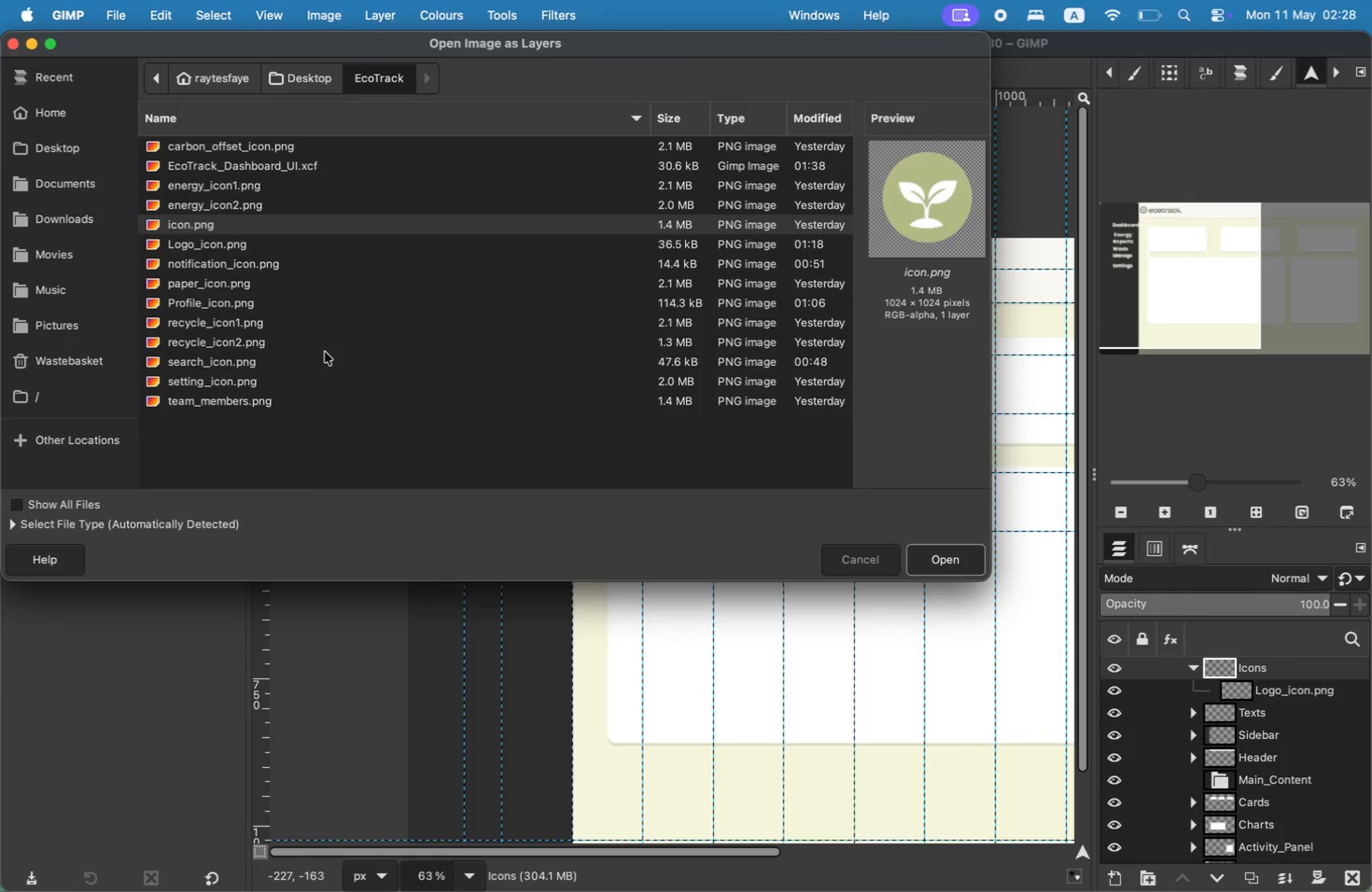 
left_click([350, 398])
 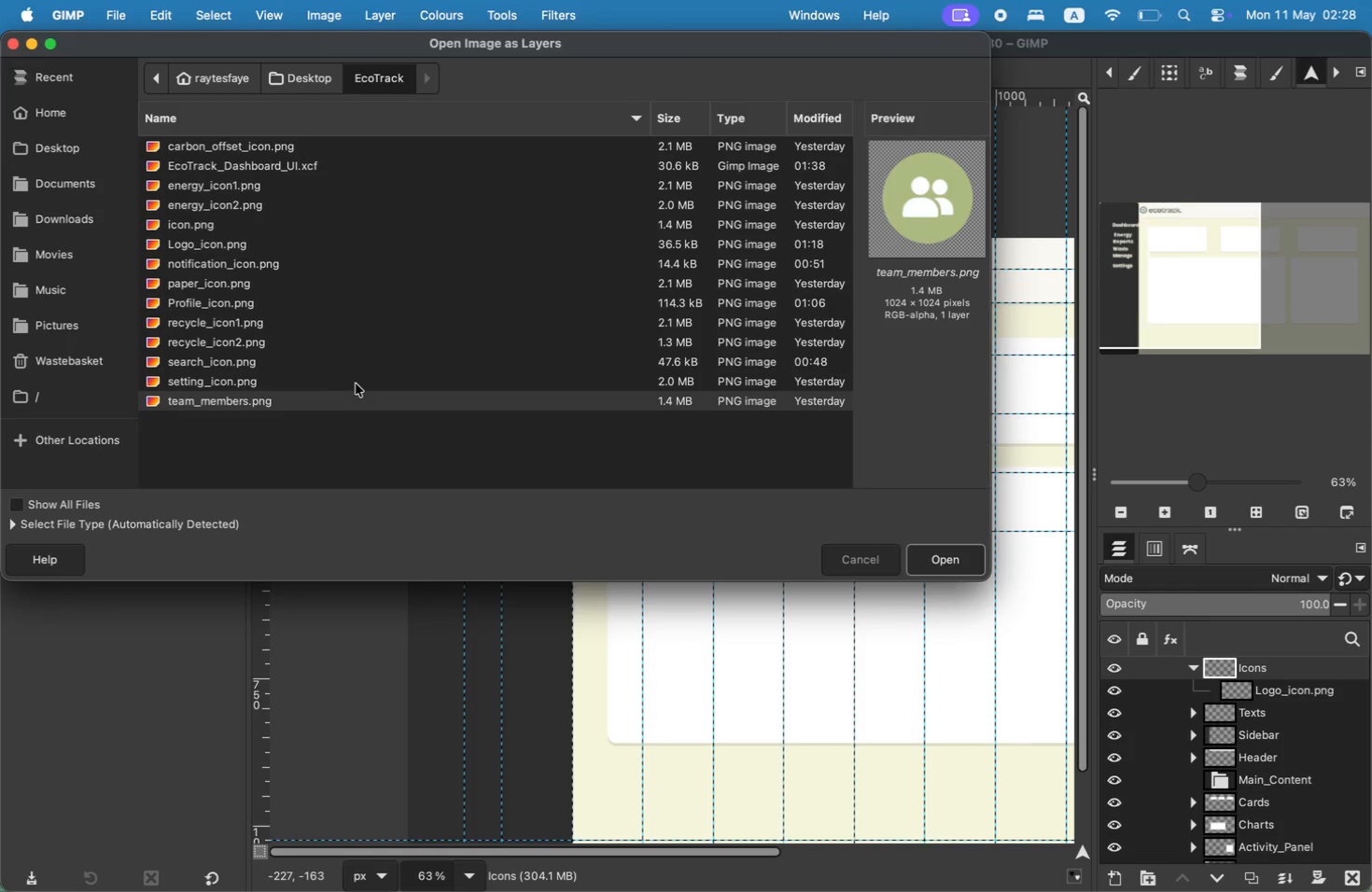 
left_click([356, 383])
 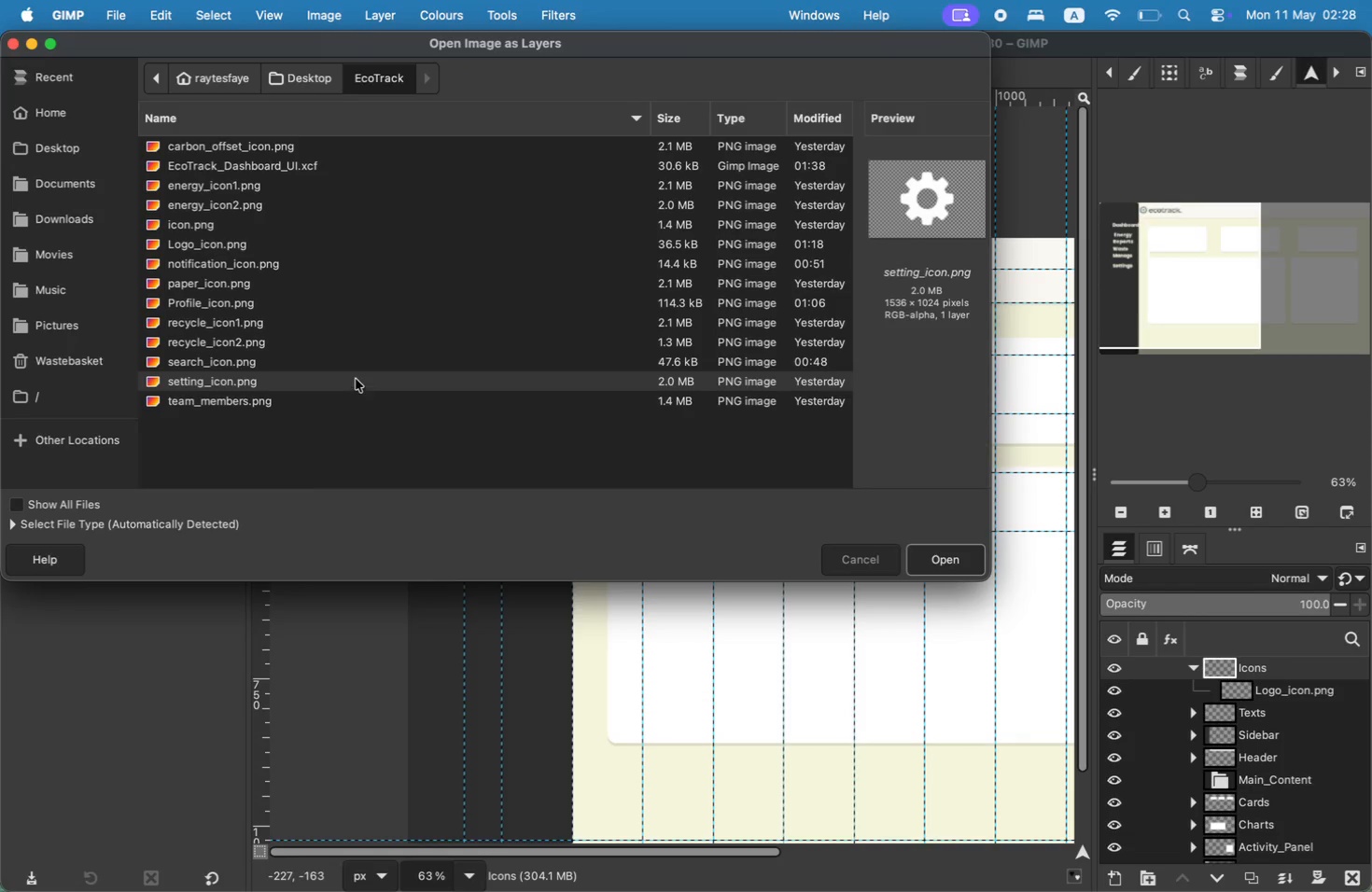 
left_click([362, 363])
 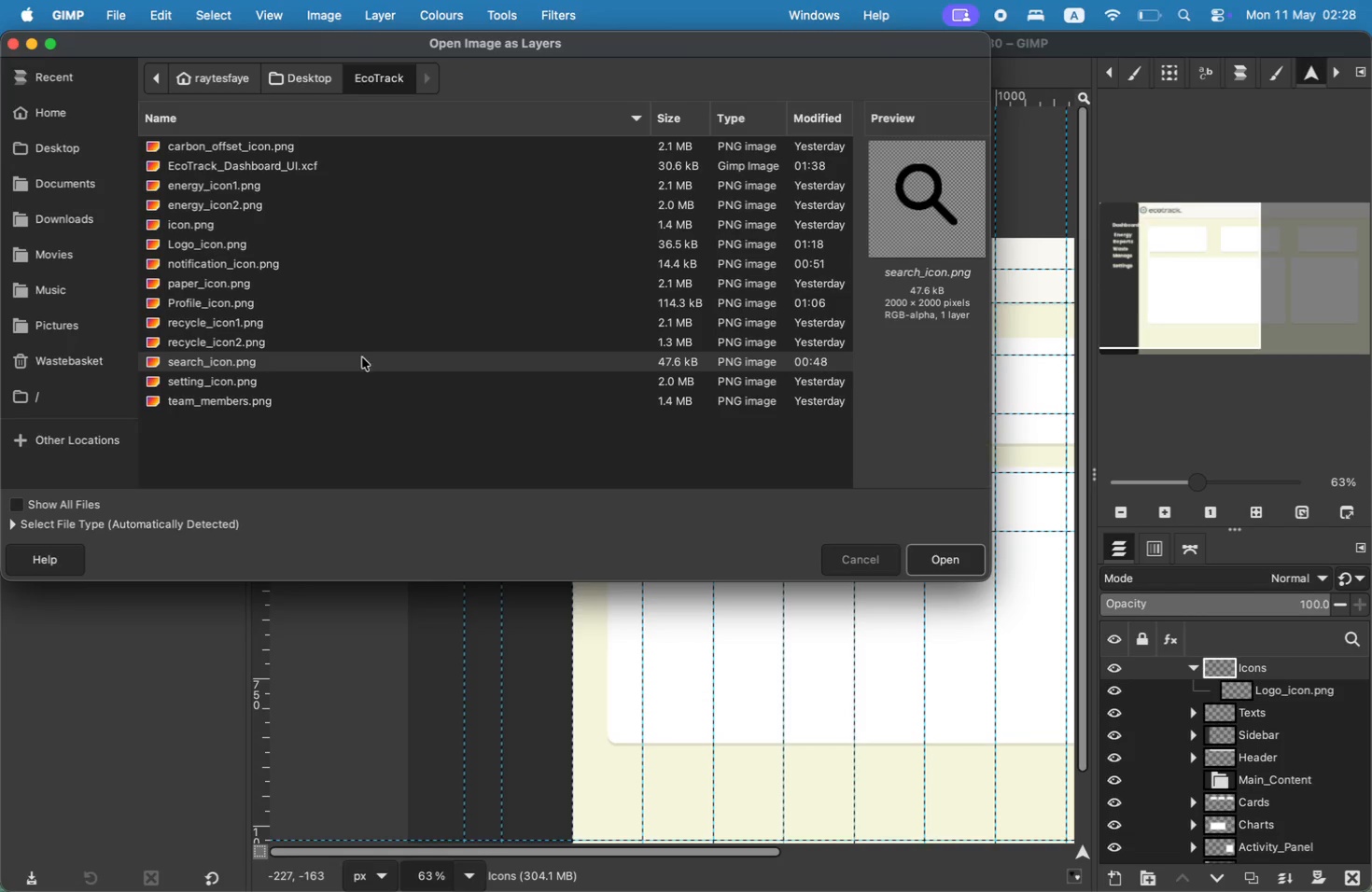 
left_click([368, 342])
 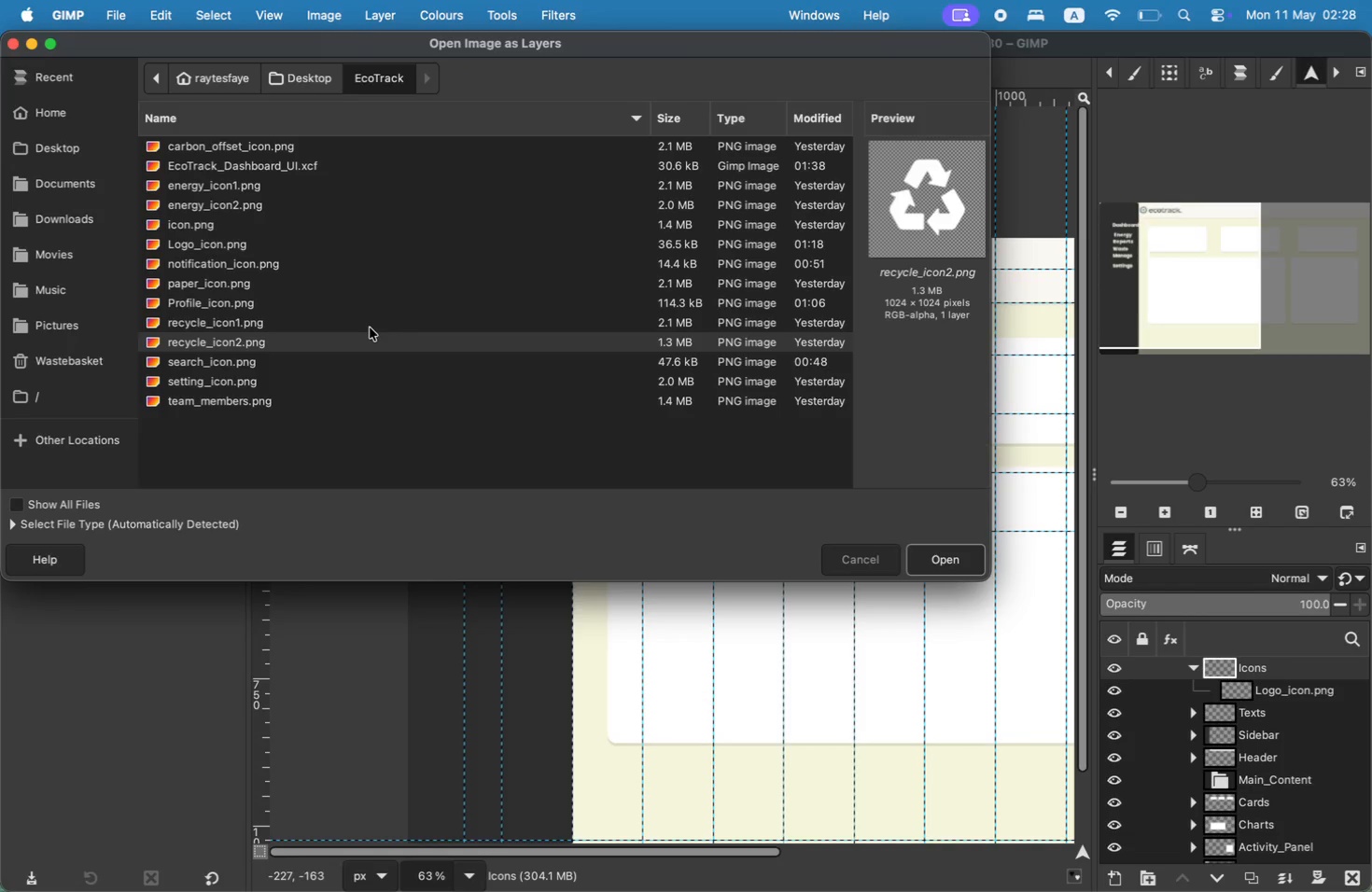 
left_click([370, 328])
 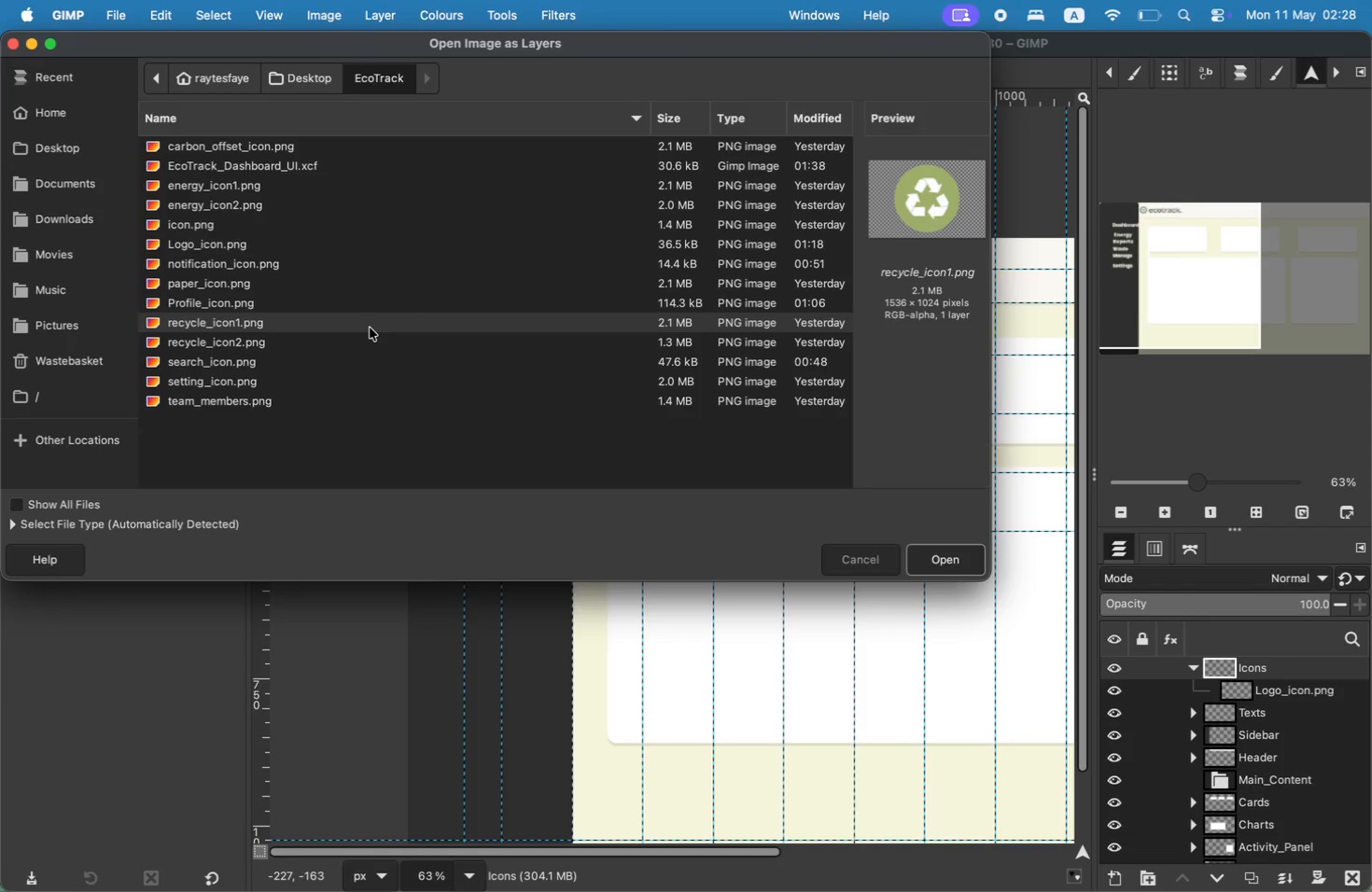 
wait(10.18)
 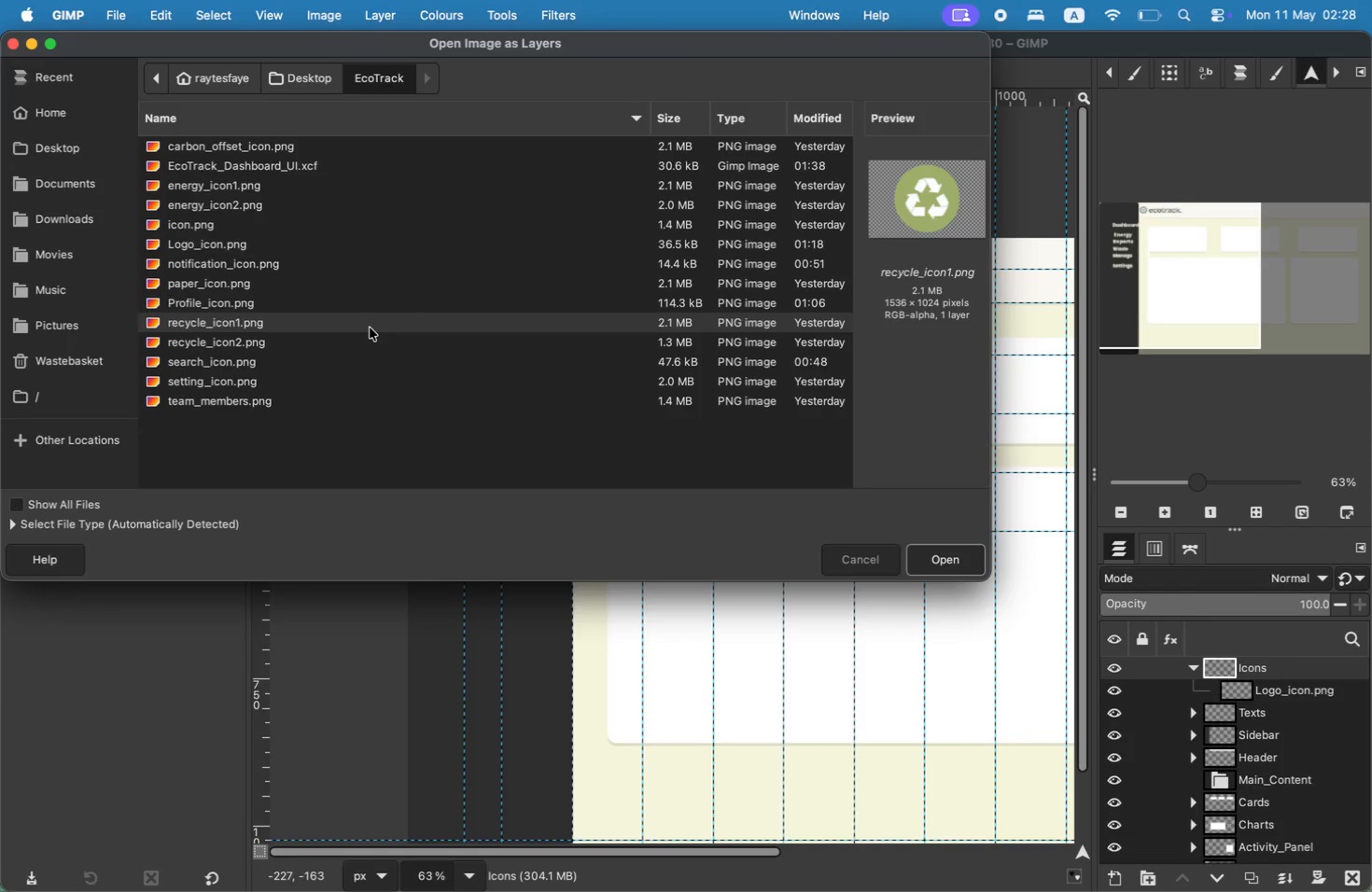 
mouse_move([1102, 20])
 